 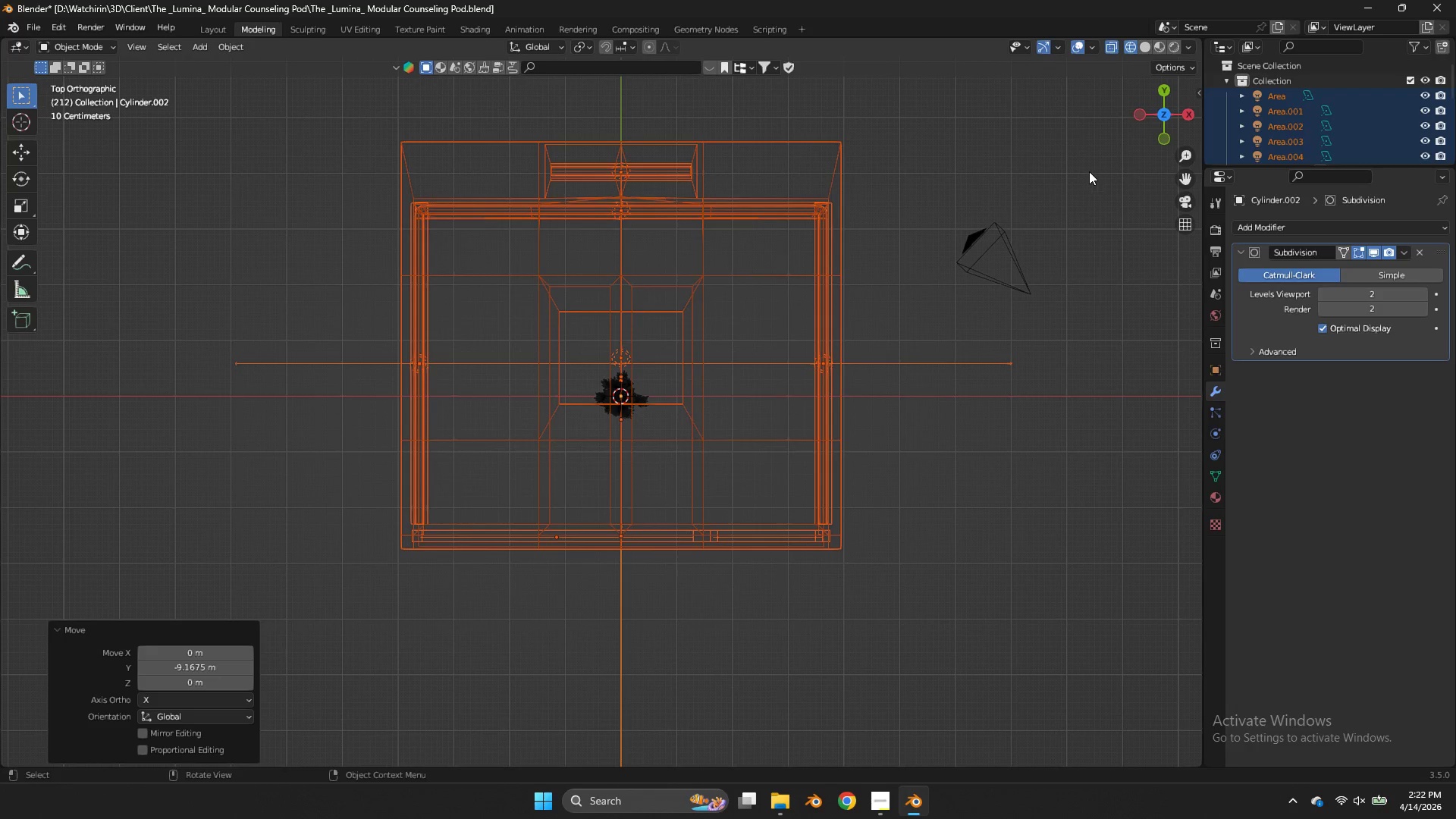 
left_click_drag(start_coordinate=[1176, 110], to_coordinate=[21, 675])
 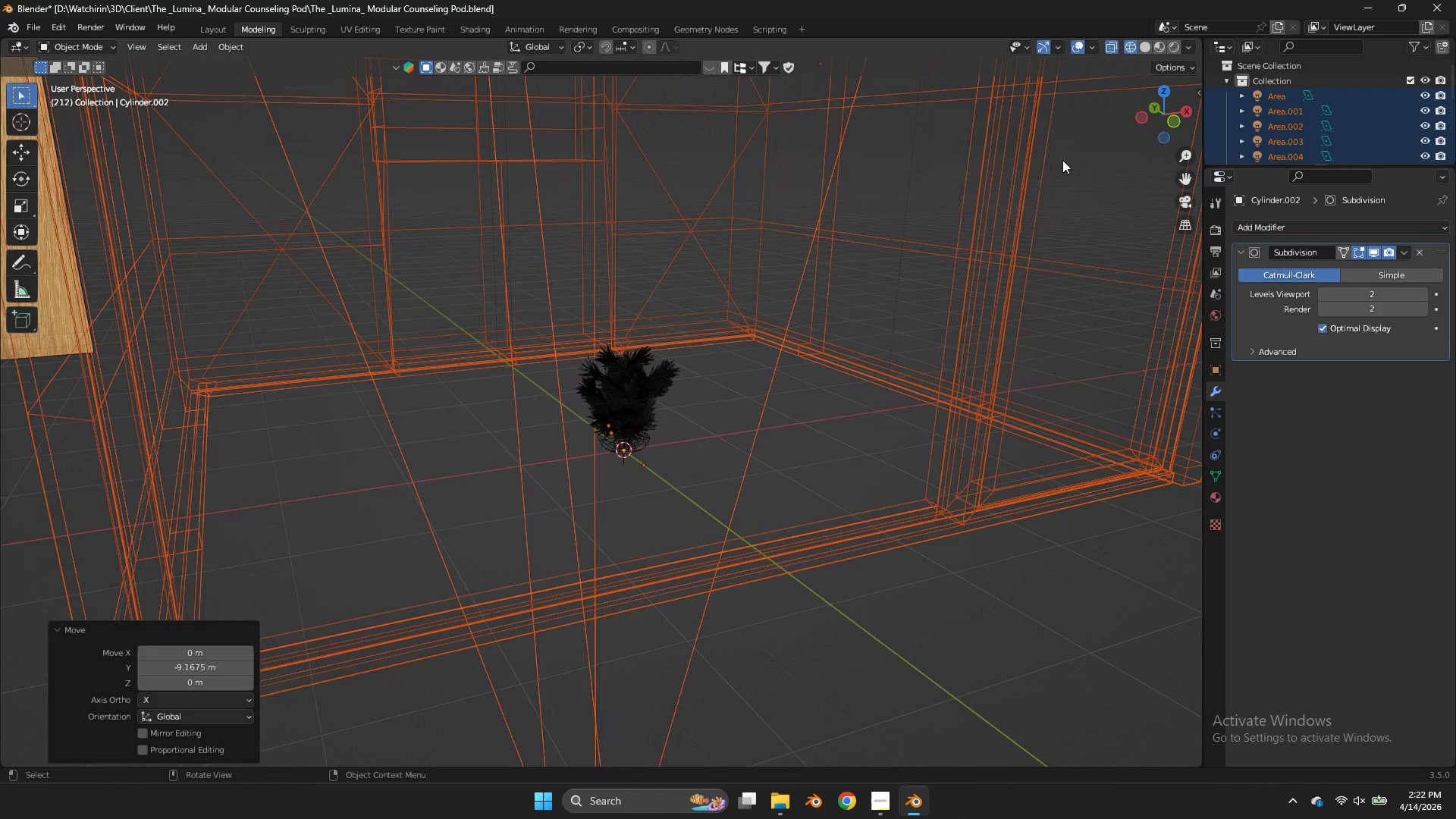 
scroll: coordinate [805, 311], scroll_direction: up, amount: 7.0
 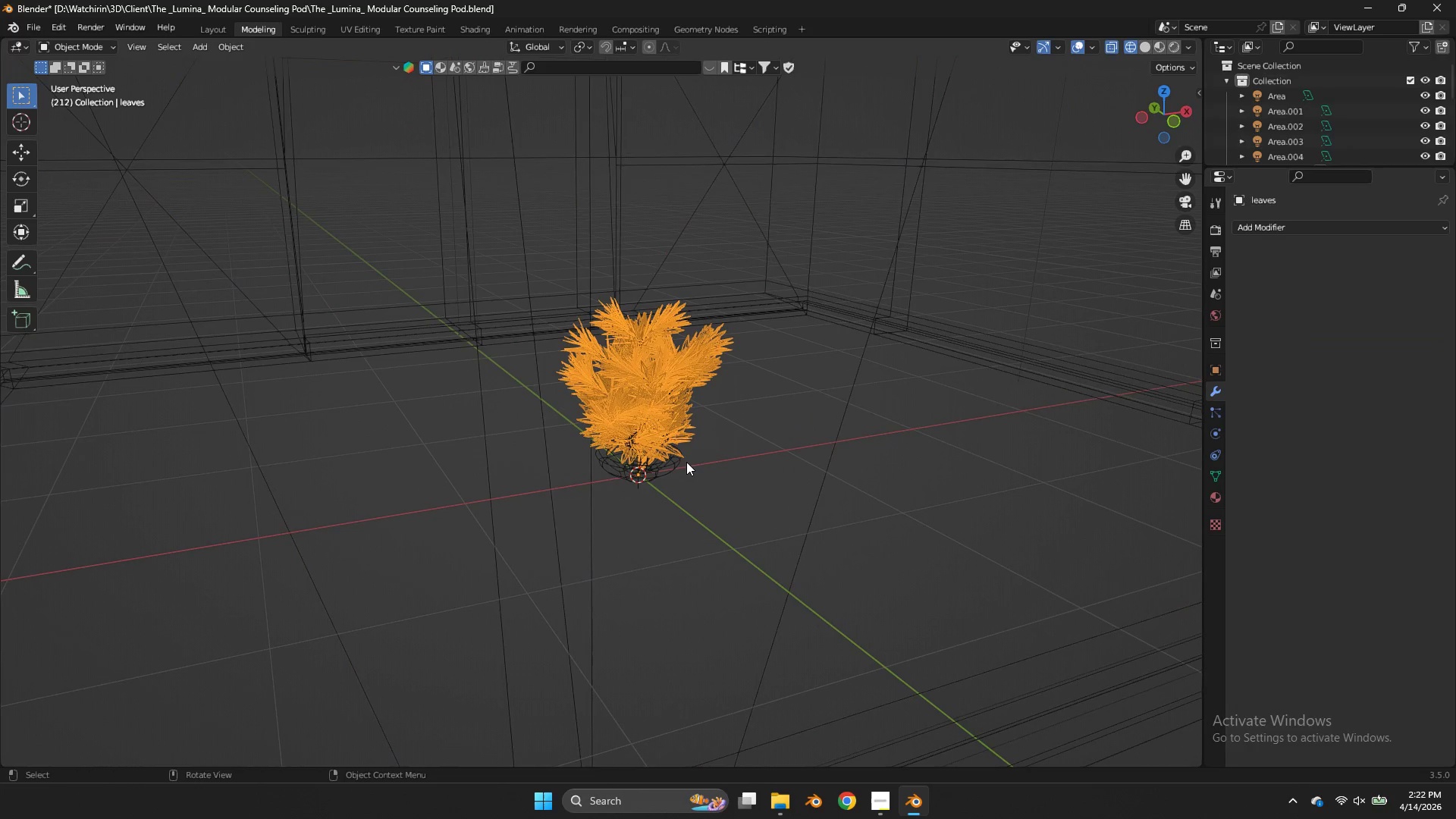 
double_click([679, 467])
 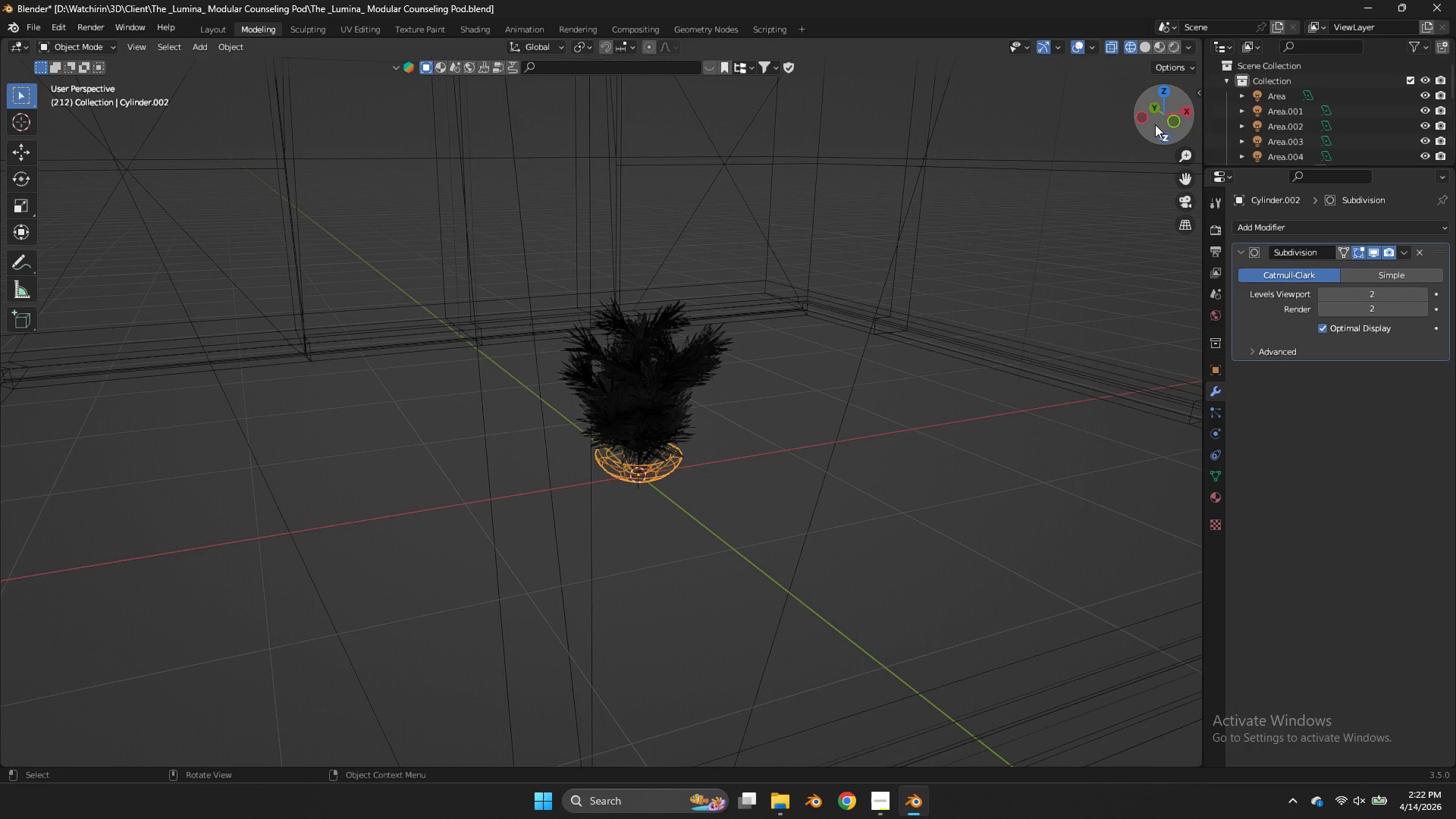 
left_click([1152, 123])
 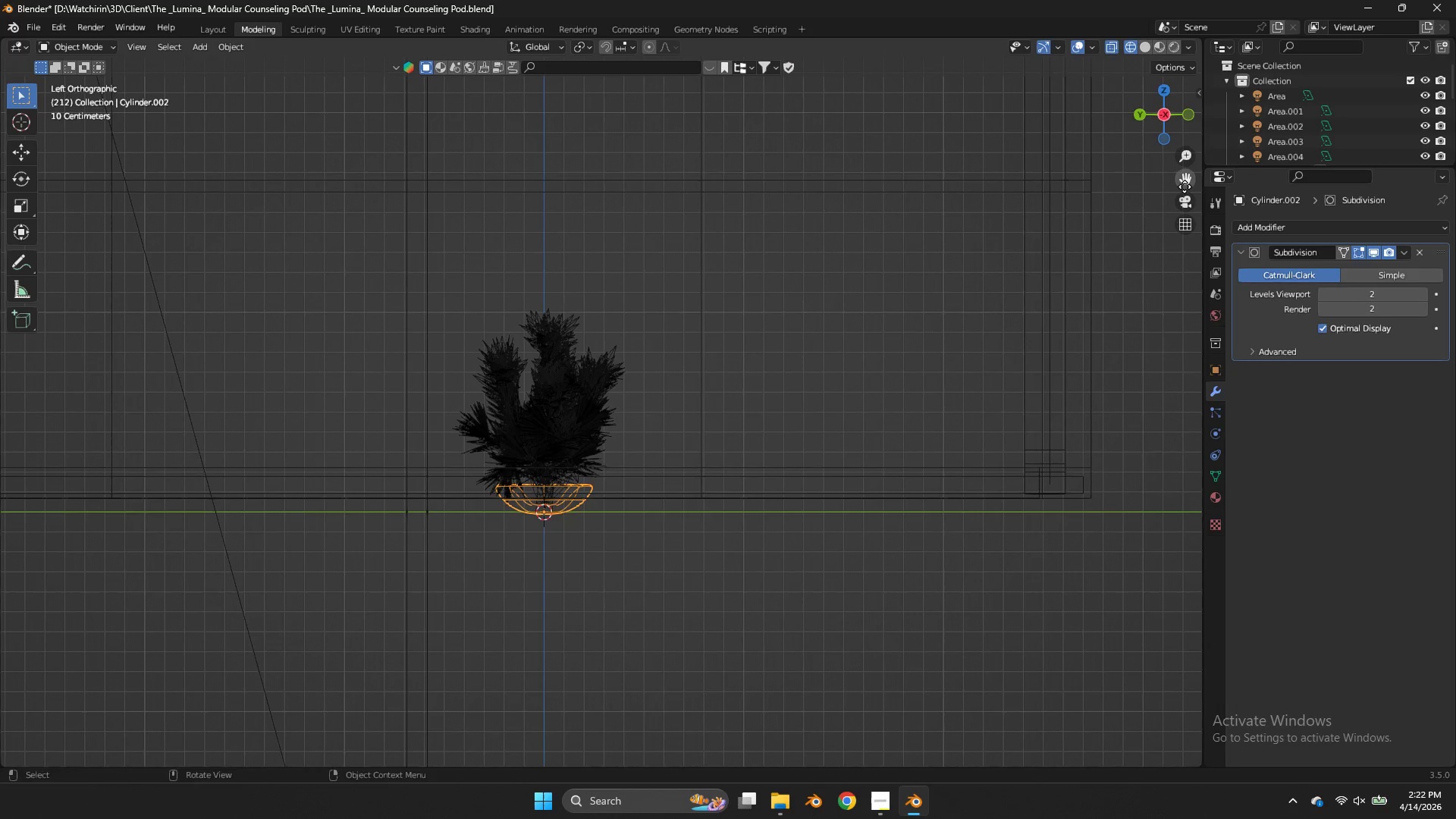 
left_click_drag(start_coordinate=[1185, 187], to_coordinate=[629, 591])
 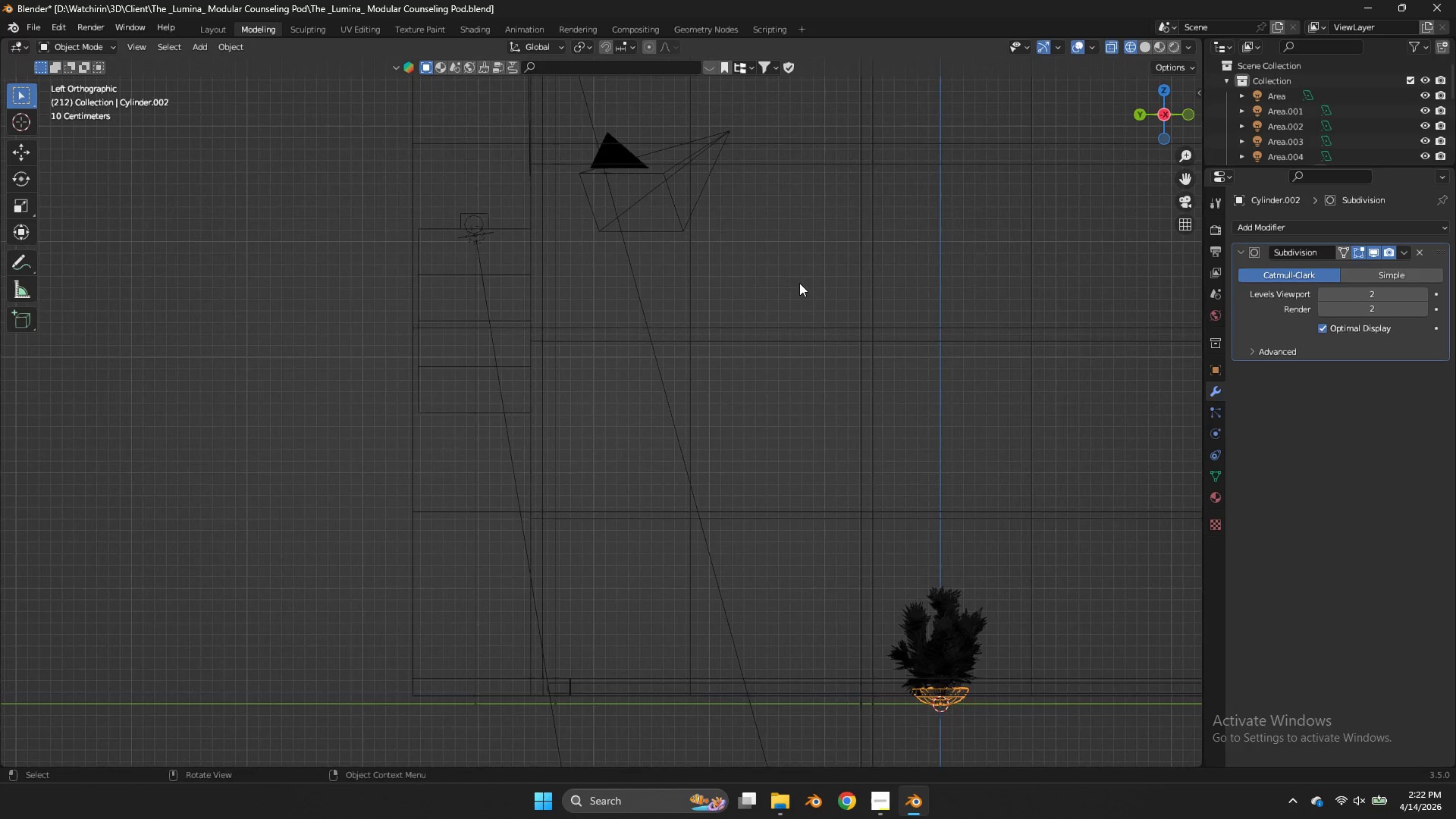 
key(G)
 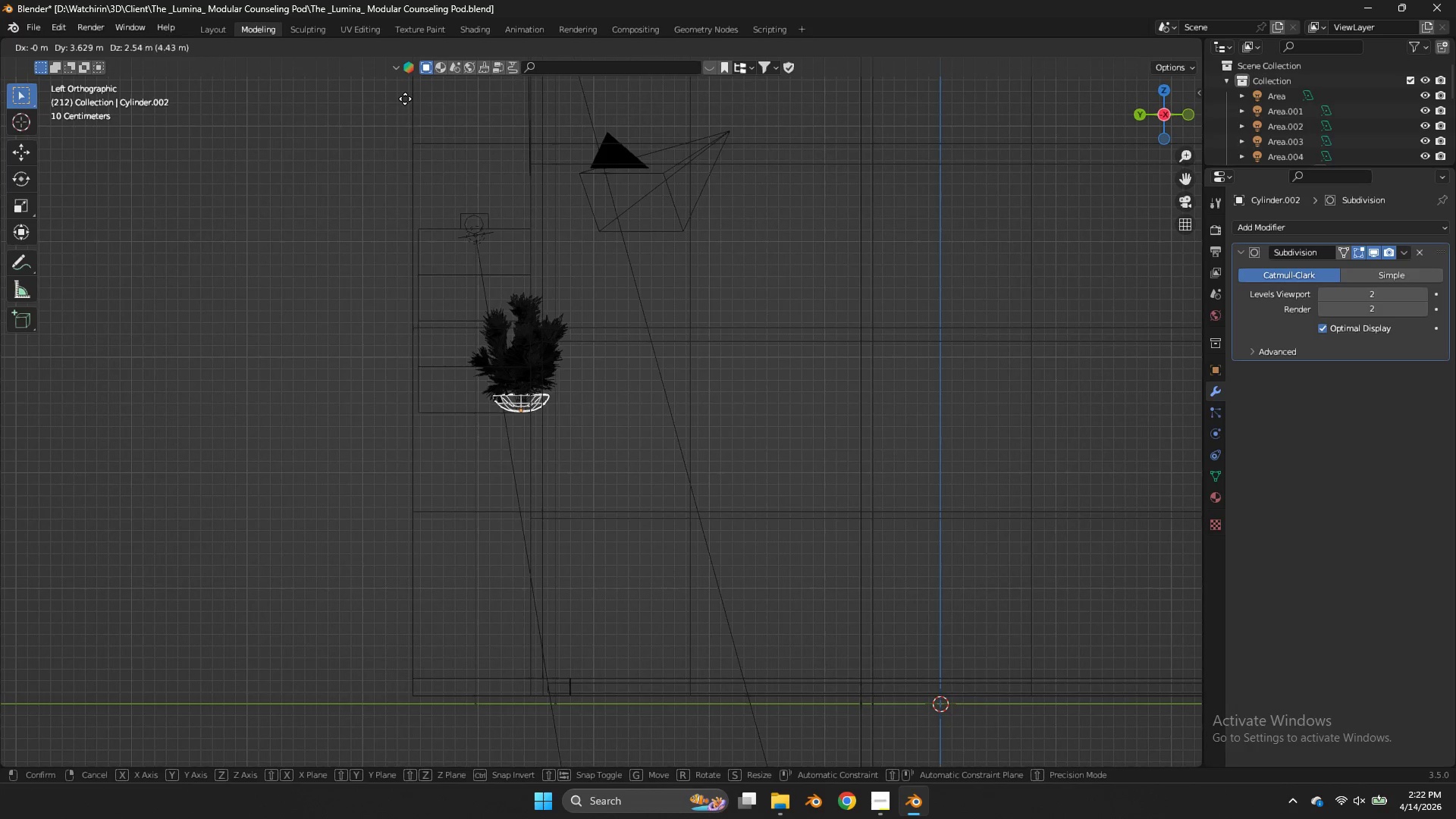 
scroll: coordinate [799, 283], scroll_direction: down, amount: 3.0
 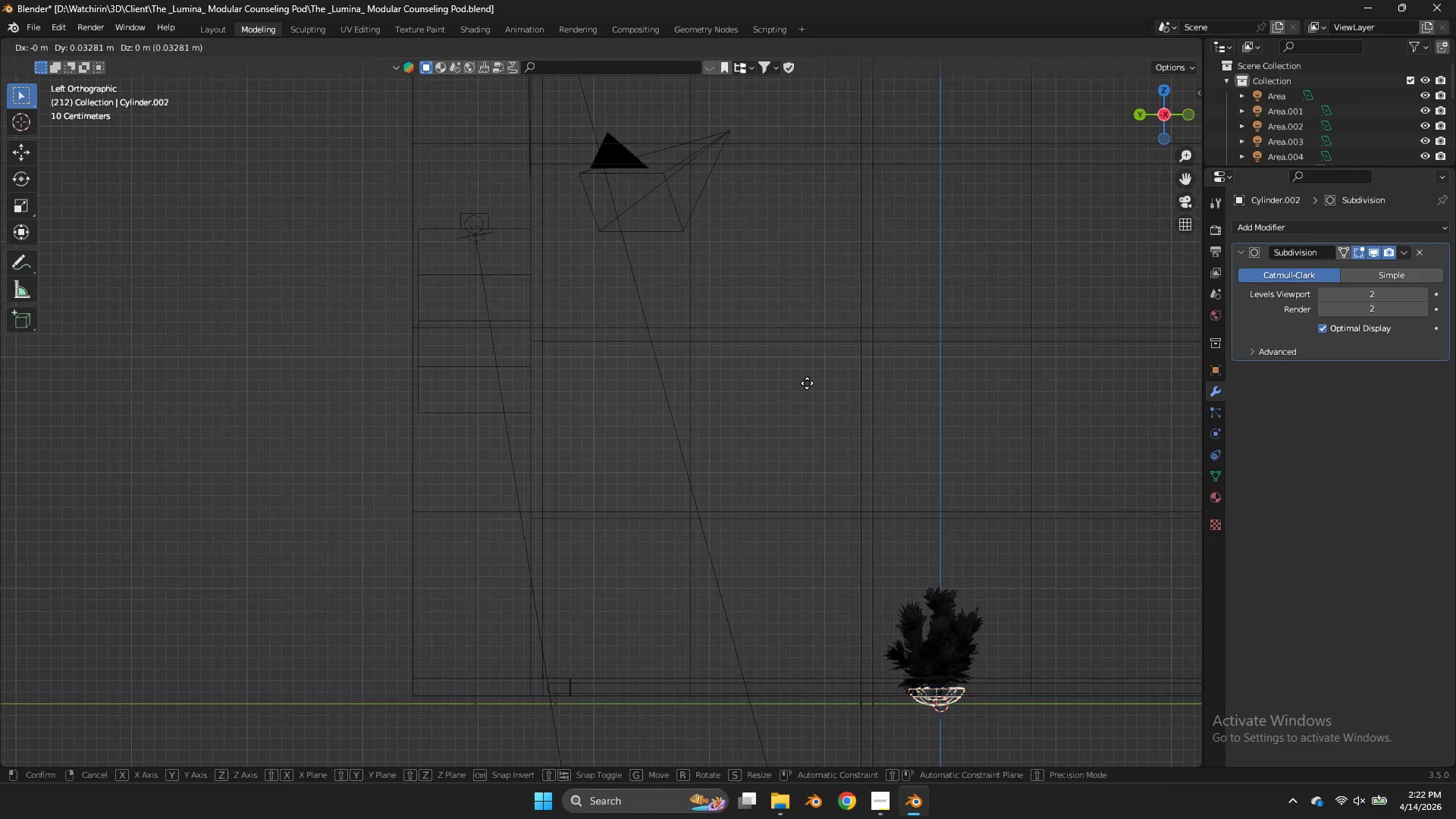 
key(Z)
 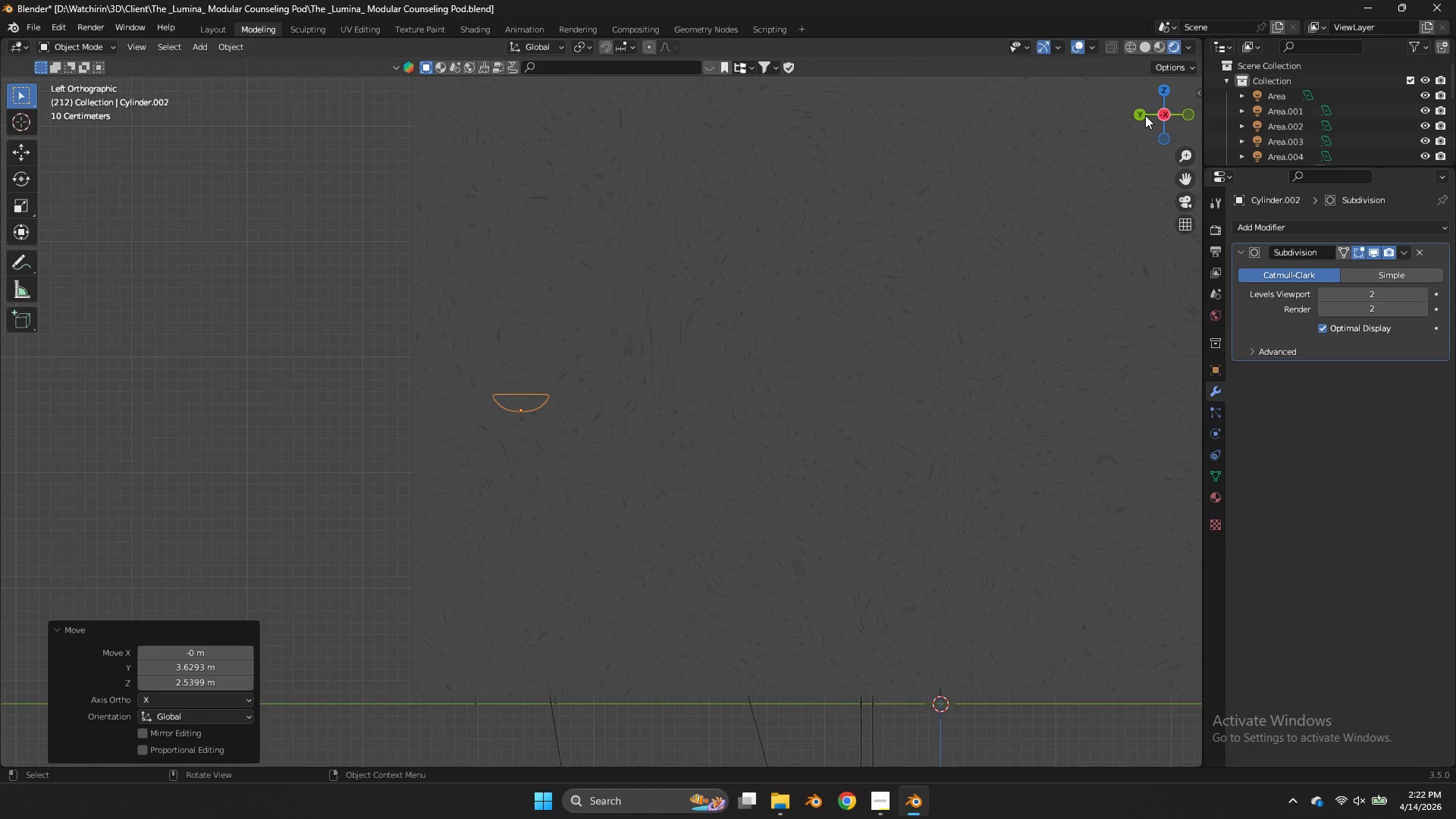 
left_click_drag(start_coordinate=[1145, 115], to_coordinate=[973, 150])
 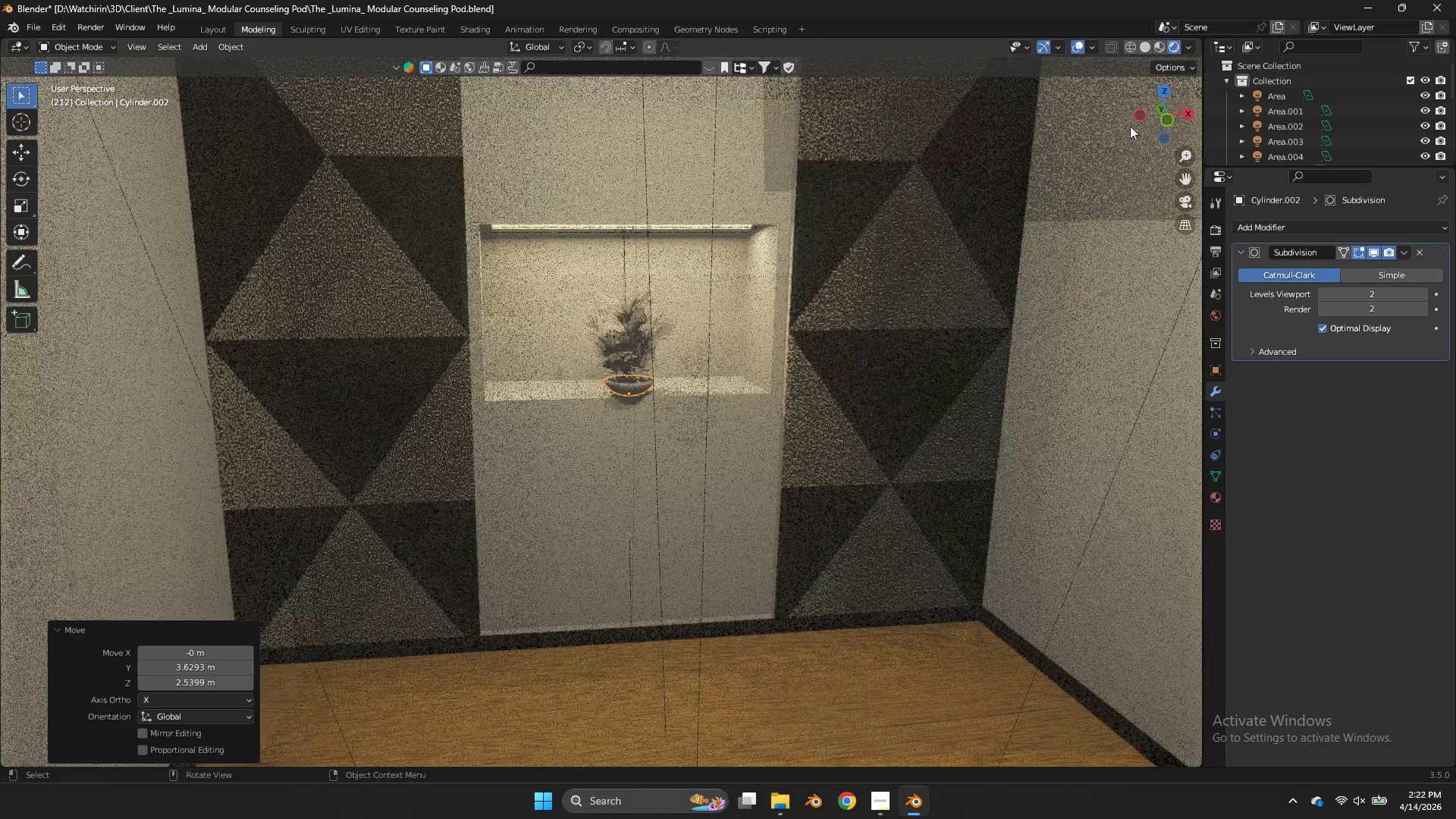 
scroll: coordinate [906, 159], scroll_direction: up, amount: 6.0
 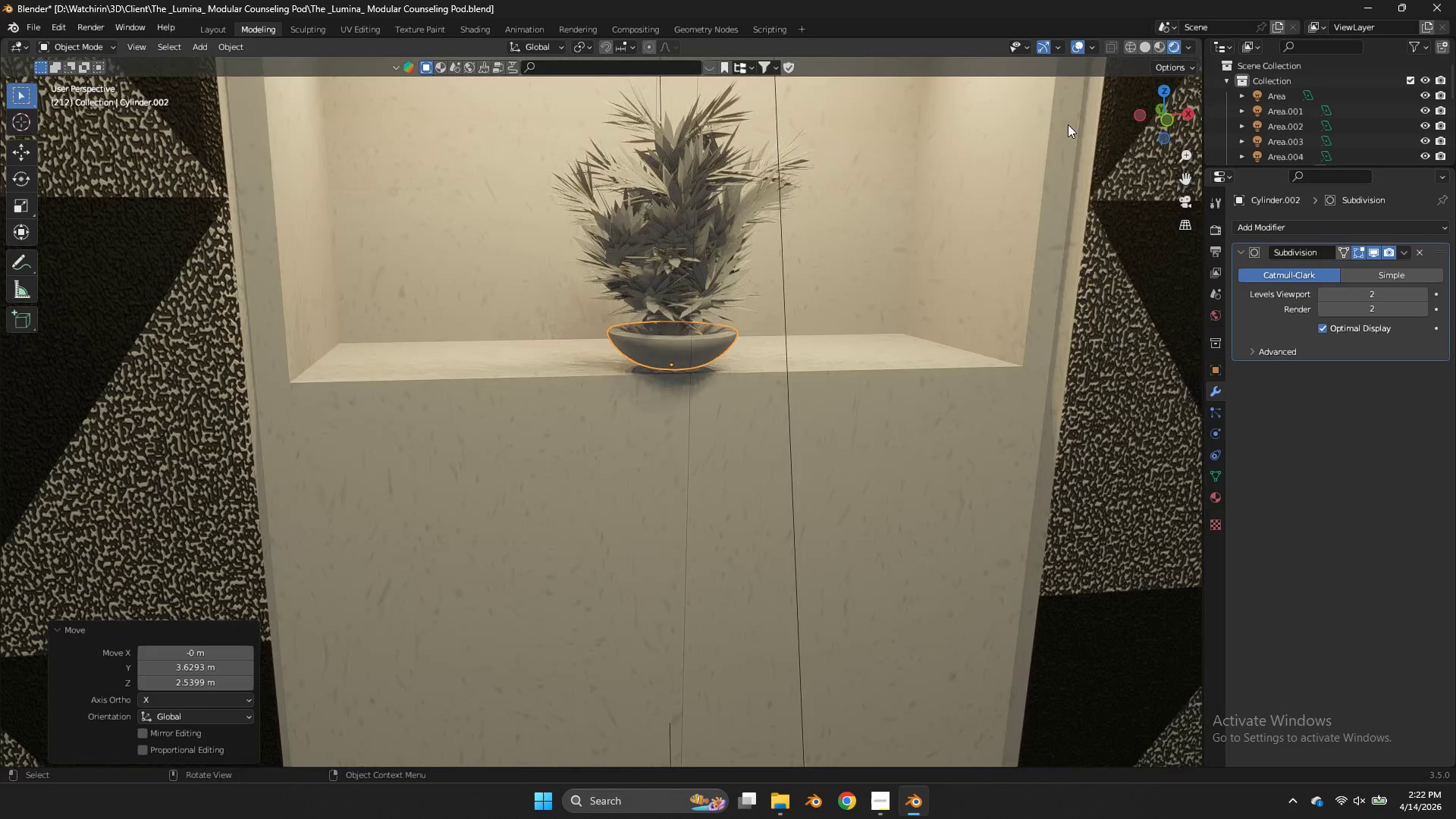 
type(gx)
 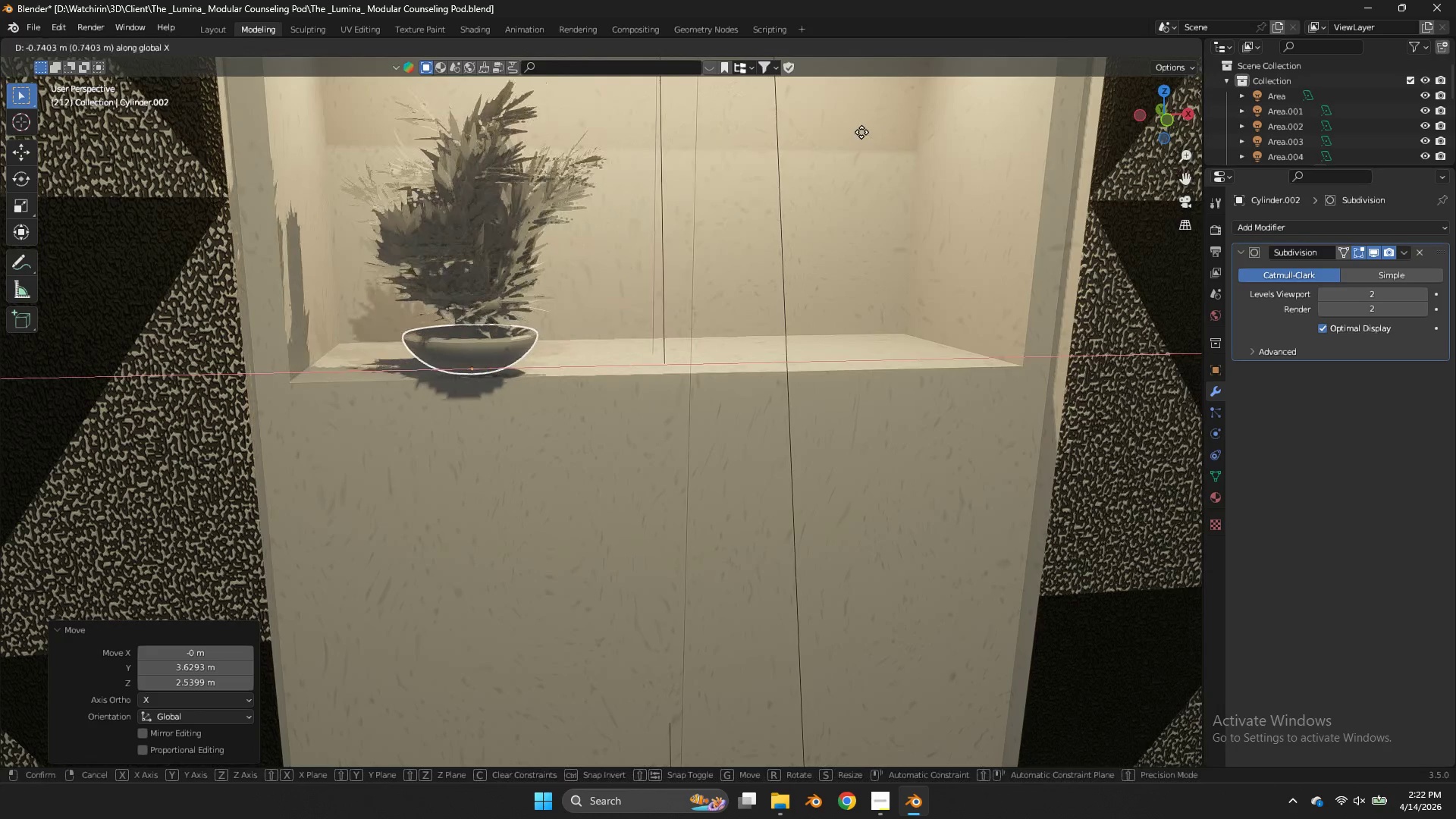 
double_click([861, 132])
 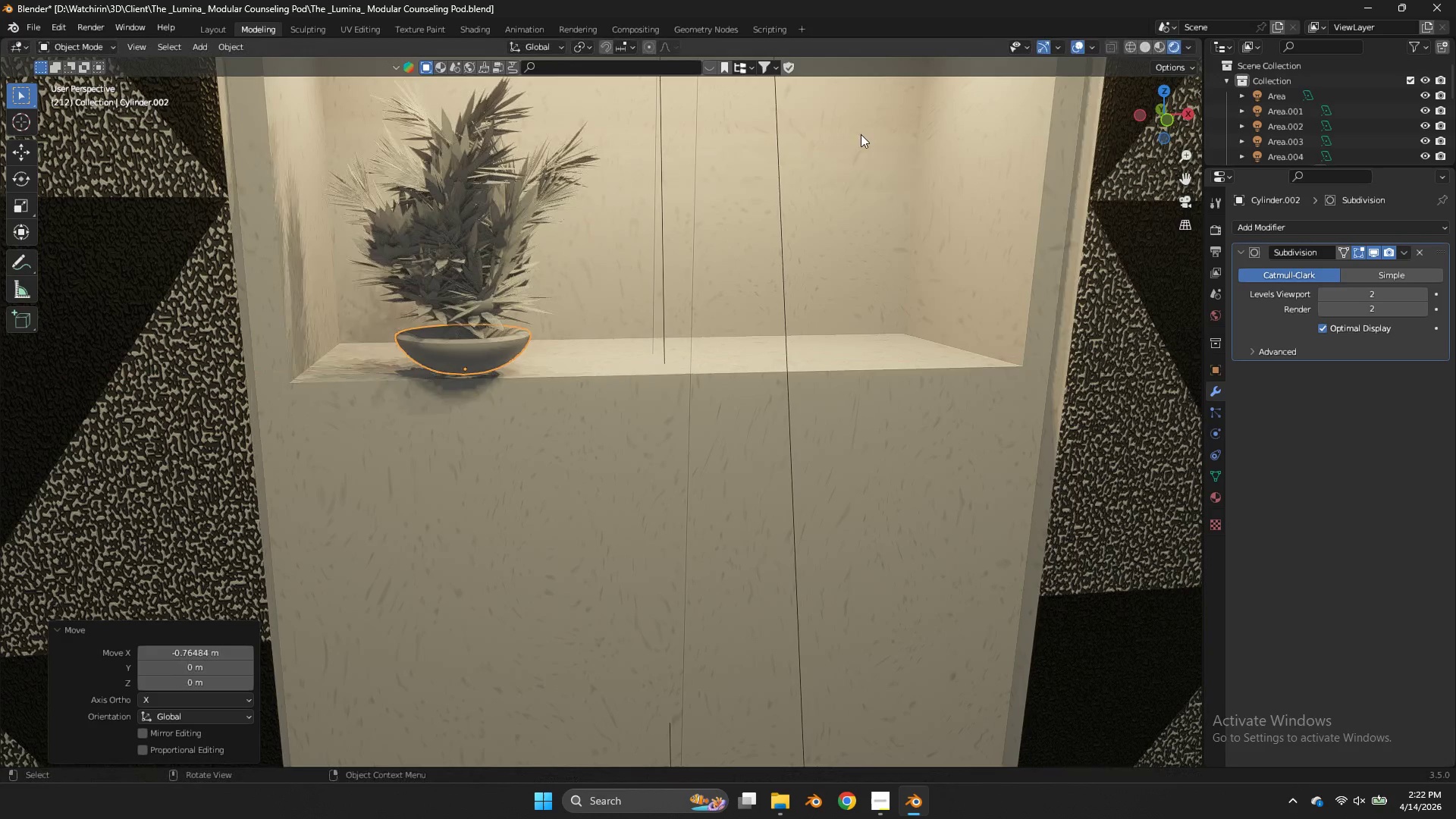 
key(Z)
 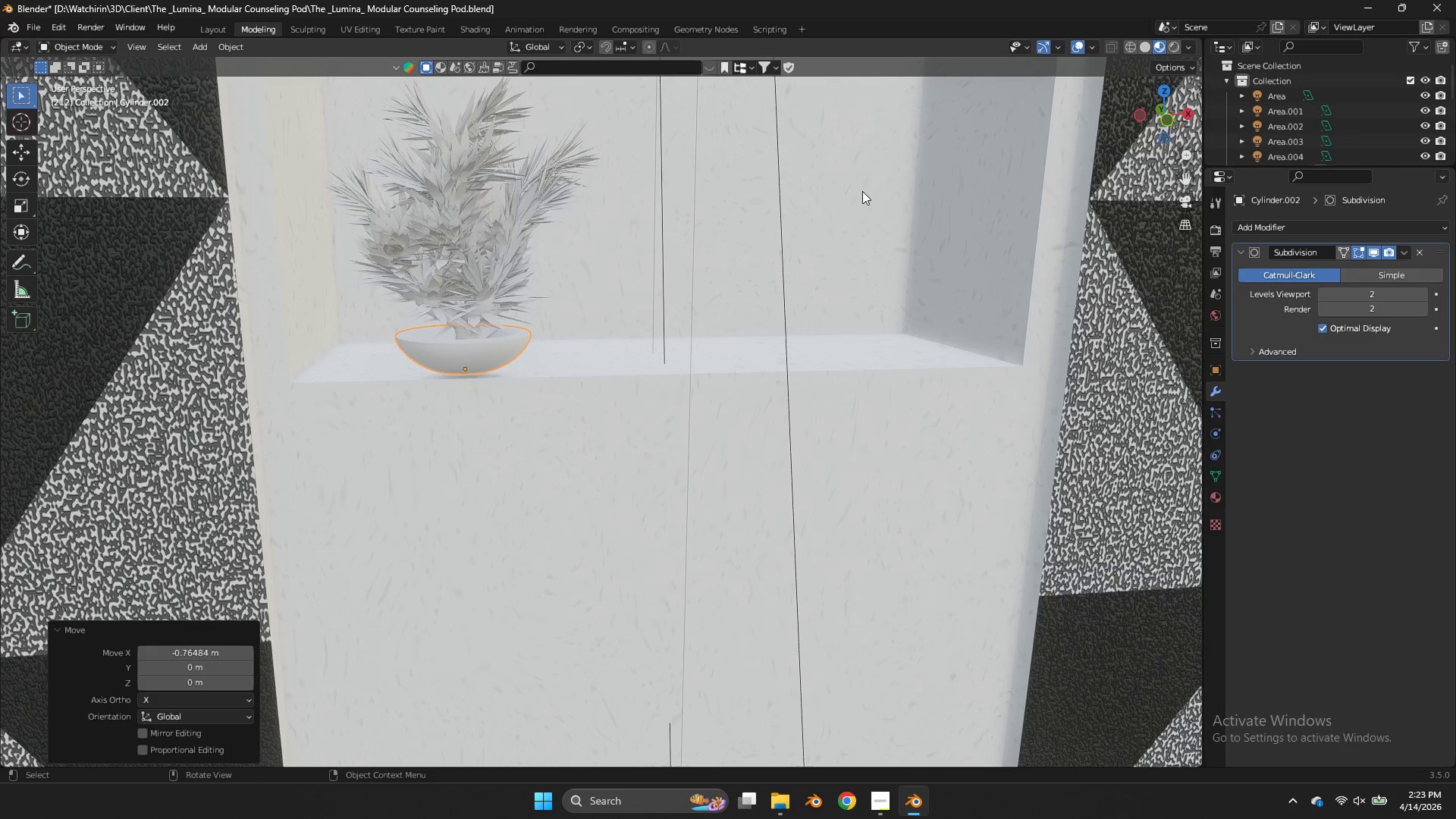 
left_click([504, 231])
 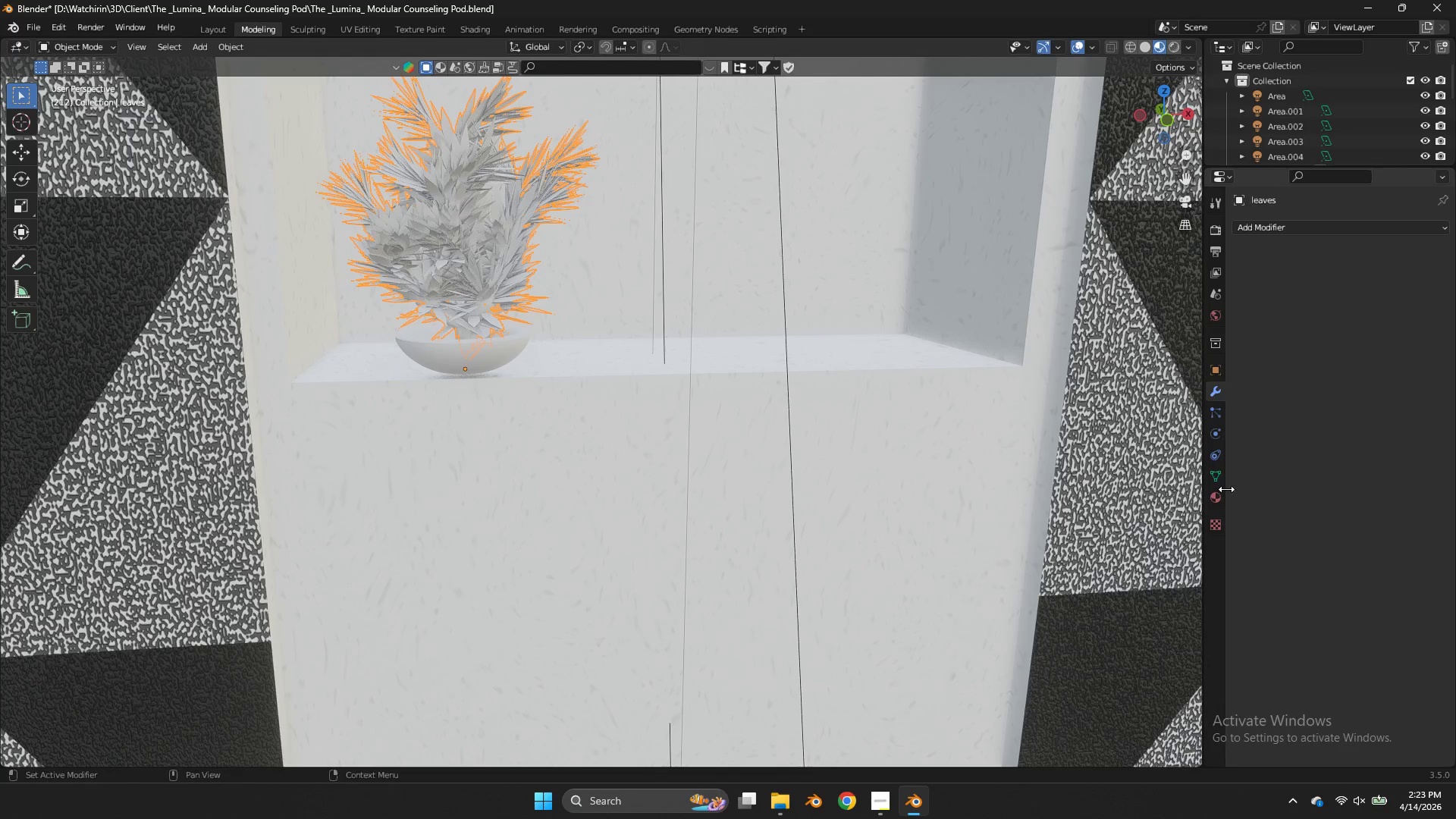 
left_click([1214, 493])
 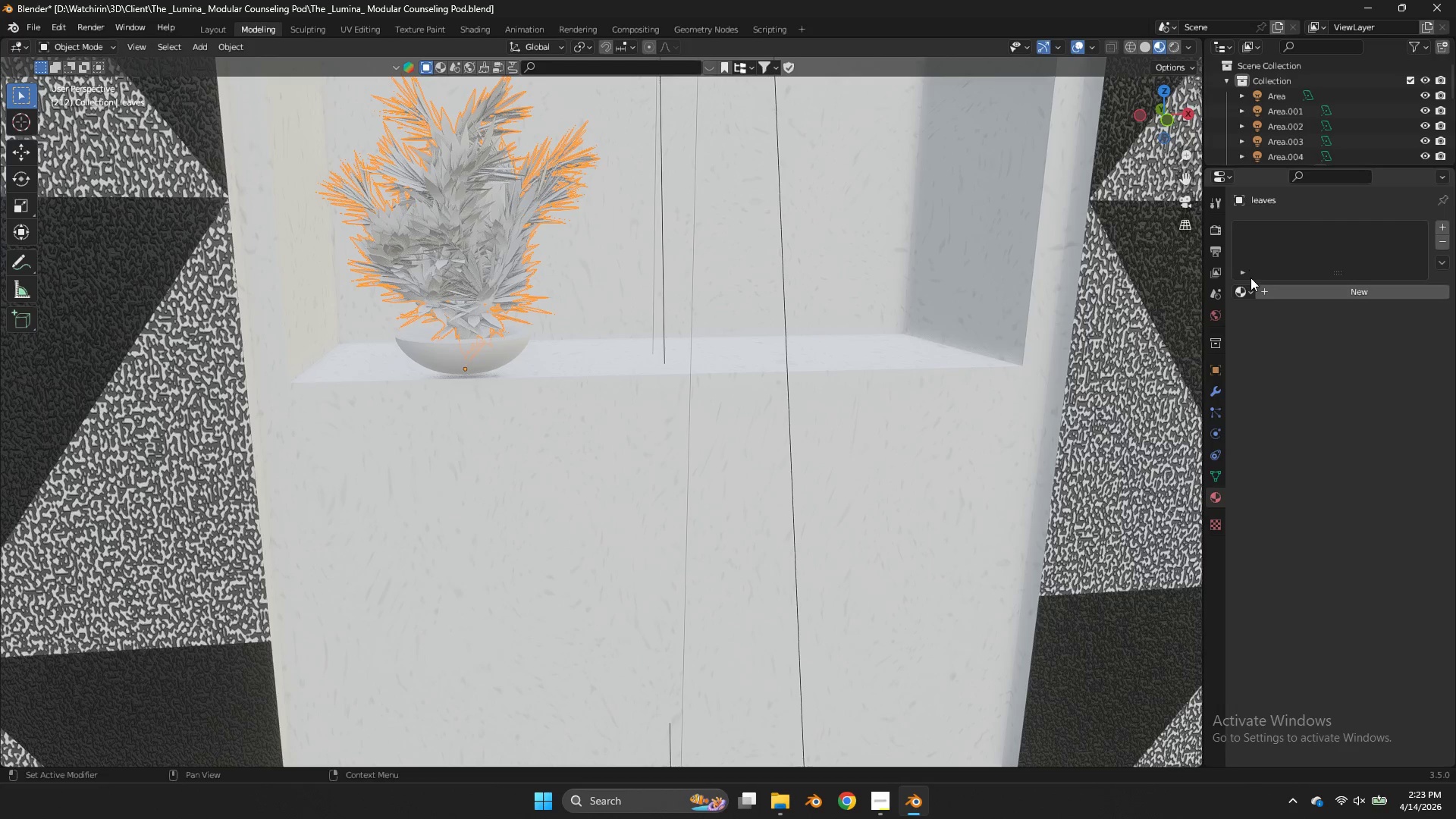 
left_click([1250, 285])
 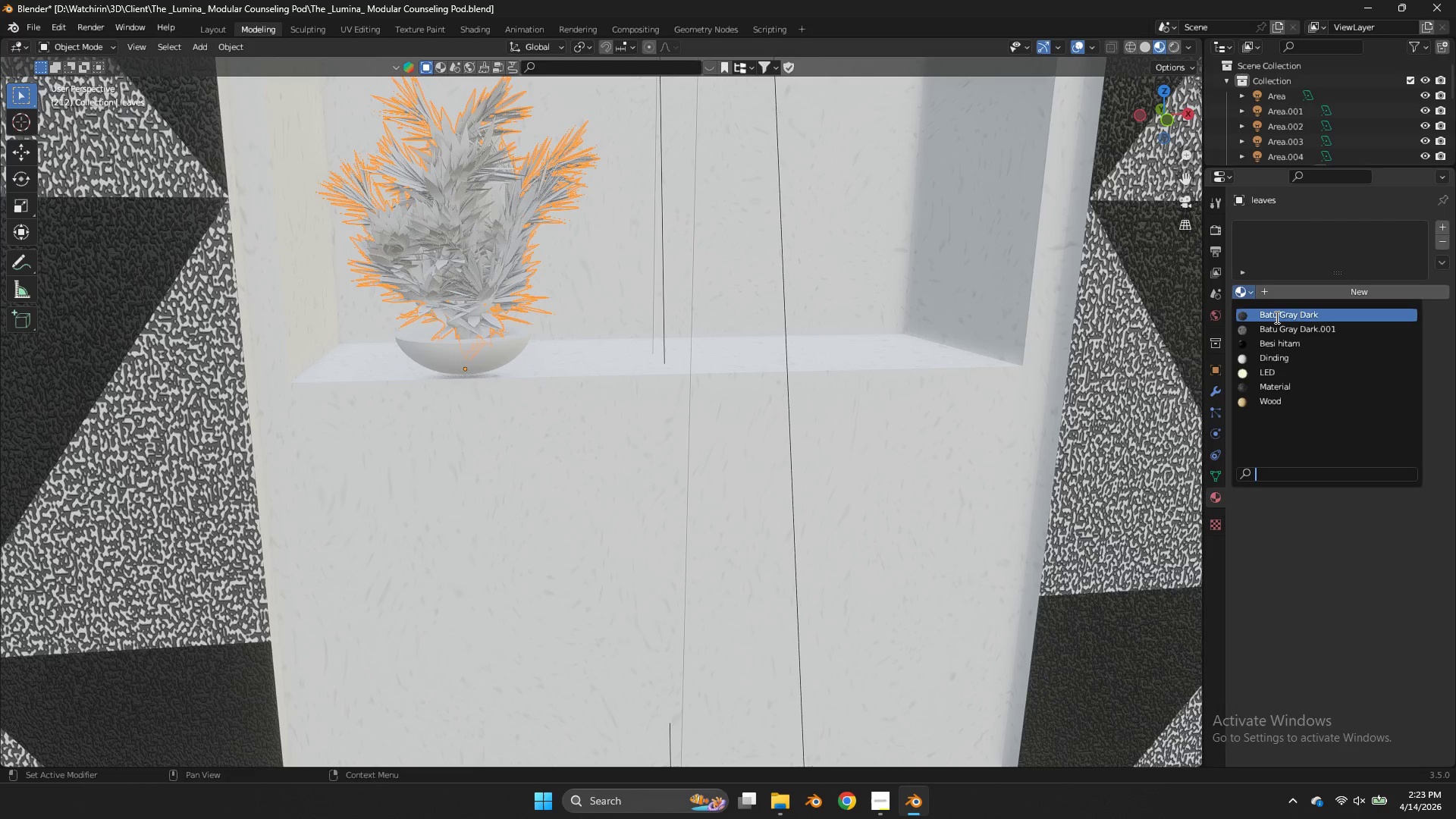 
wait(9.25)
 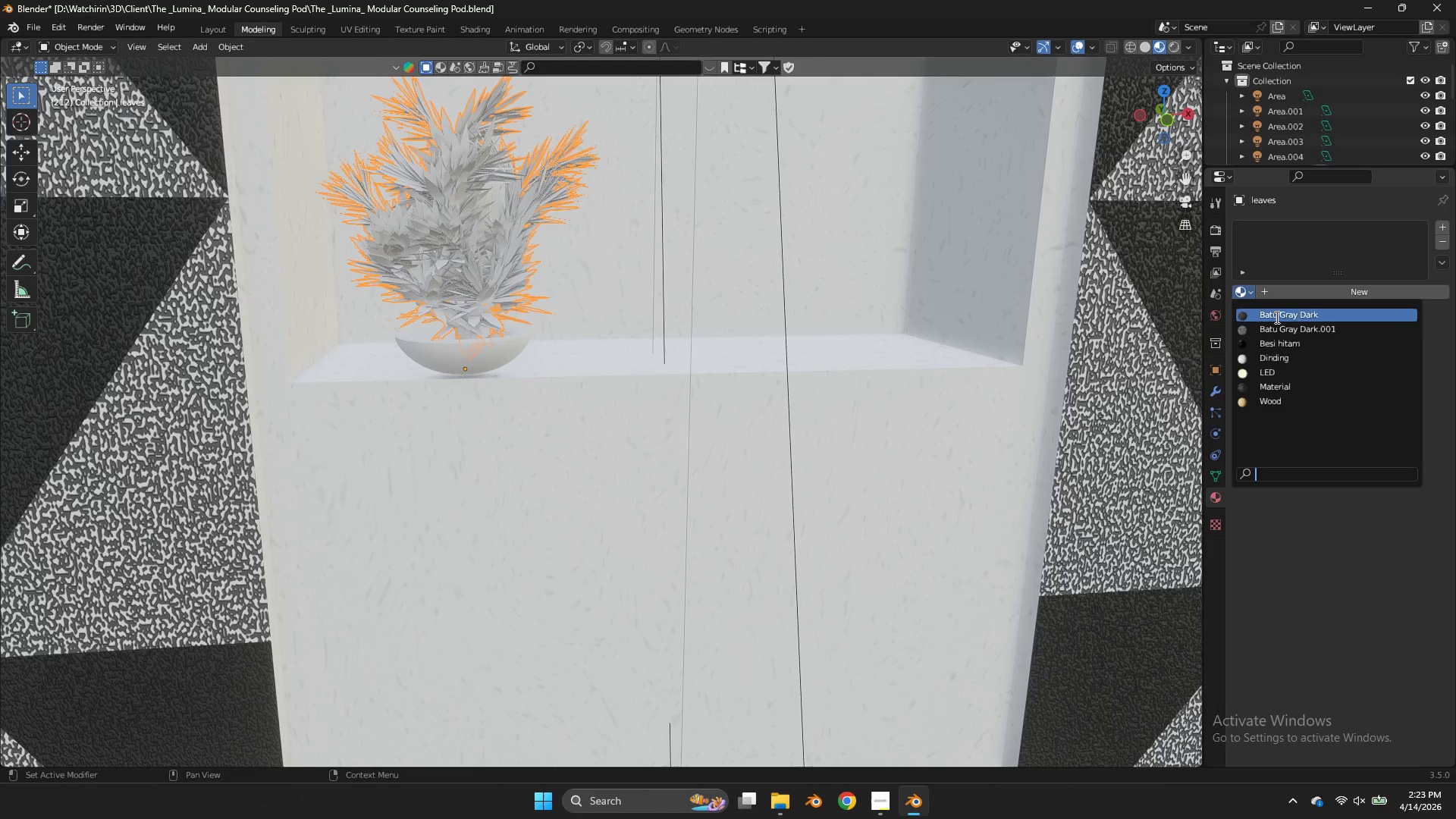 
left_click([1285, 312])
 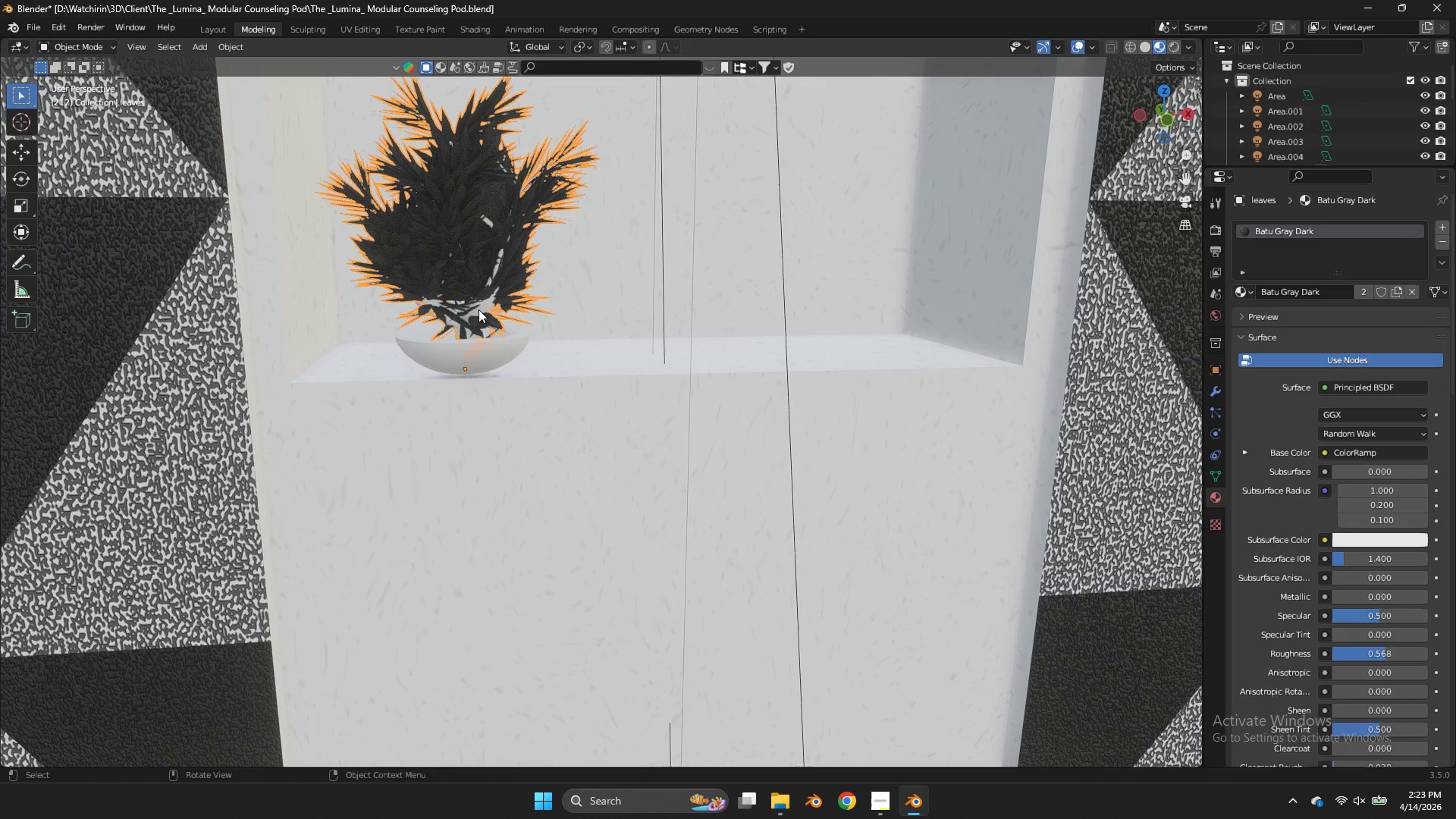 
hold_key(key=ShiftLeft, duration=1.0)
left_click([475, 317])
 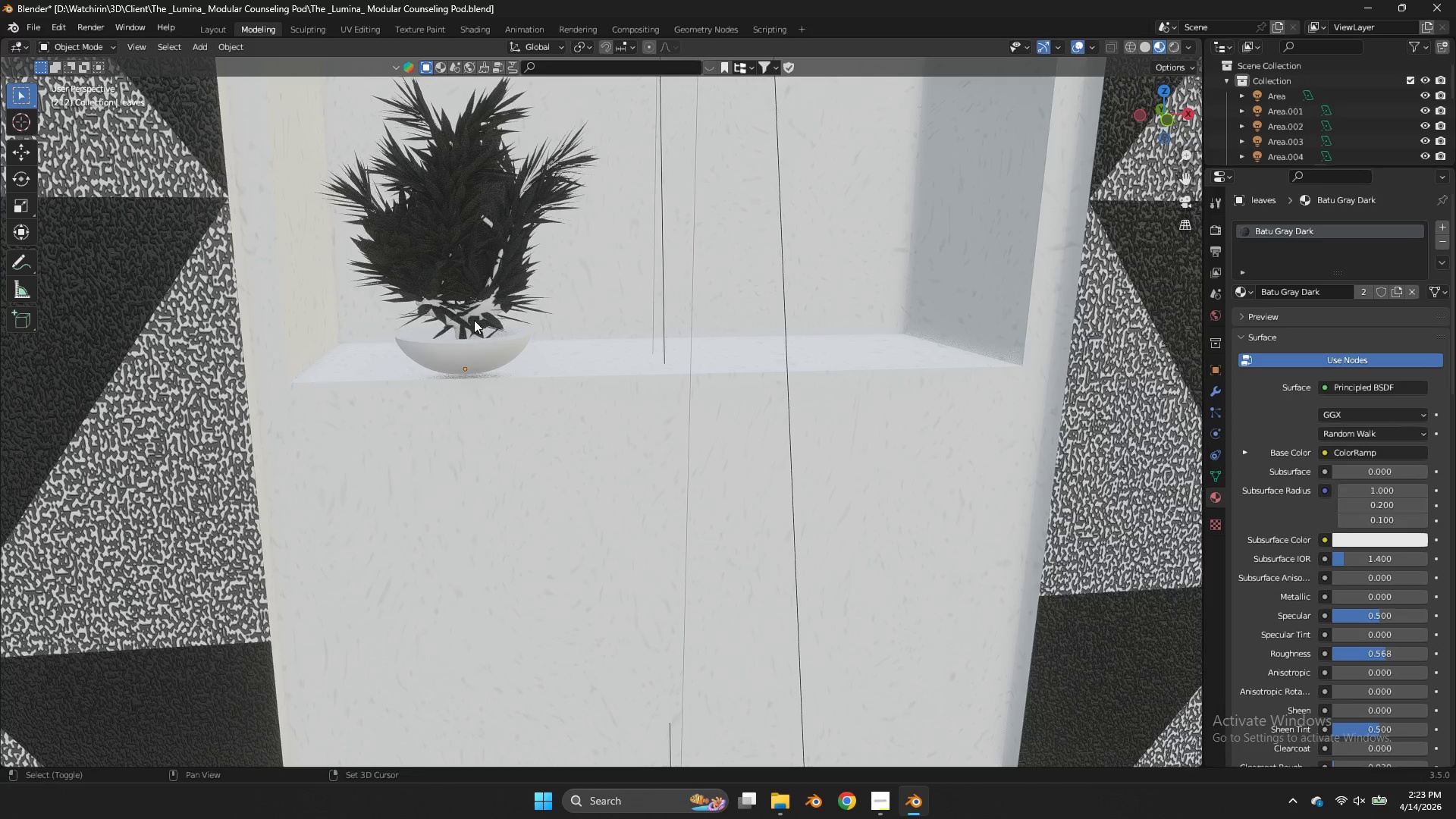 
left_click([474, 325])
 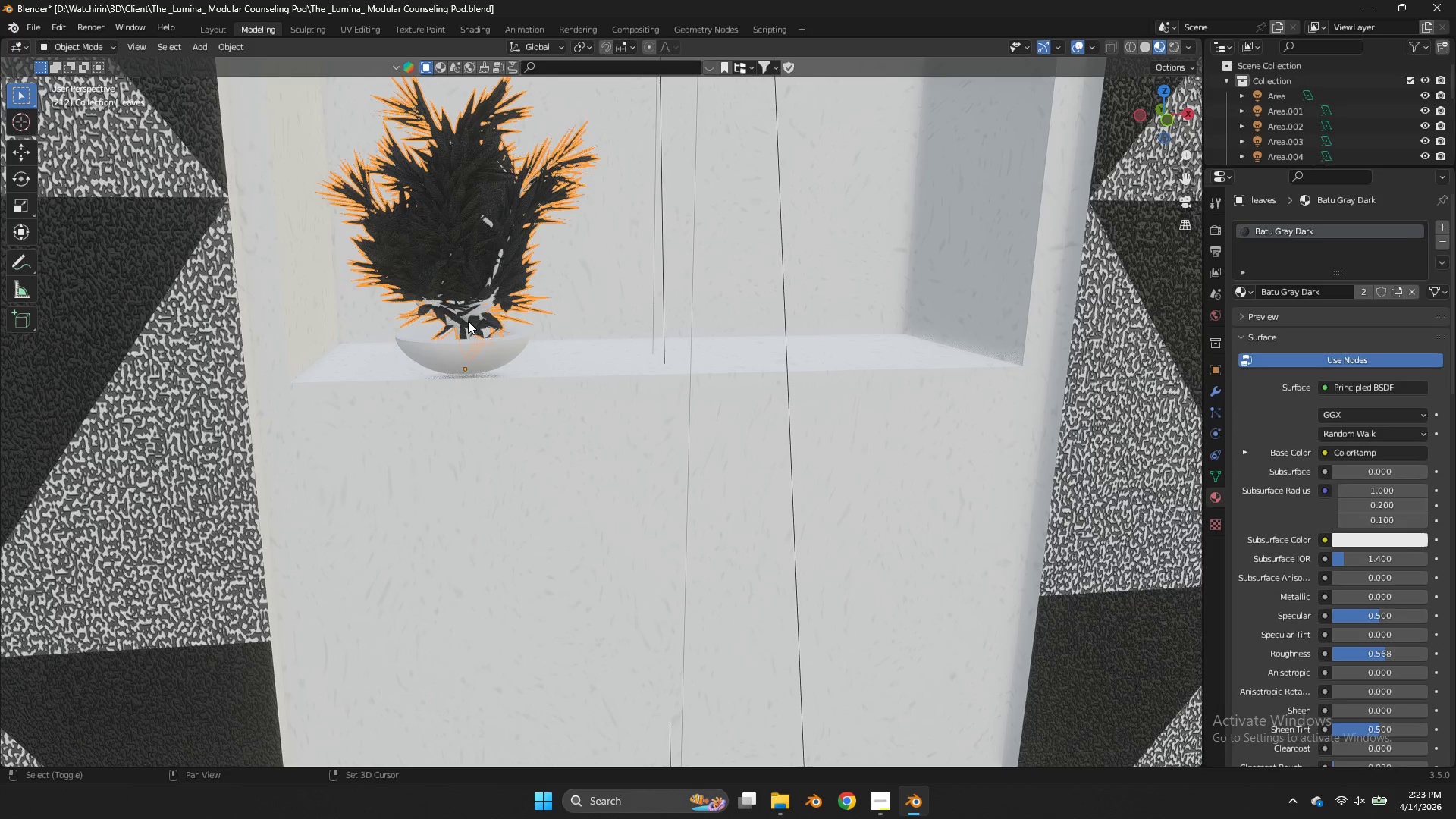 
double_click([468, 321])
 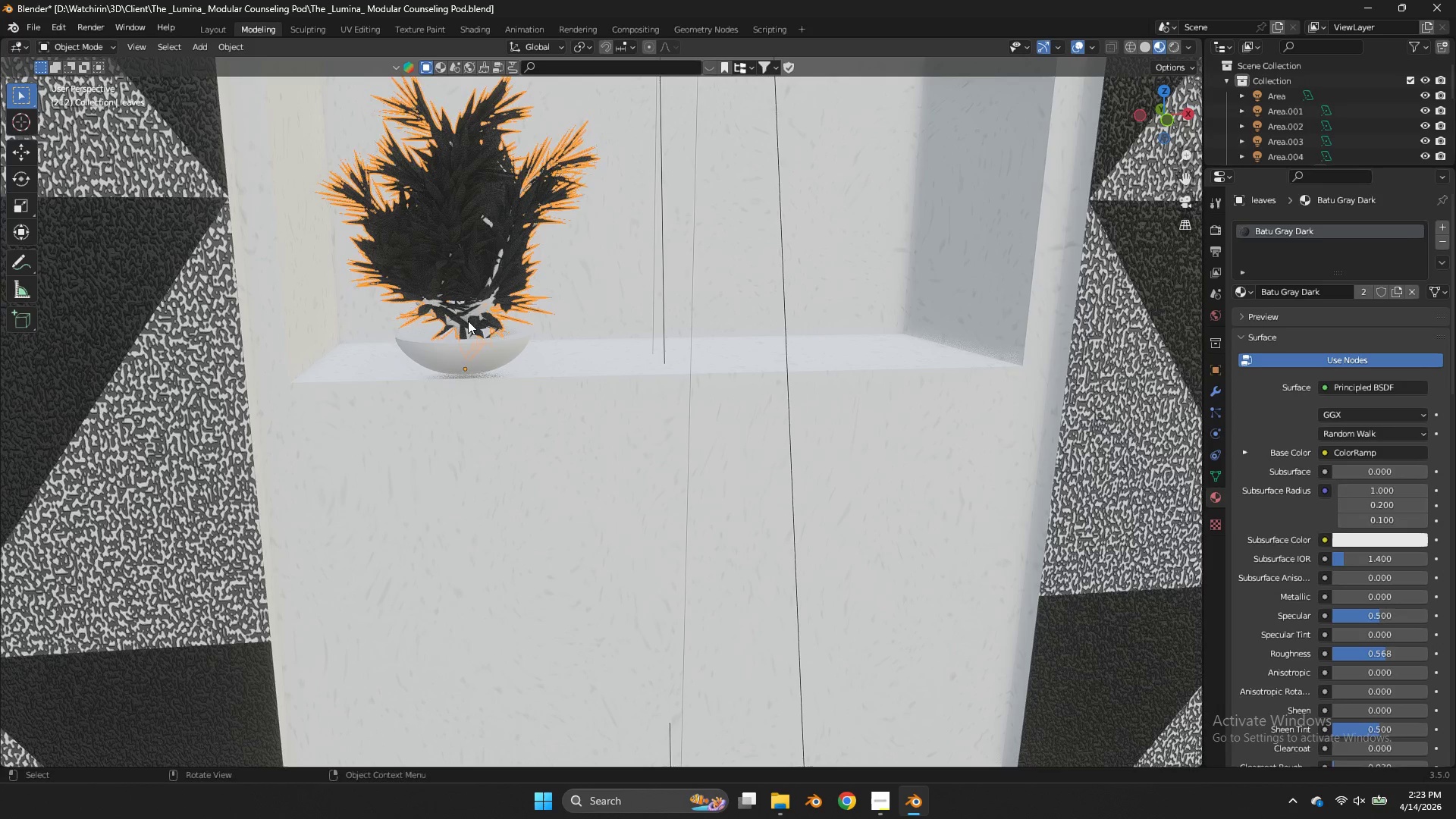 
triple_click([468, 321])
 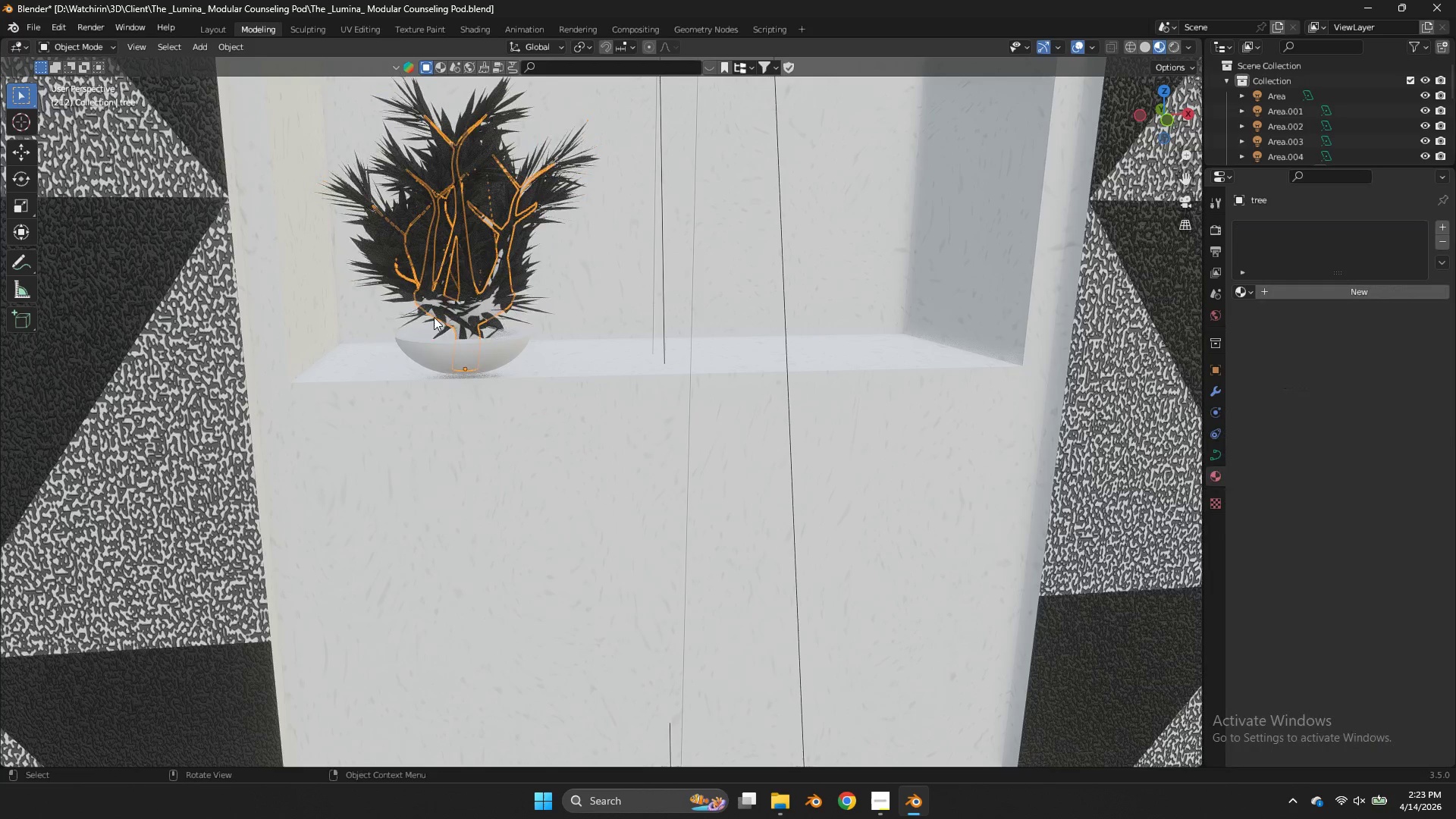 
key(Z)
 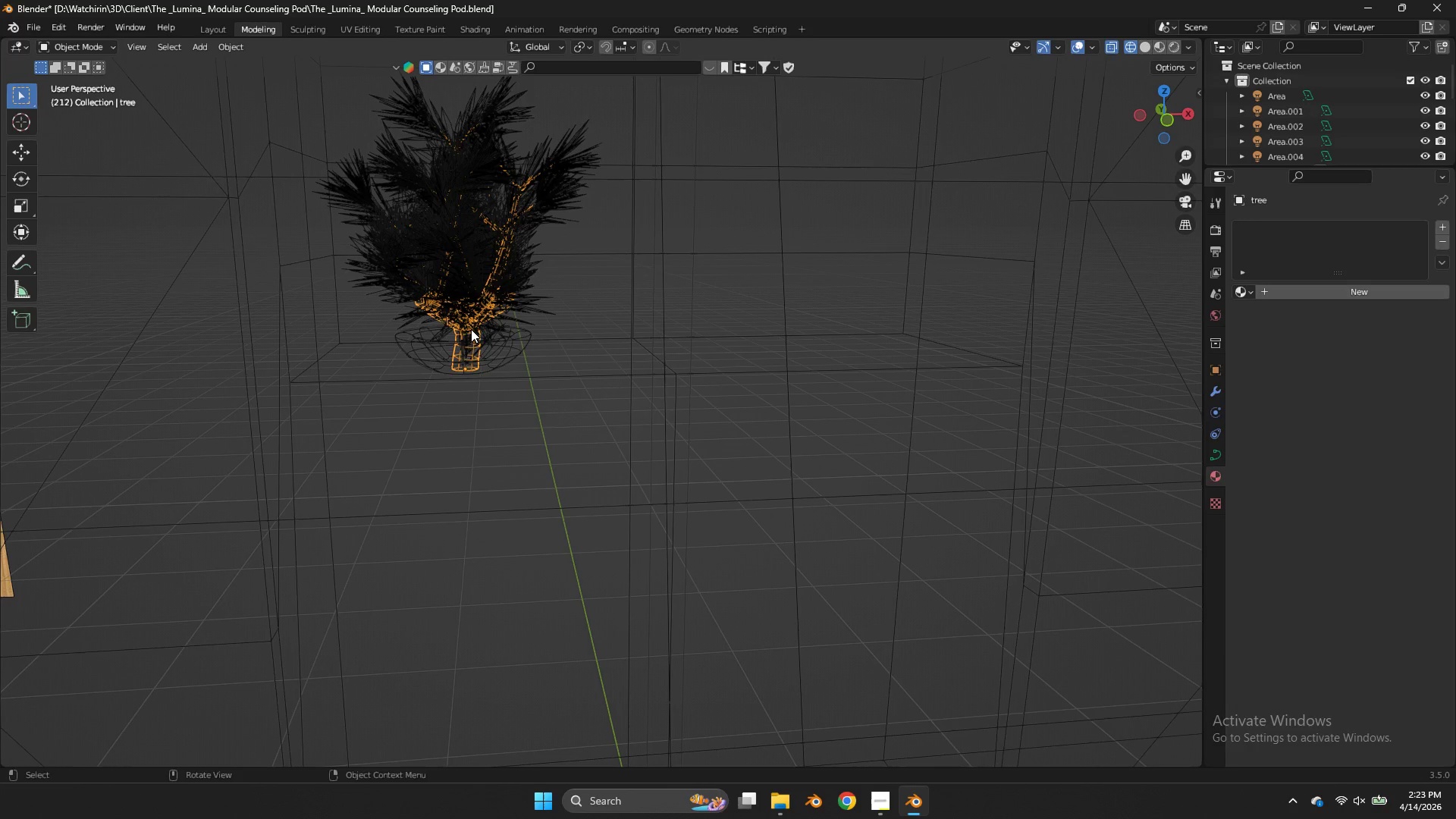 
hold_key(key=ShiftLeft, duration=1.36)
left_click([485, 346])
 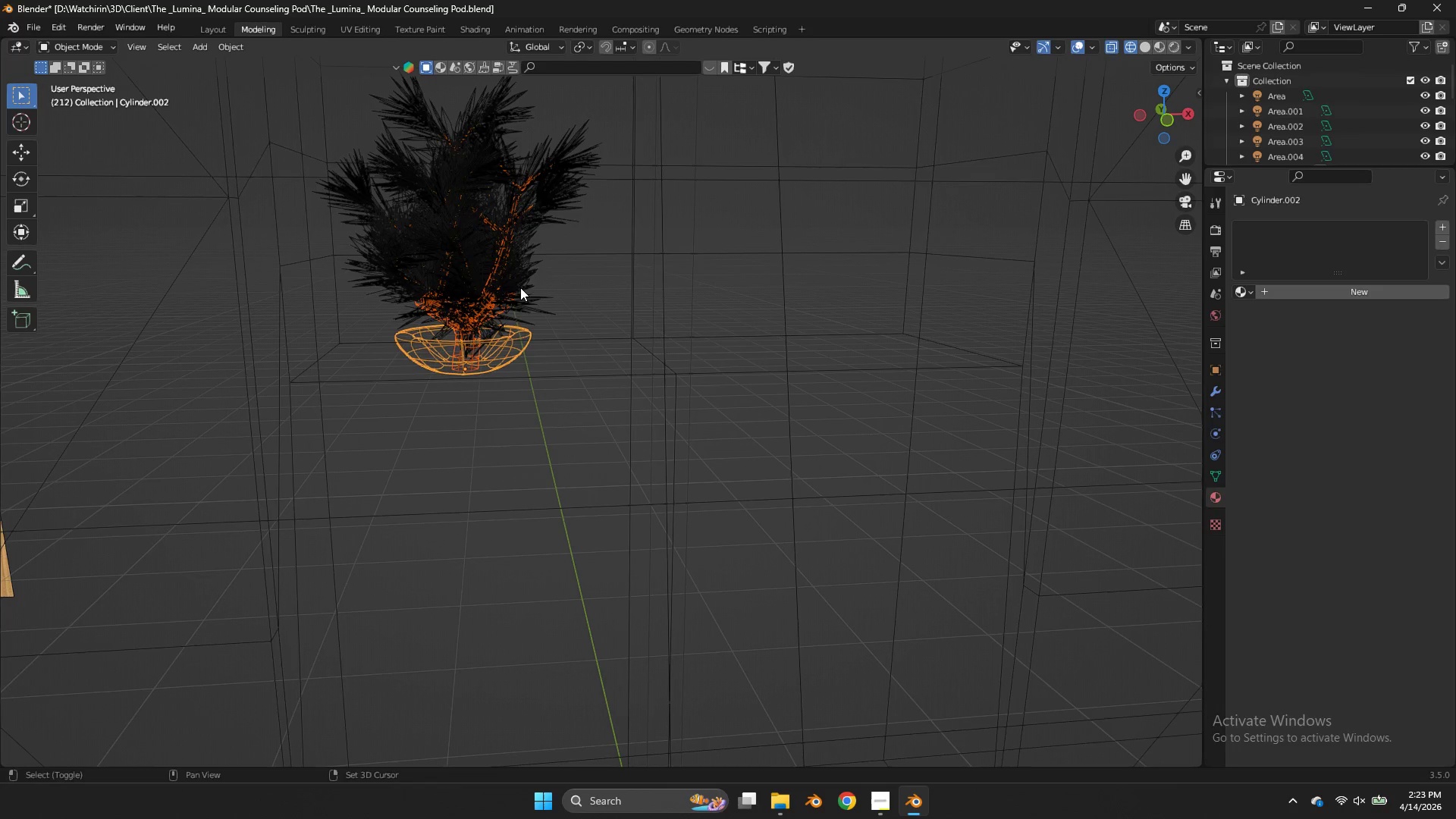 
left_click([522, 283])
 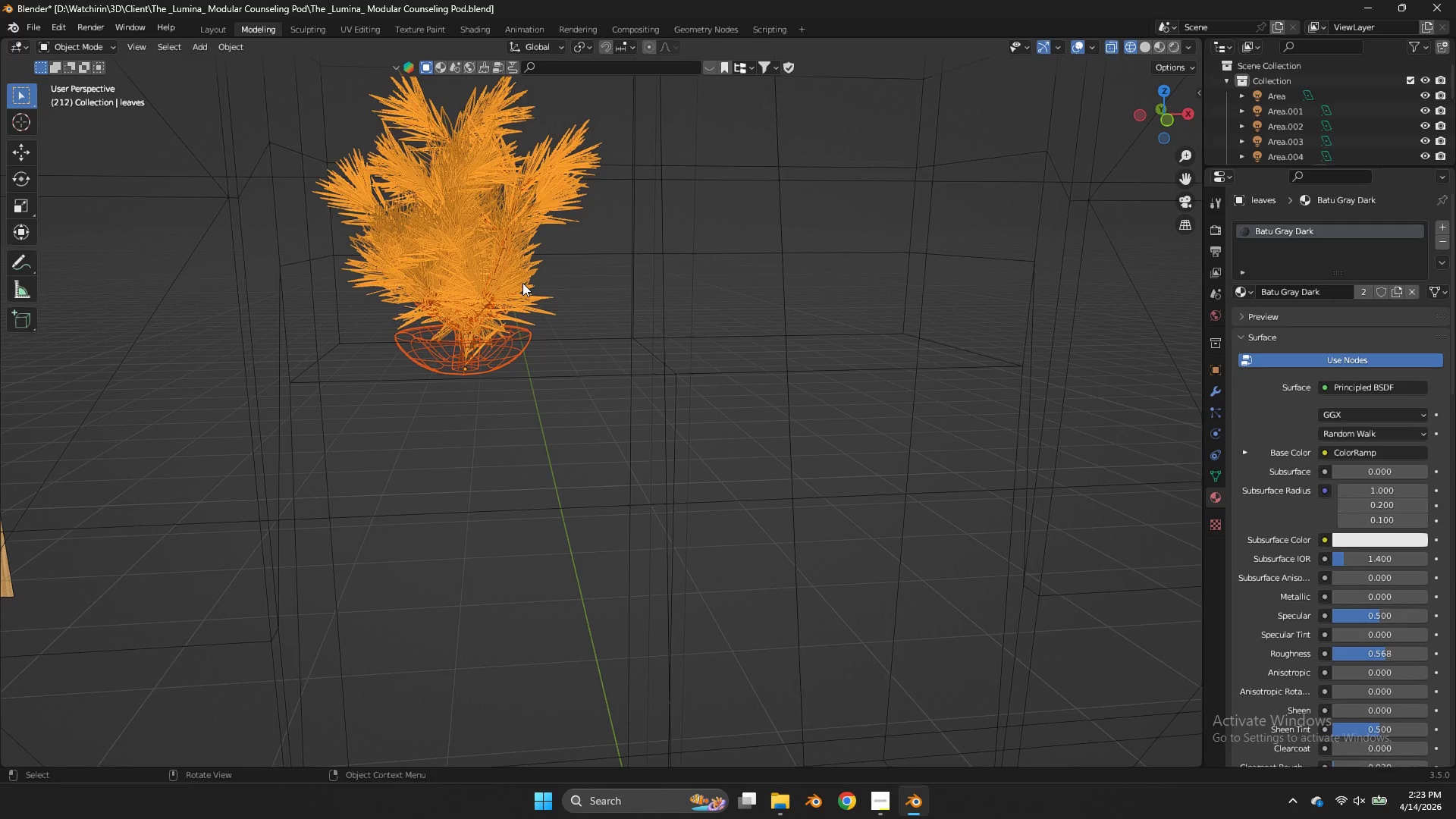 
key(NumpadDivide)
 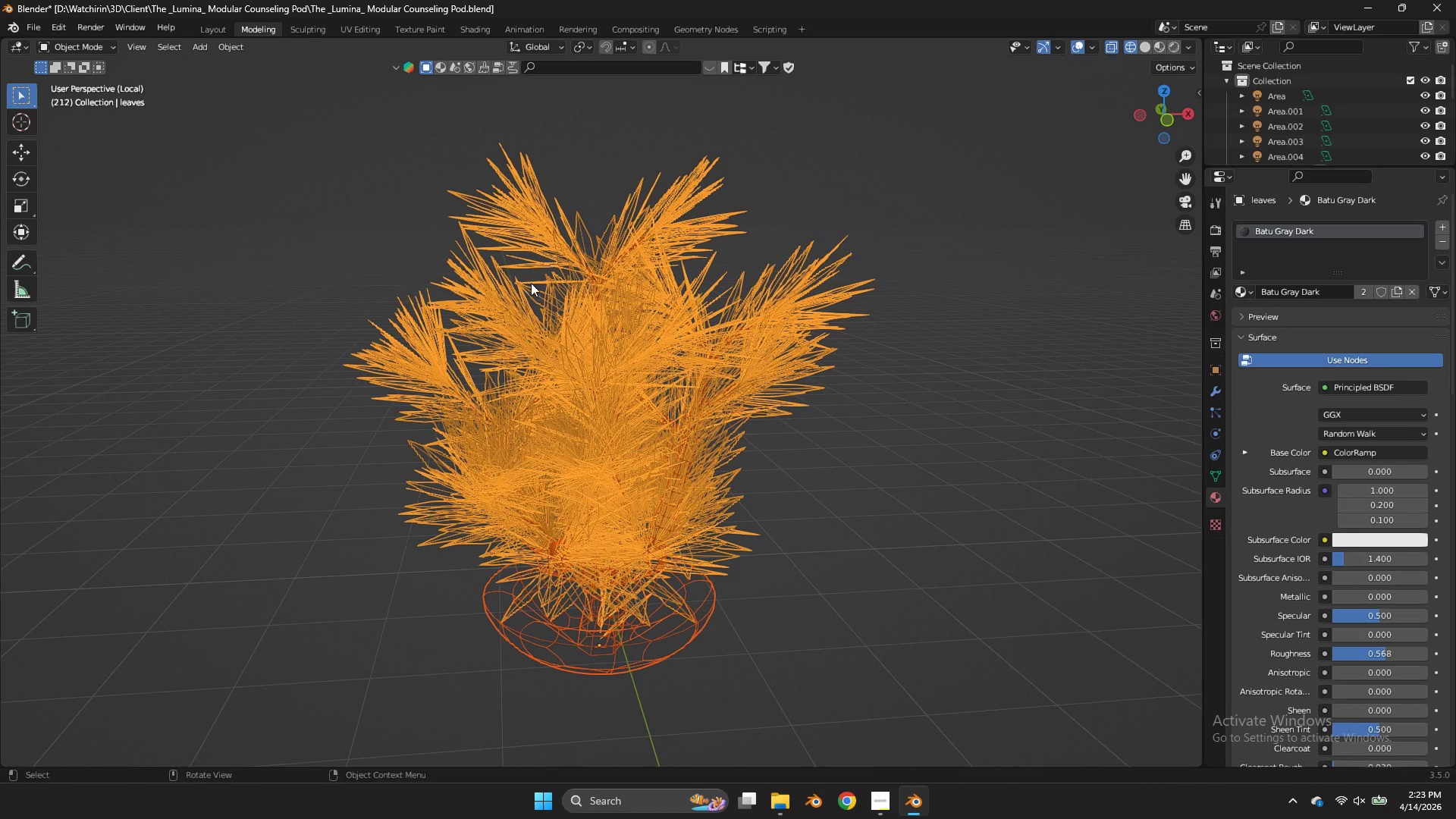 
type(zz)
 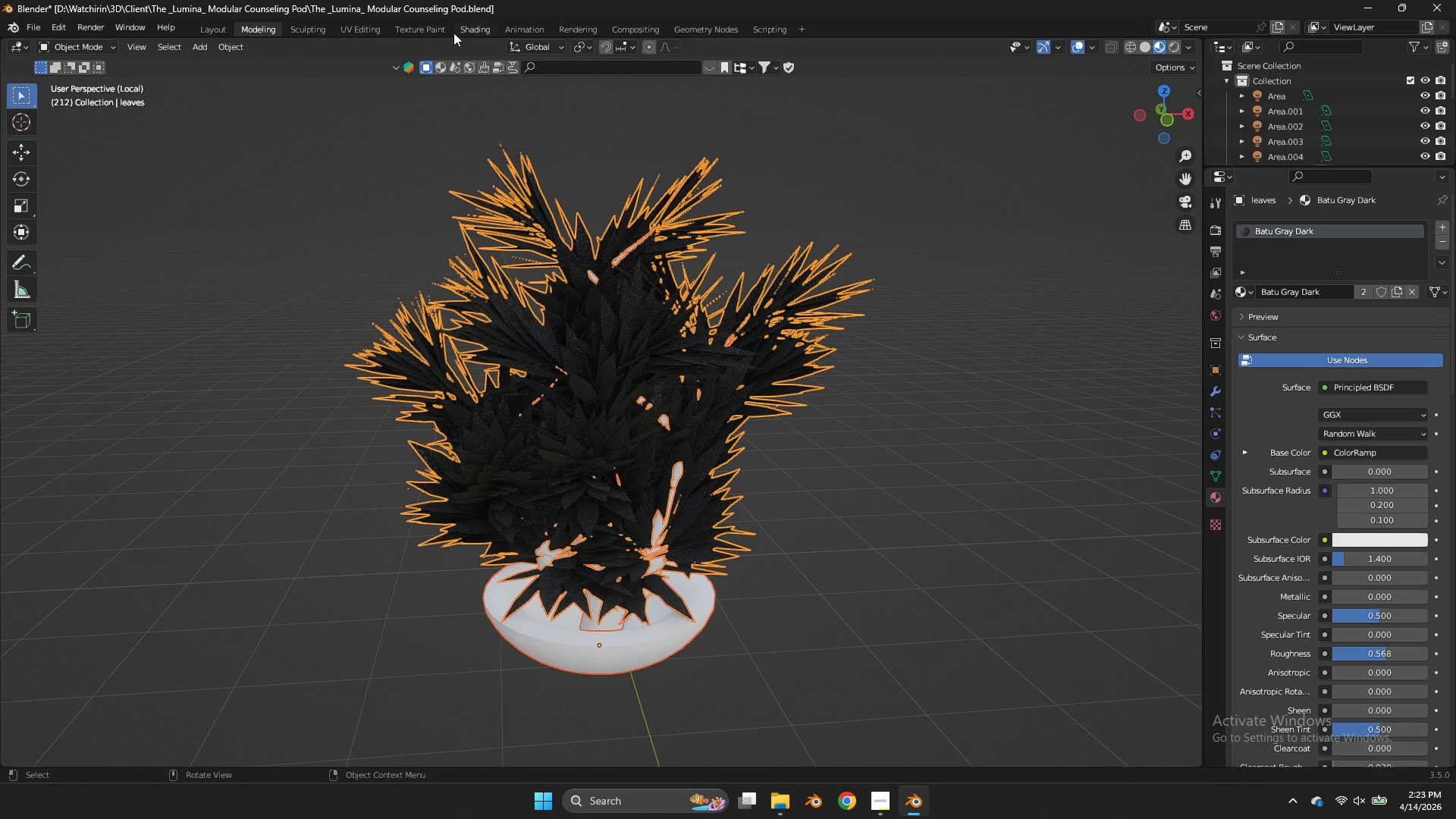 
left_click([444, 30])
 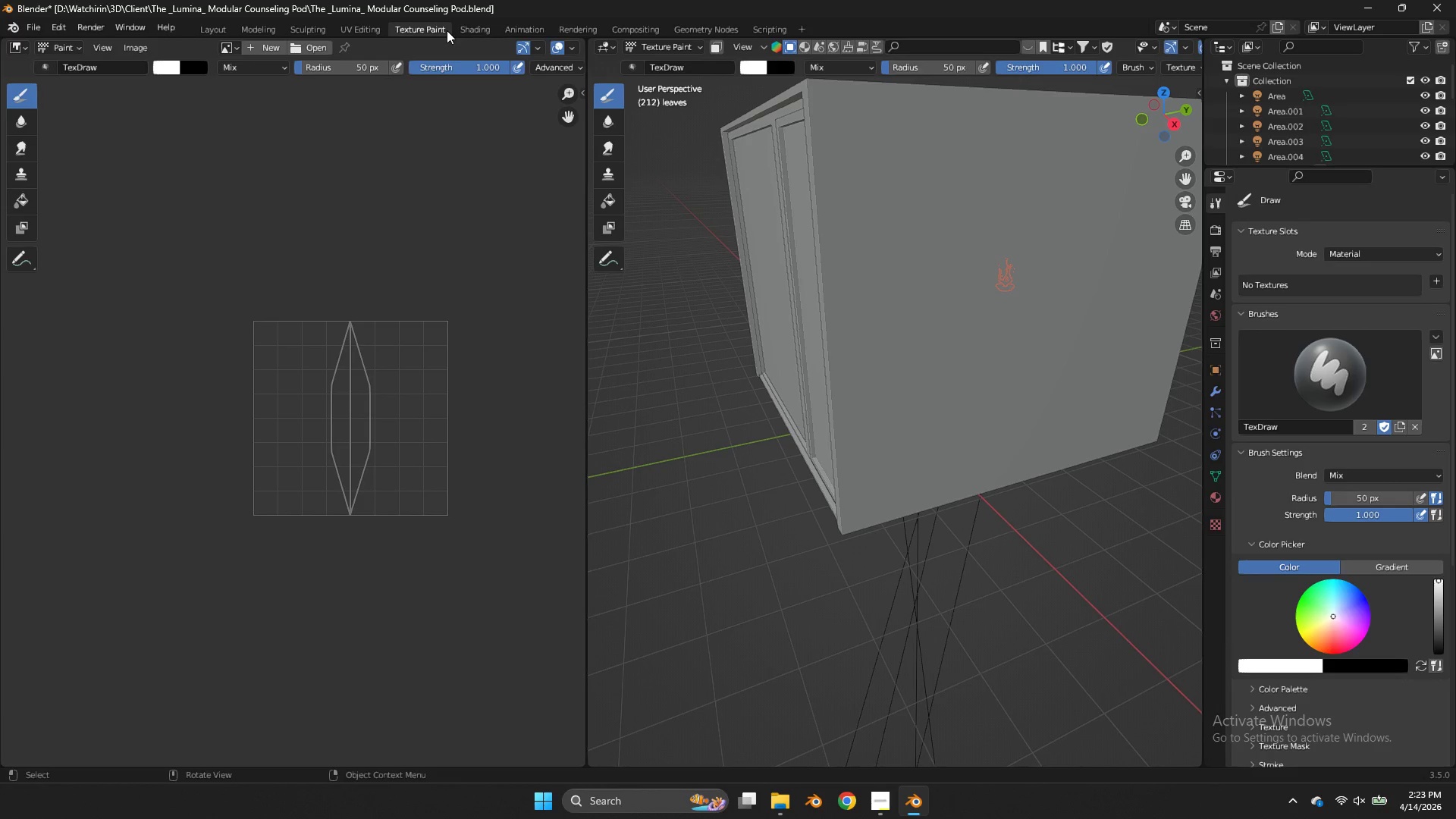 
left_click([458, 30])
 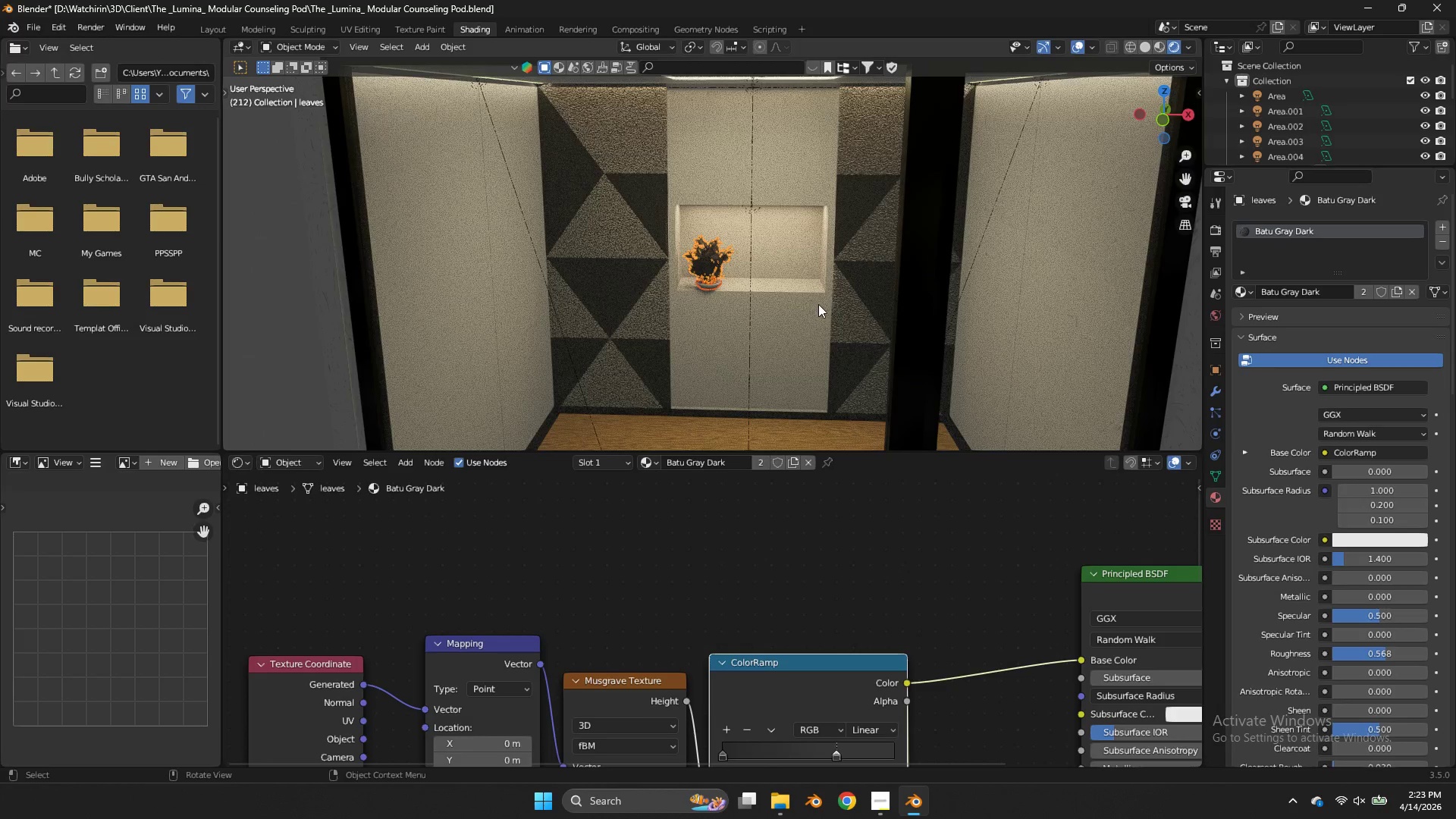 
scroll: coordinate [820, 300], scroll_direction: up, amount: 2.0
 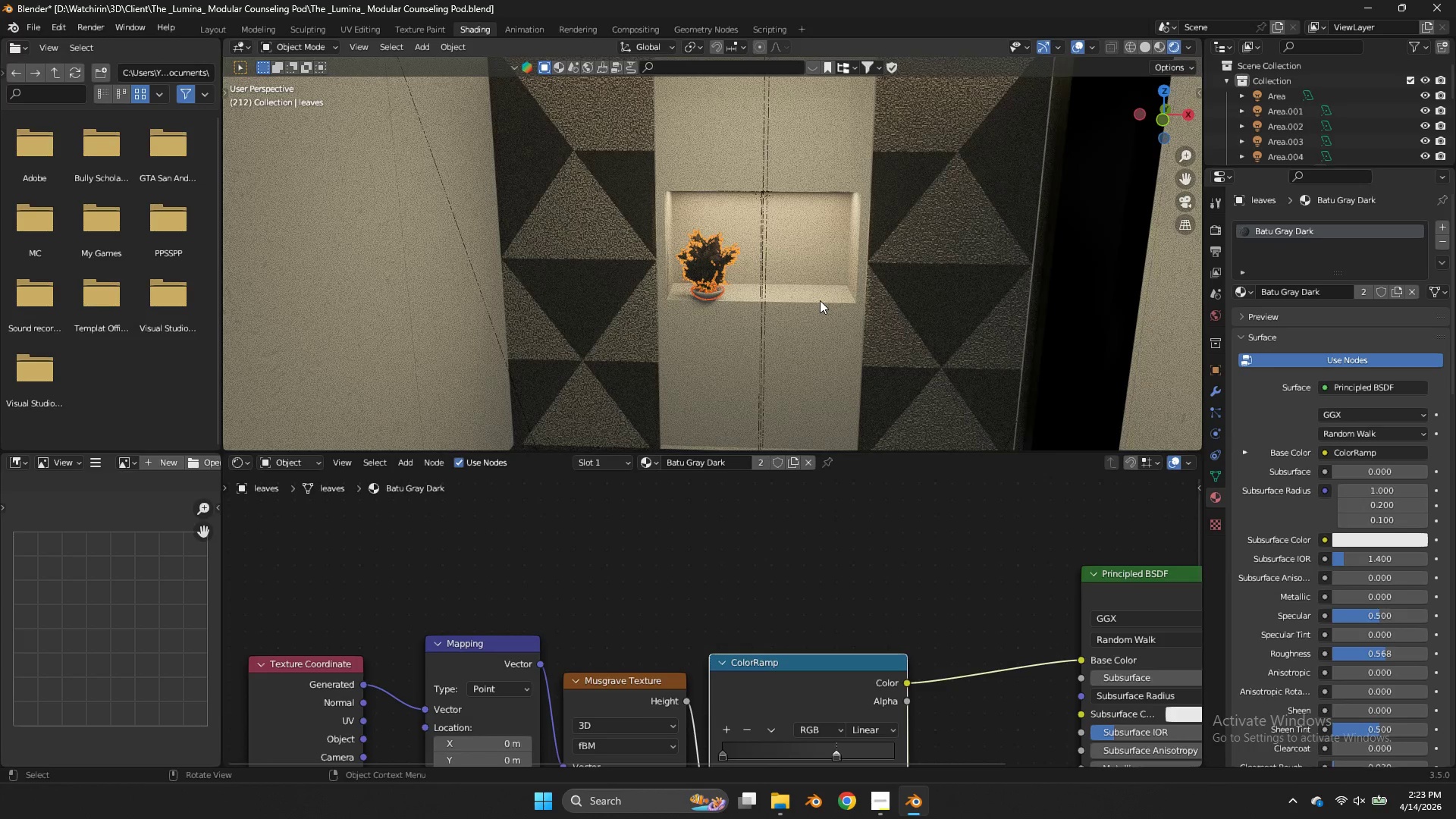 
key(NumpadDivide)
 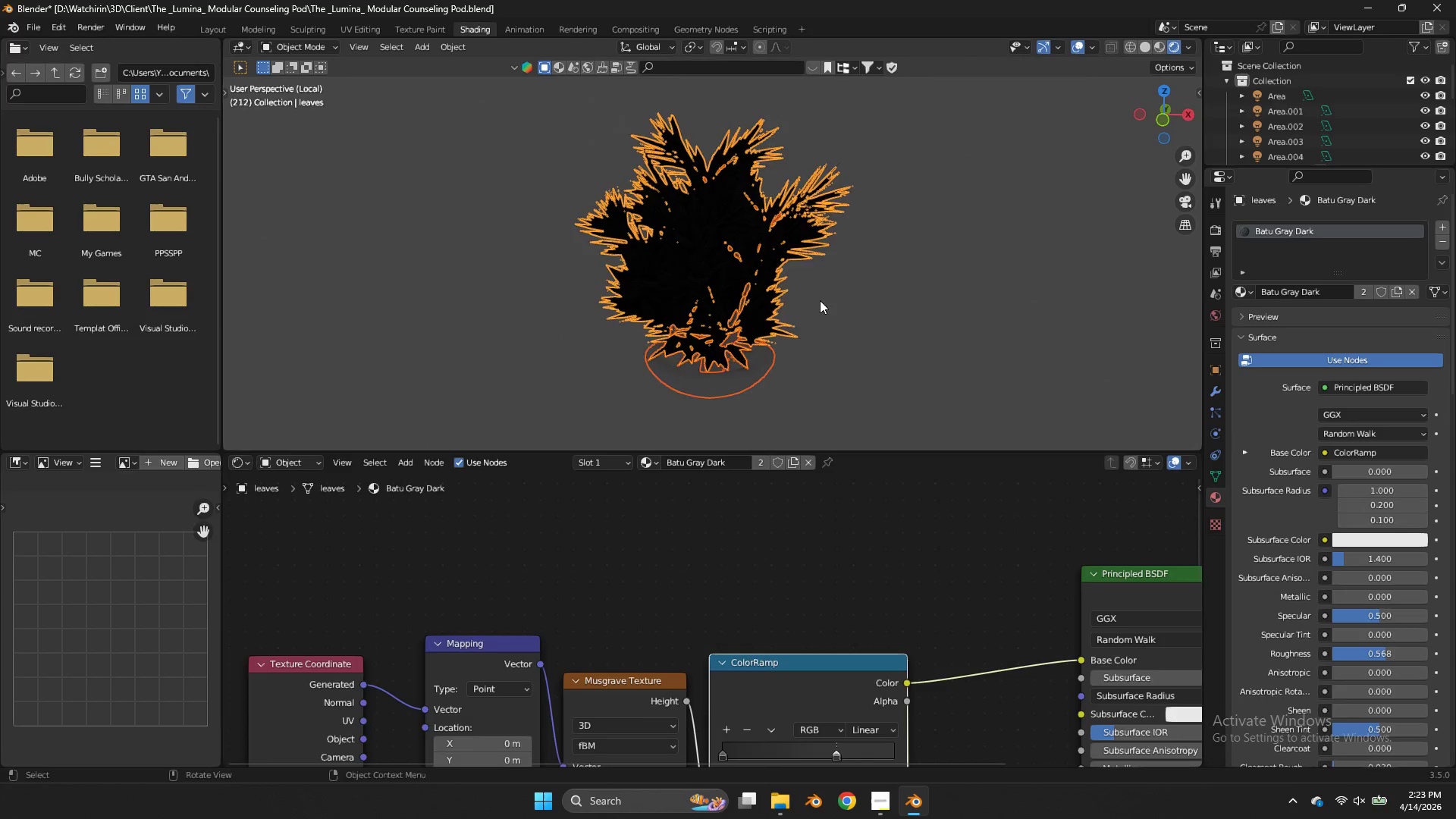 
scroll: coordinate [819, 298], scroll_direction: up, amount: 2.0
 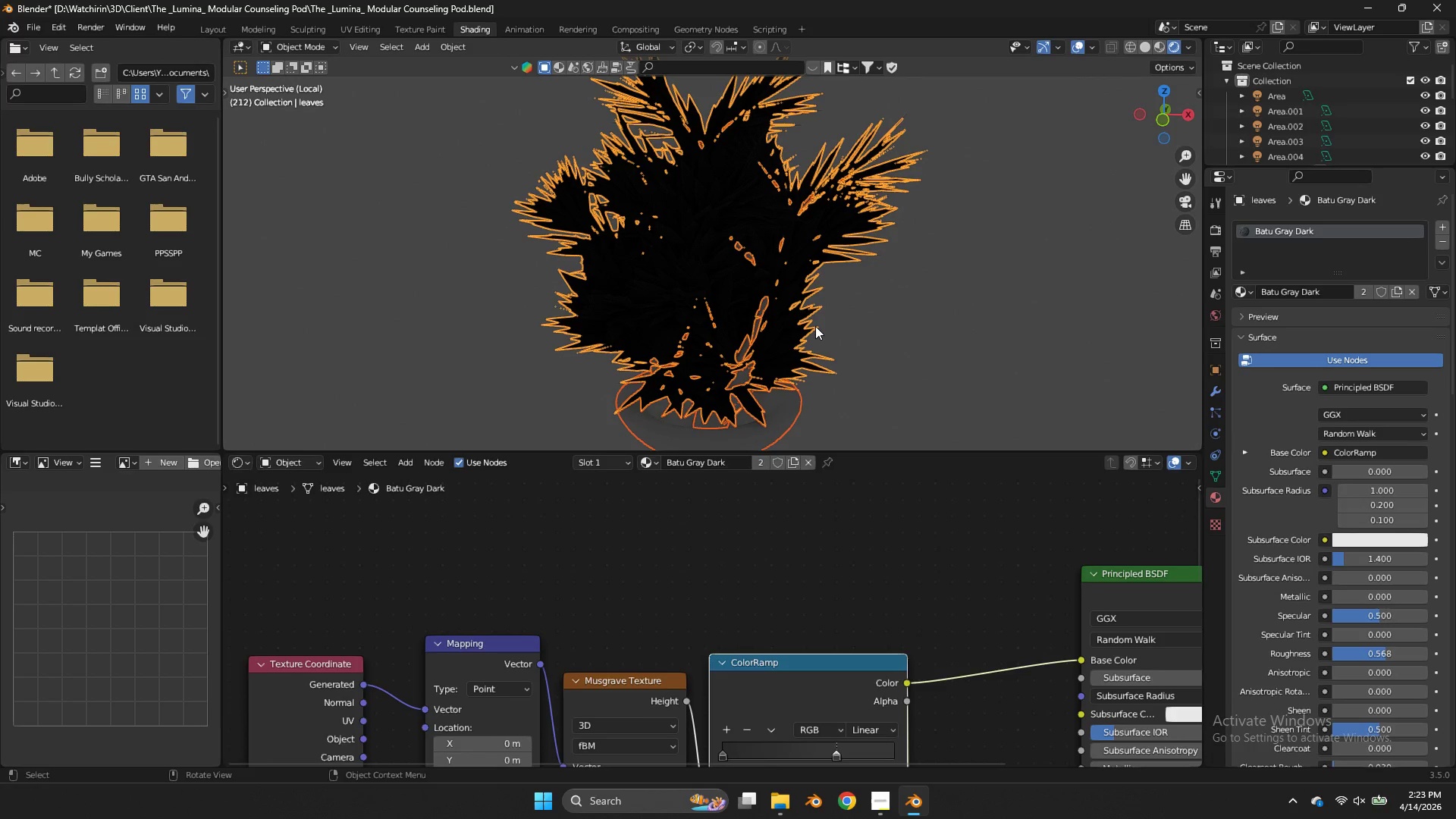 
scroll: coordinate [858, 391], scroll_direction: down, amount: 6.0
 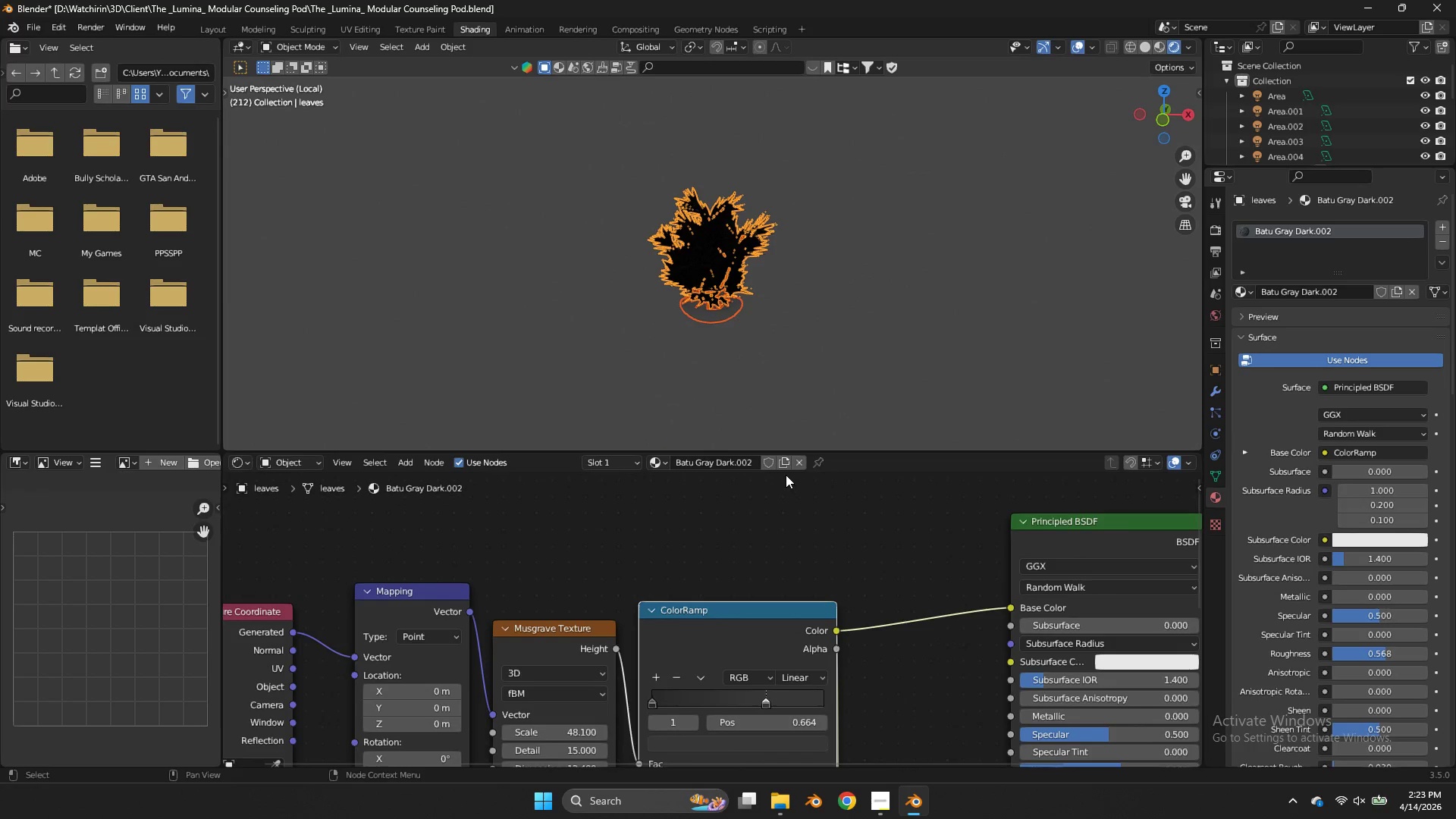 
key(Z)
 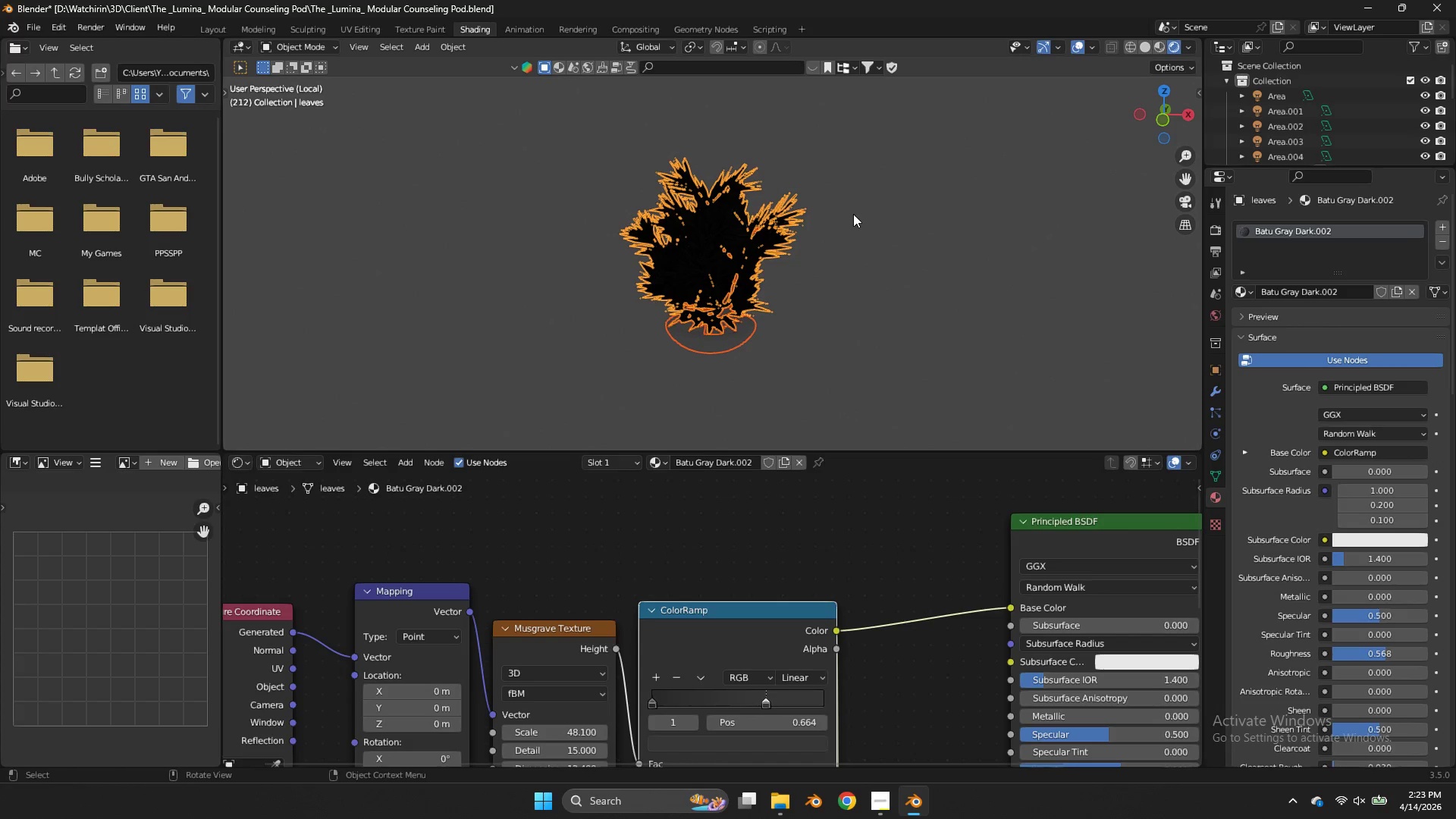 
scroll: coordinate [830, 282], scroll_direction: up, amount: 2.0
 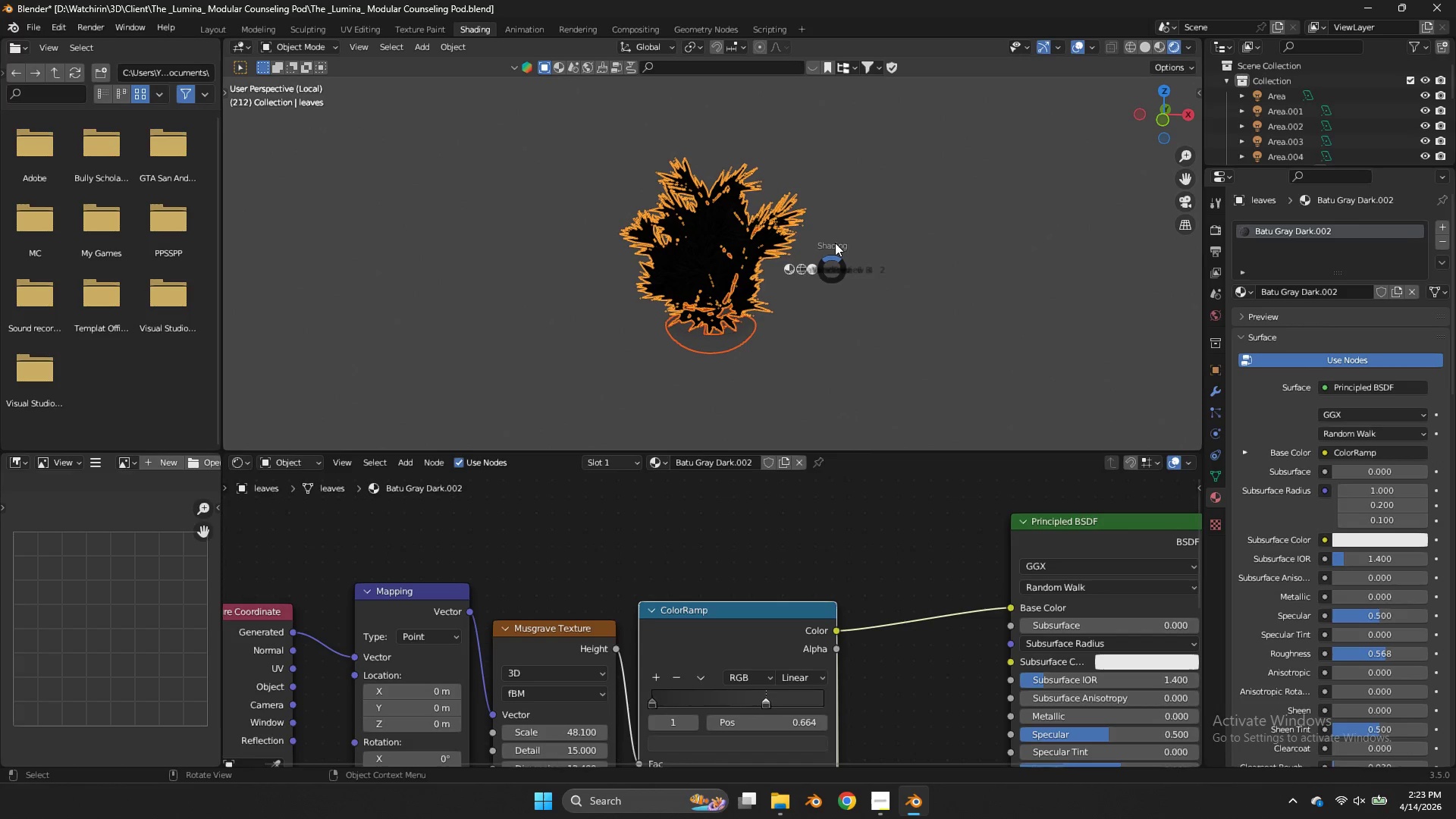 
scroll: coordinate [918, 538], scroll_direction: down, amount: 6.0
 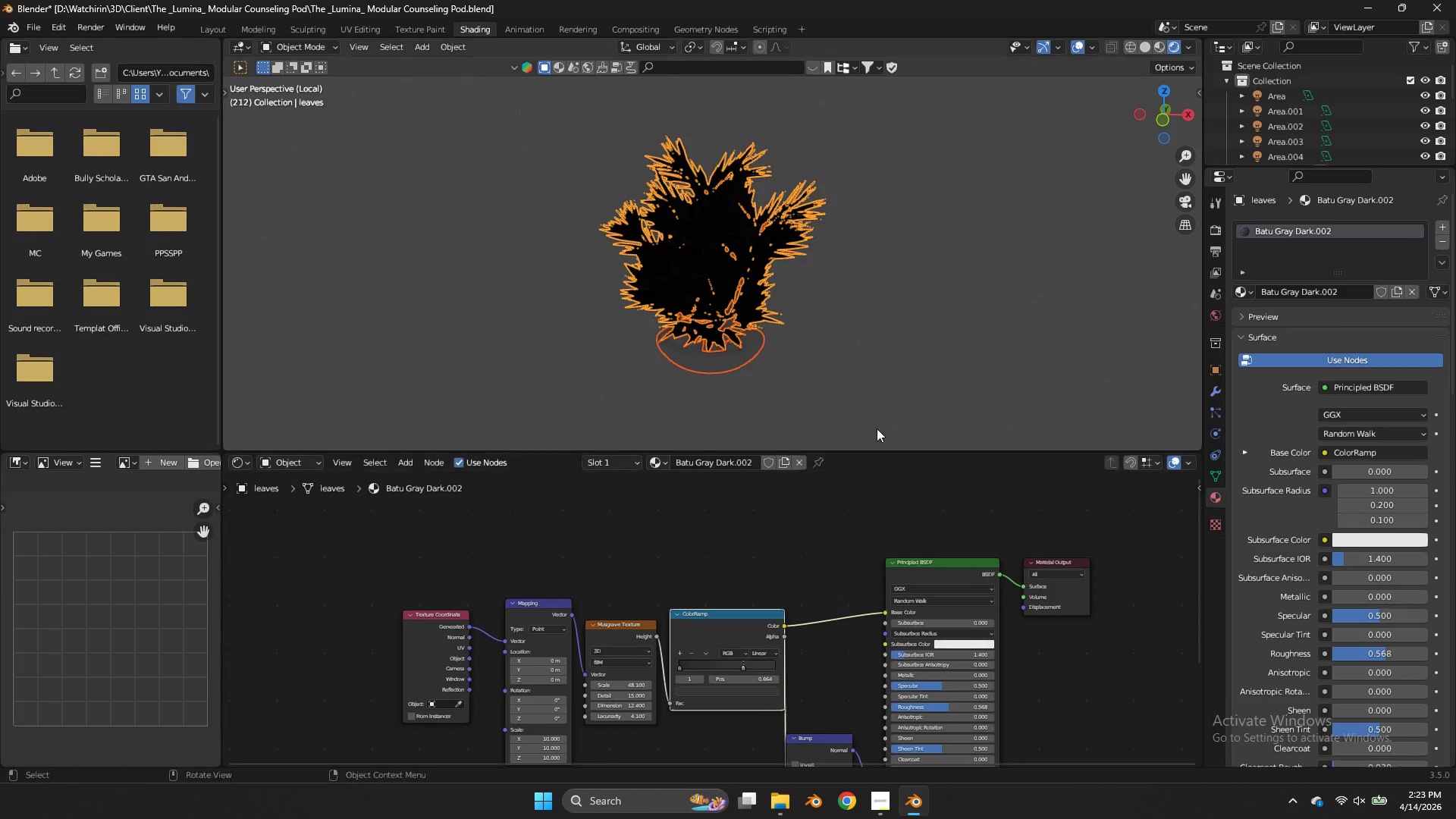 
key(Z)
 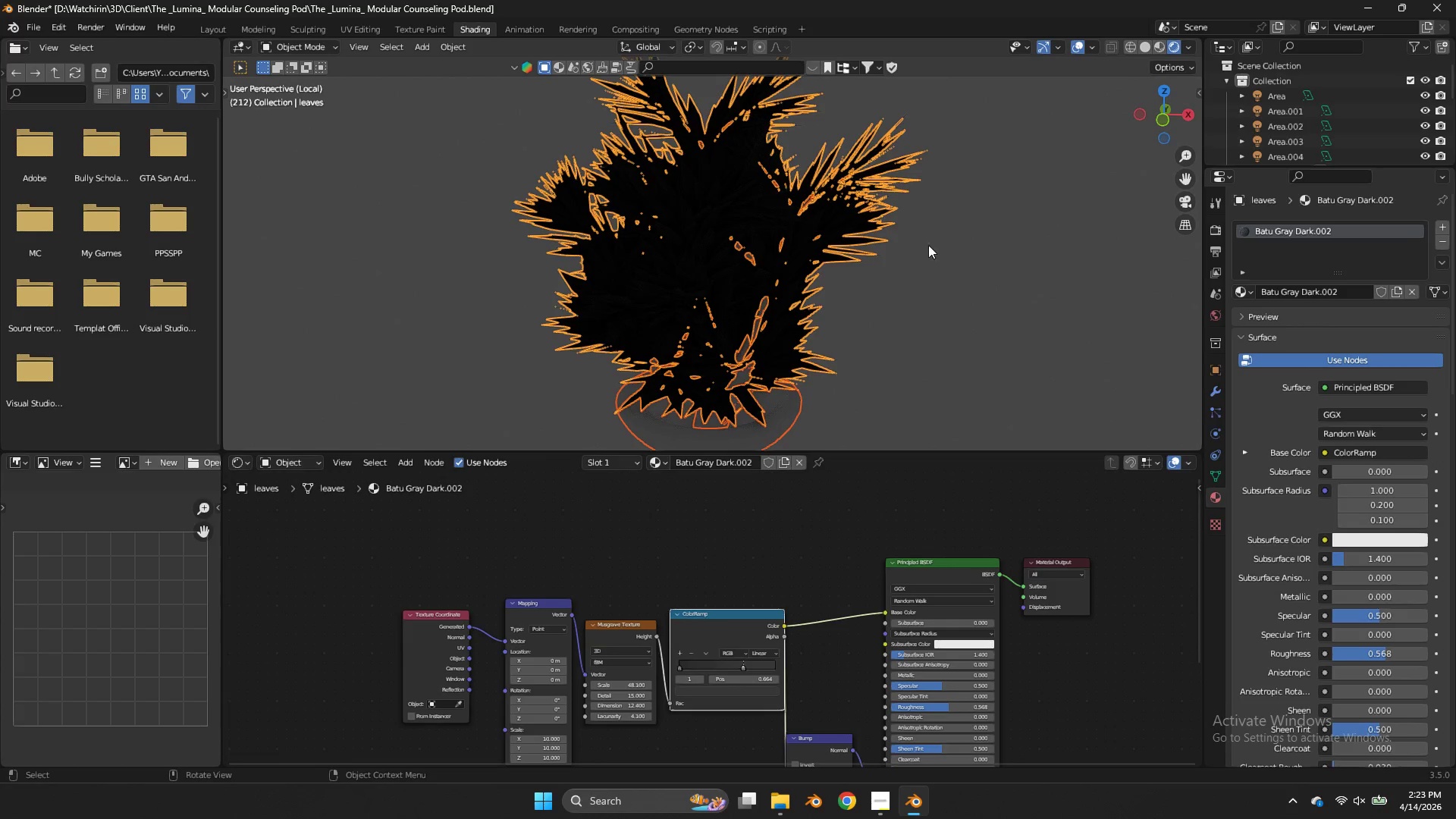 
scroll: coordinate [891, 372], scroll_direction: up, amount: 3.0
 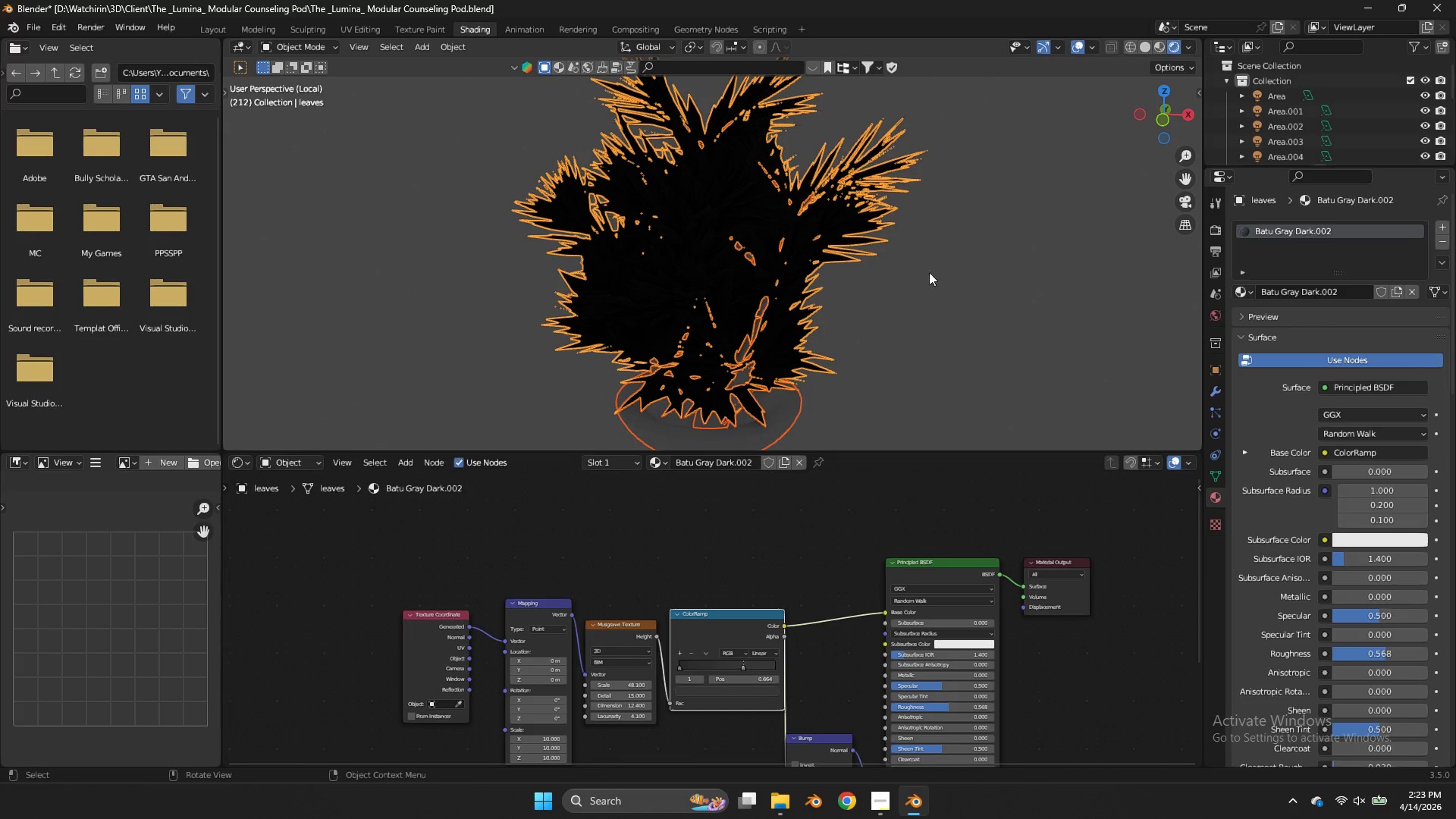 
key(Z)
 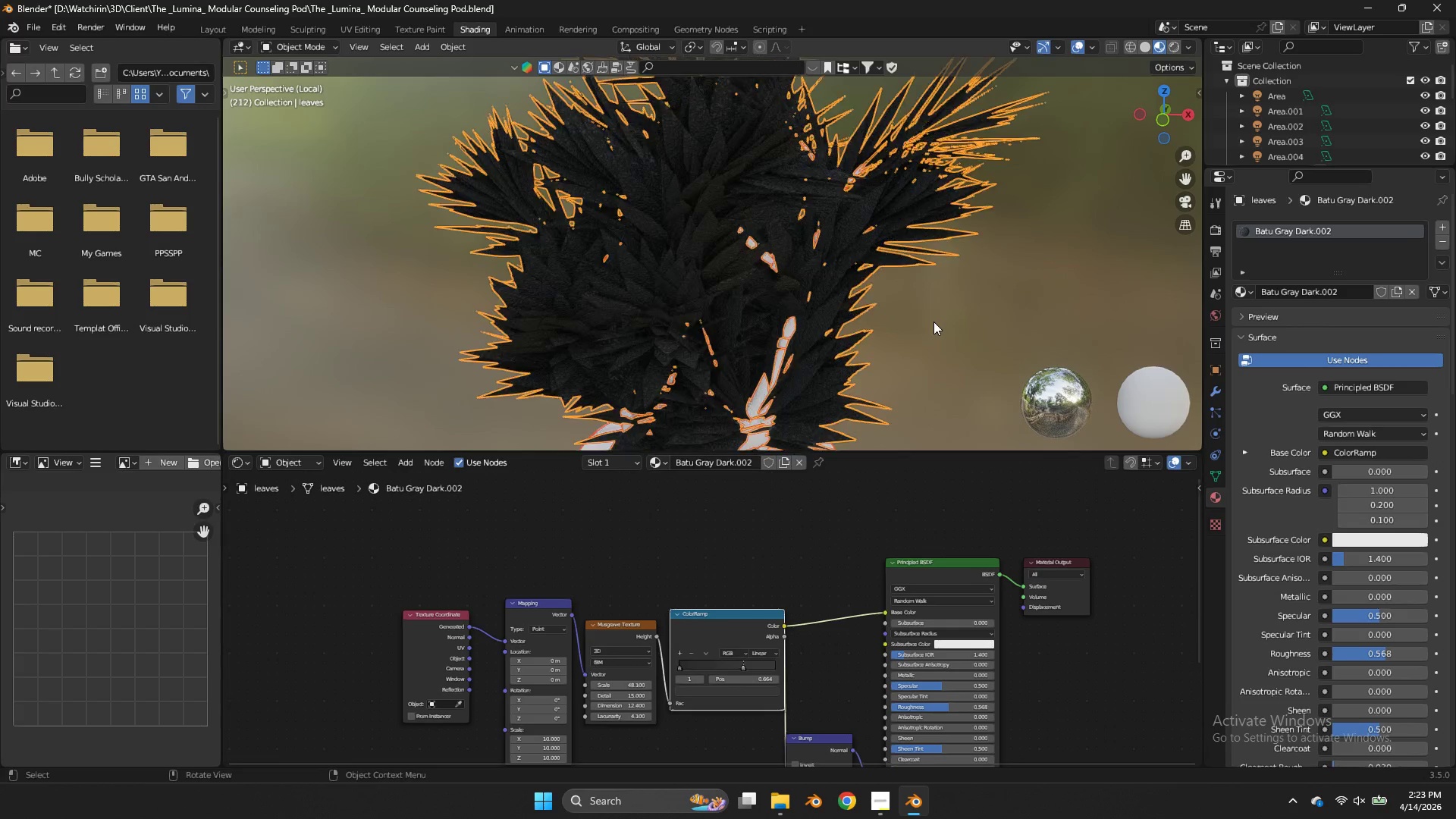 
scroll: coordinate [934, 322], scroll_direction: up, amount: 2.0
 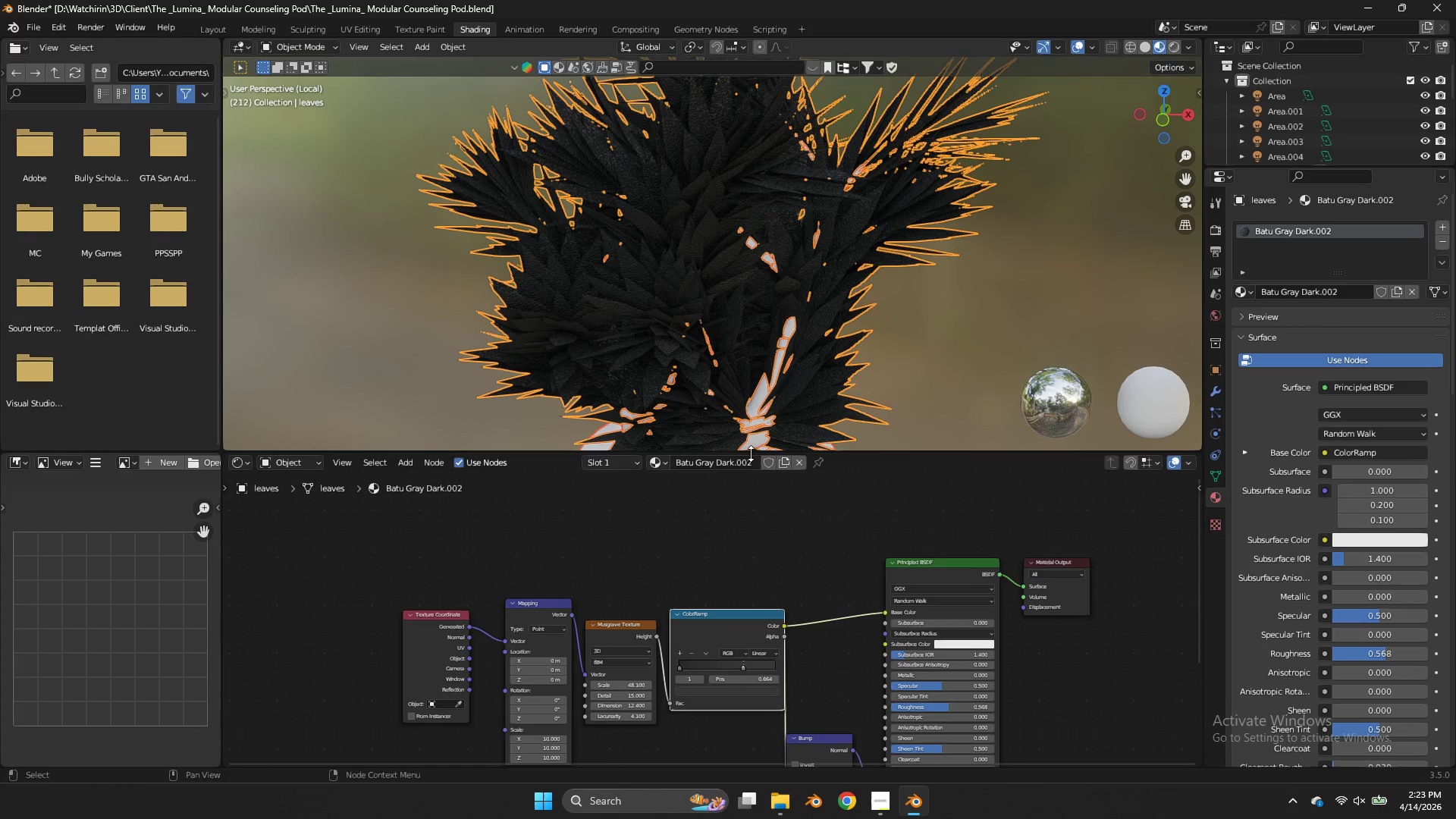 
left_click([747, 454])
 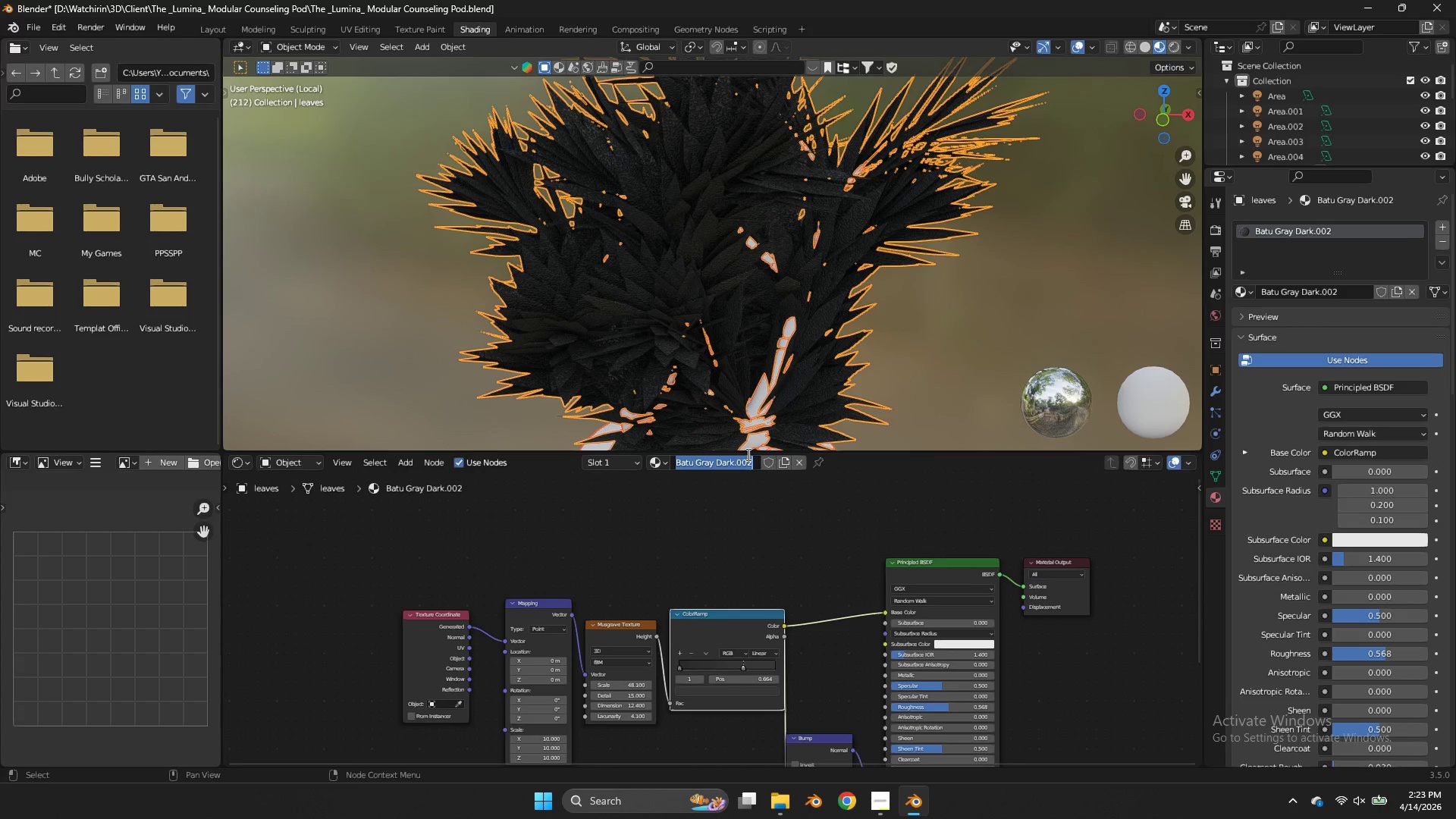 
type(Daun)
 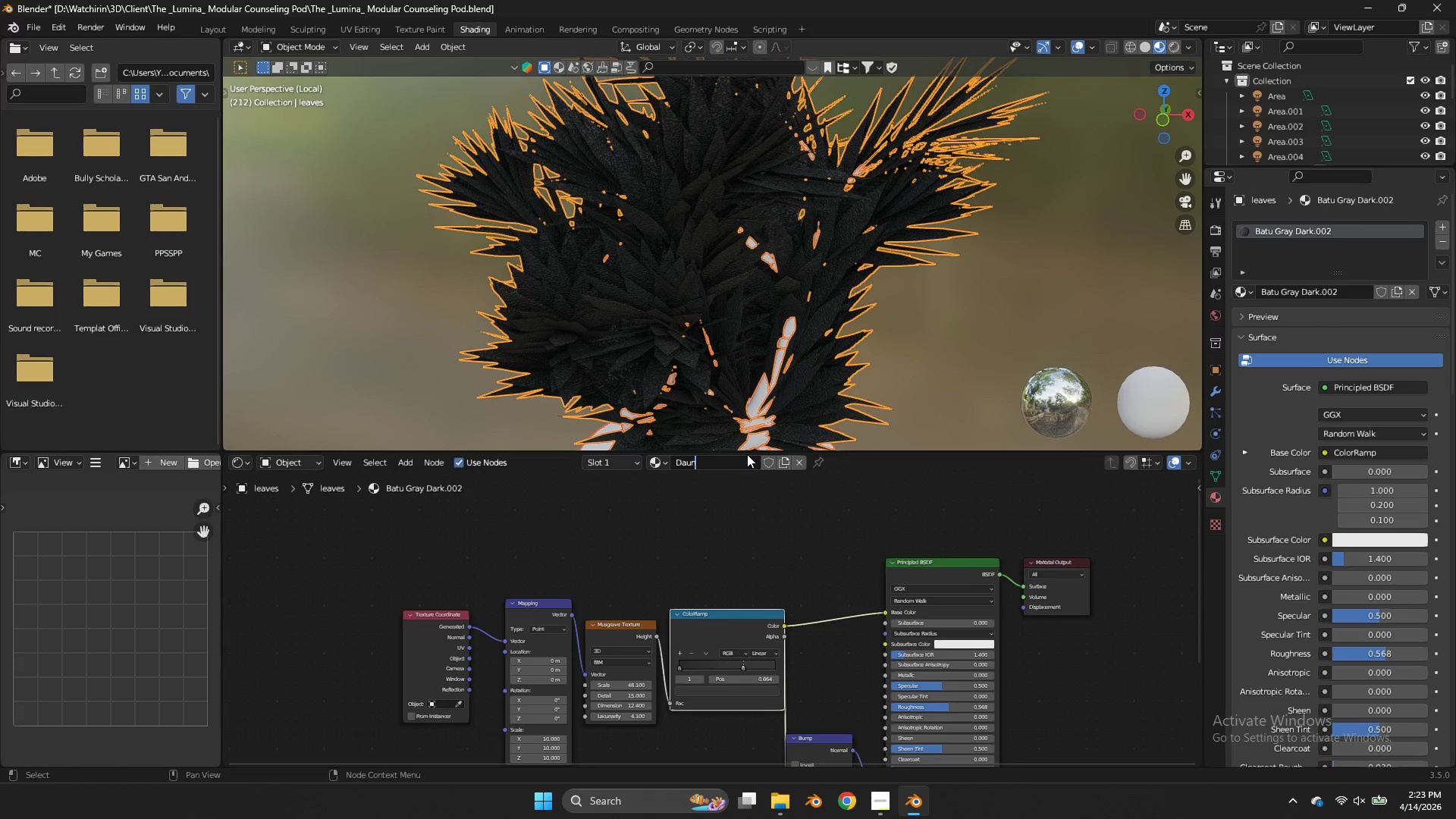 
key(Enter)
 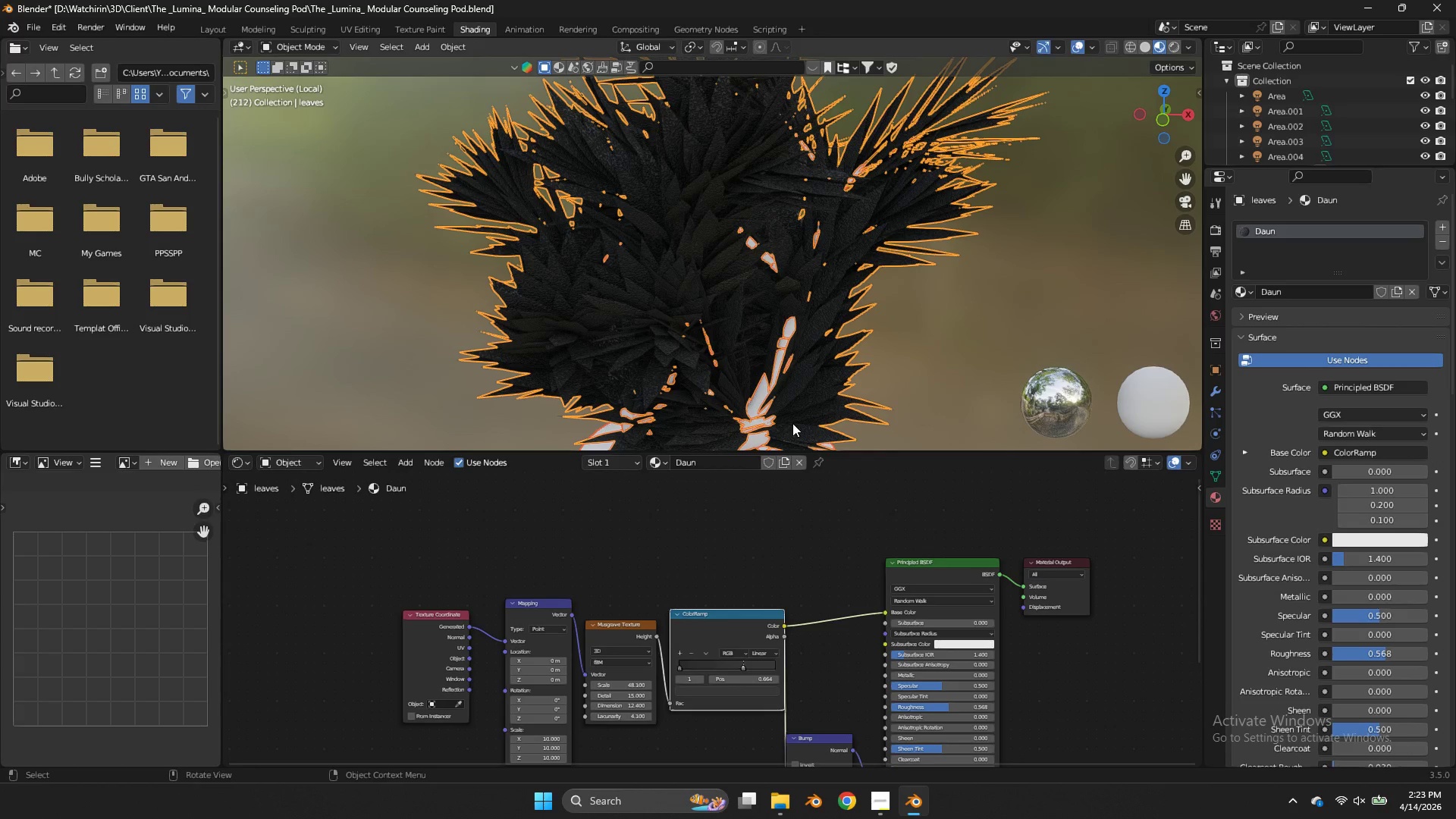 
scroll: coordinate [812, 586], scroll_direction: up, amount: 4.0
 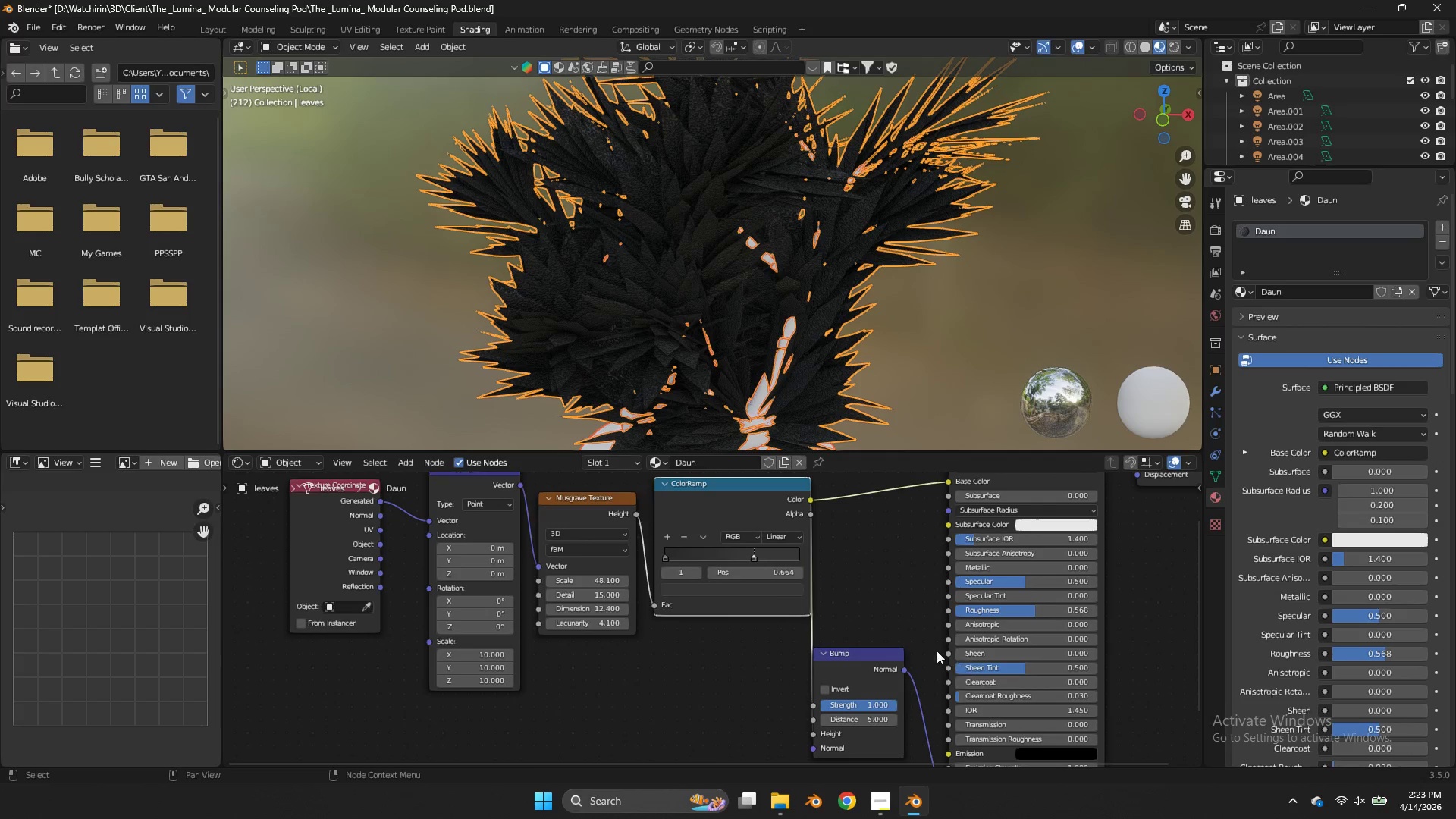 
left_click([871, 655])
 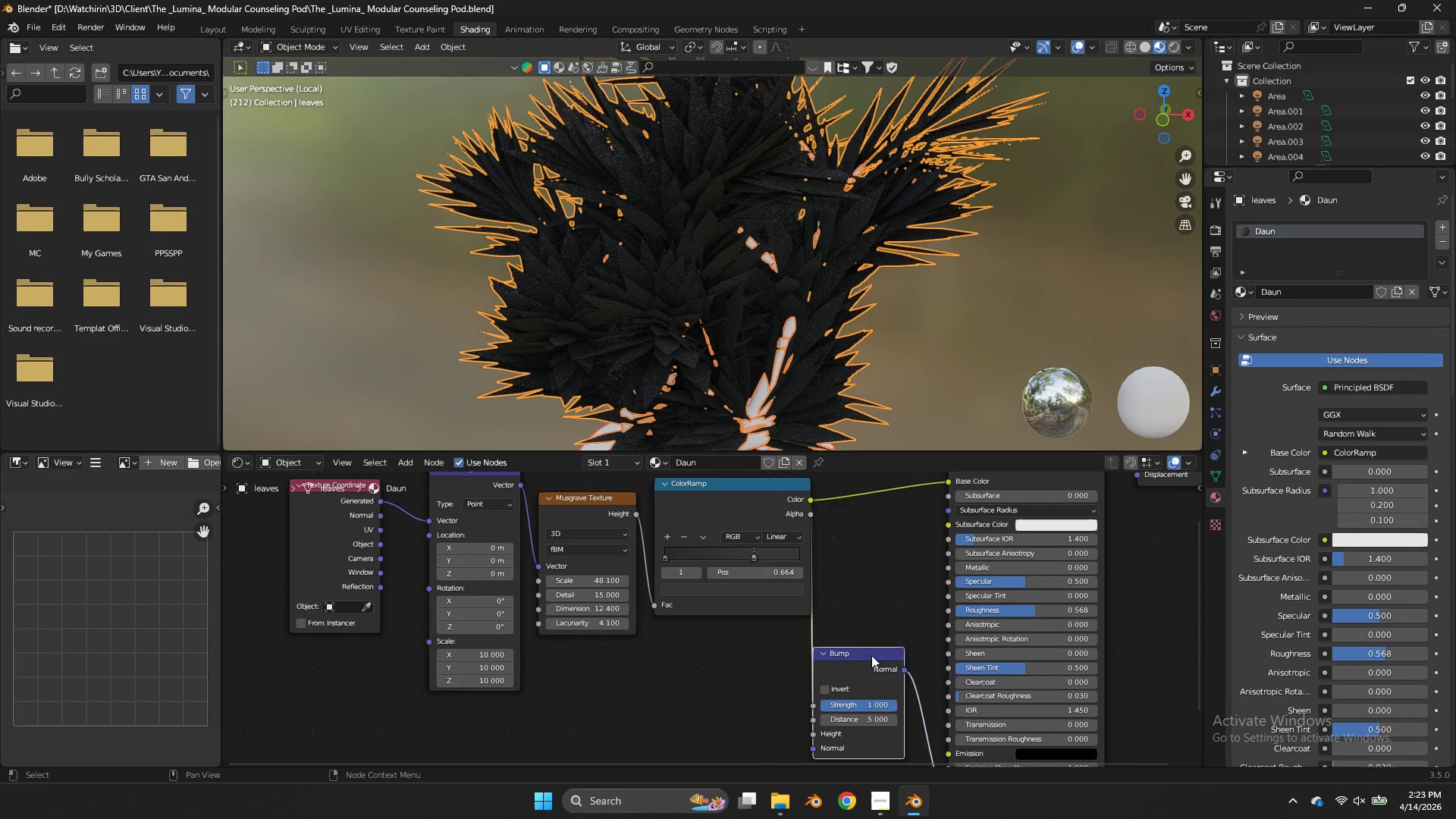 
key(X)
 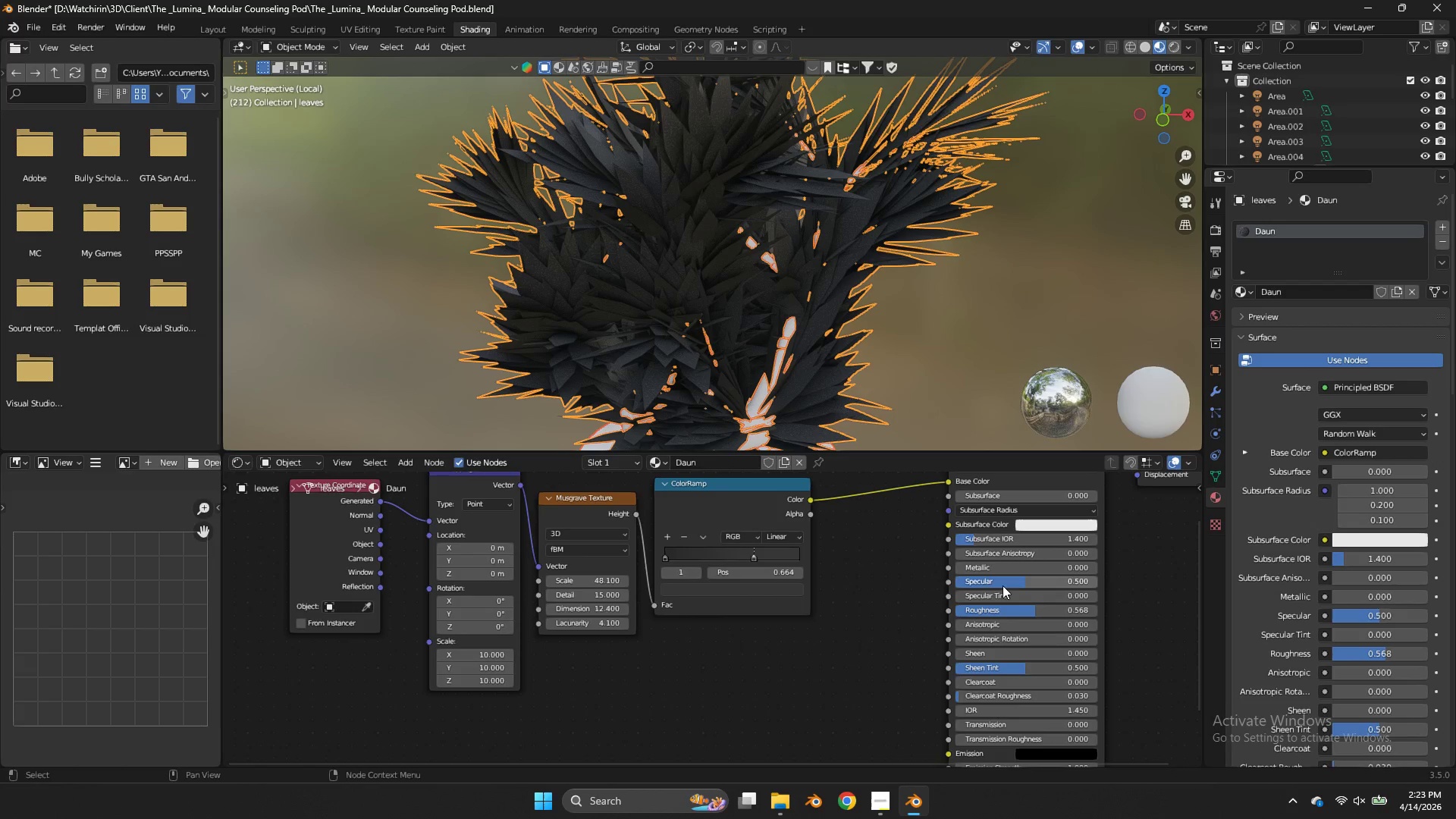 
left_click_drag(start_coordinate=[1009, 608], to_coordinate=[642, 419])
 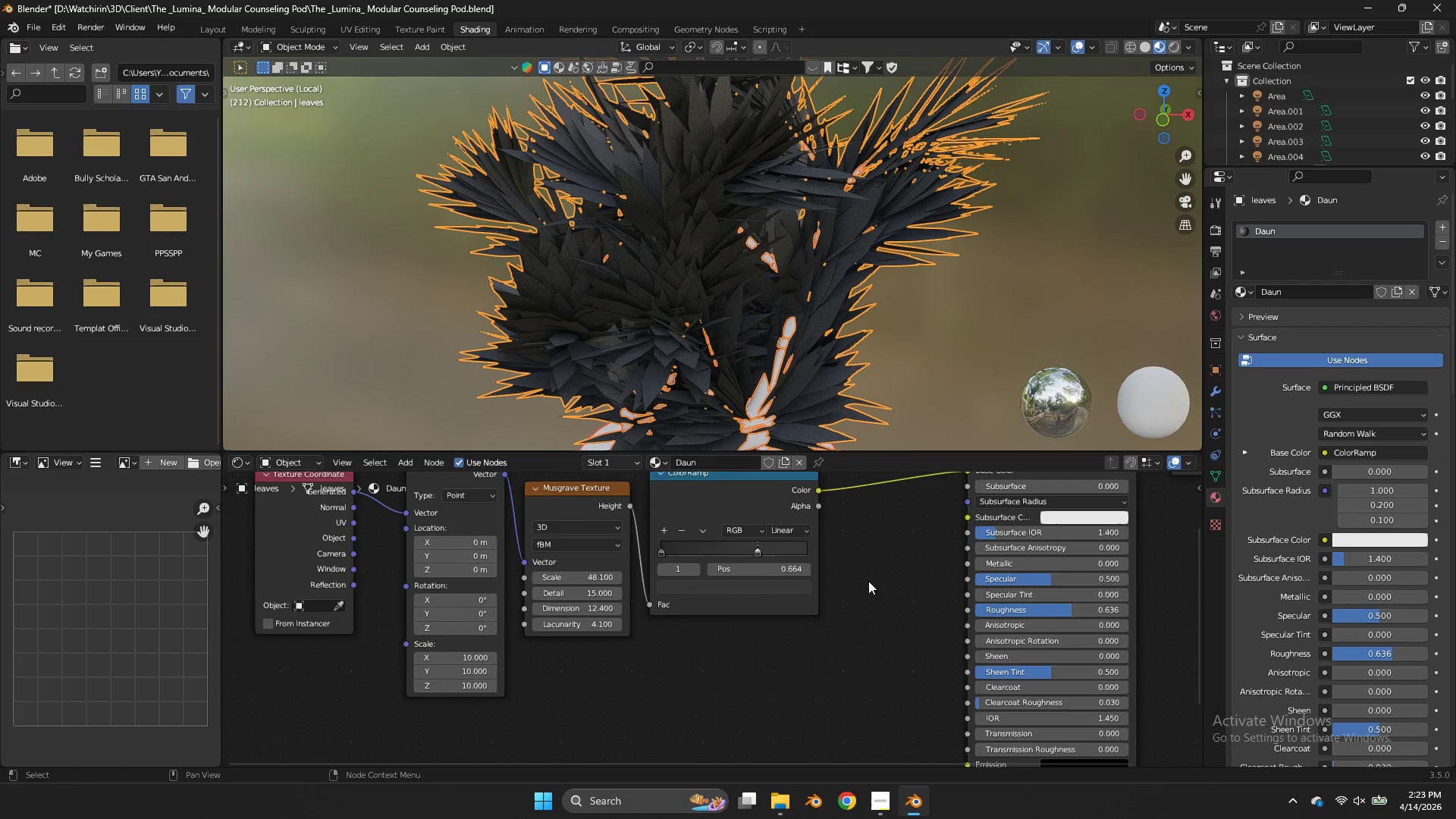 
scroll: coordinate [868, 581], scroll_direction: up, amount: 2.0
 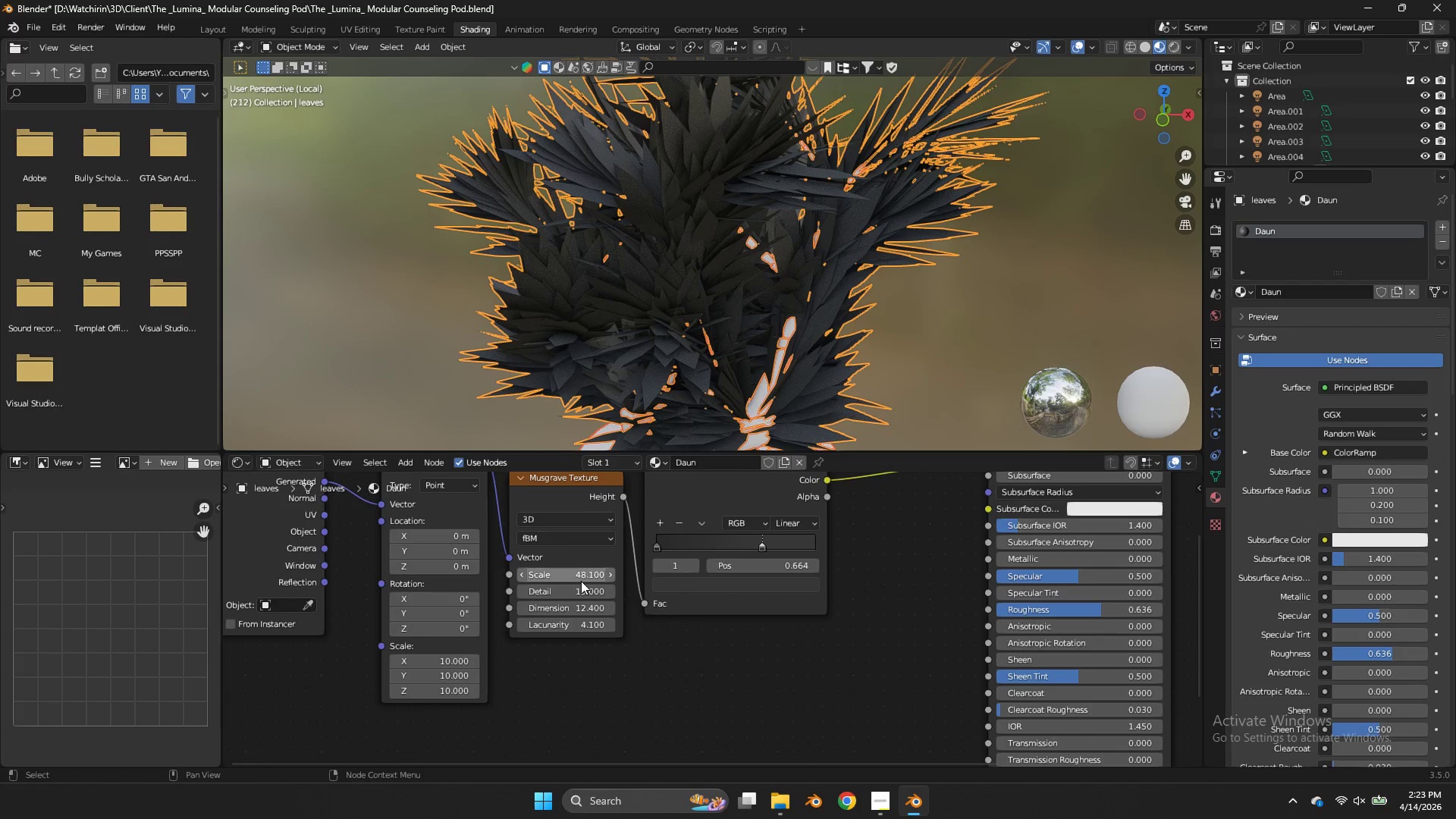 
left_click([579, 576])
 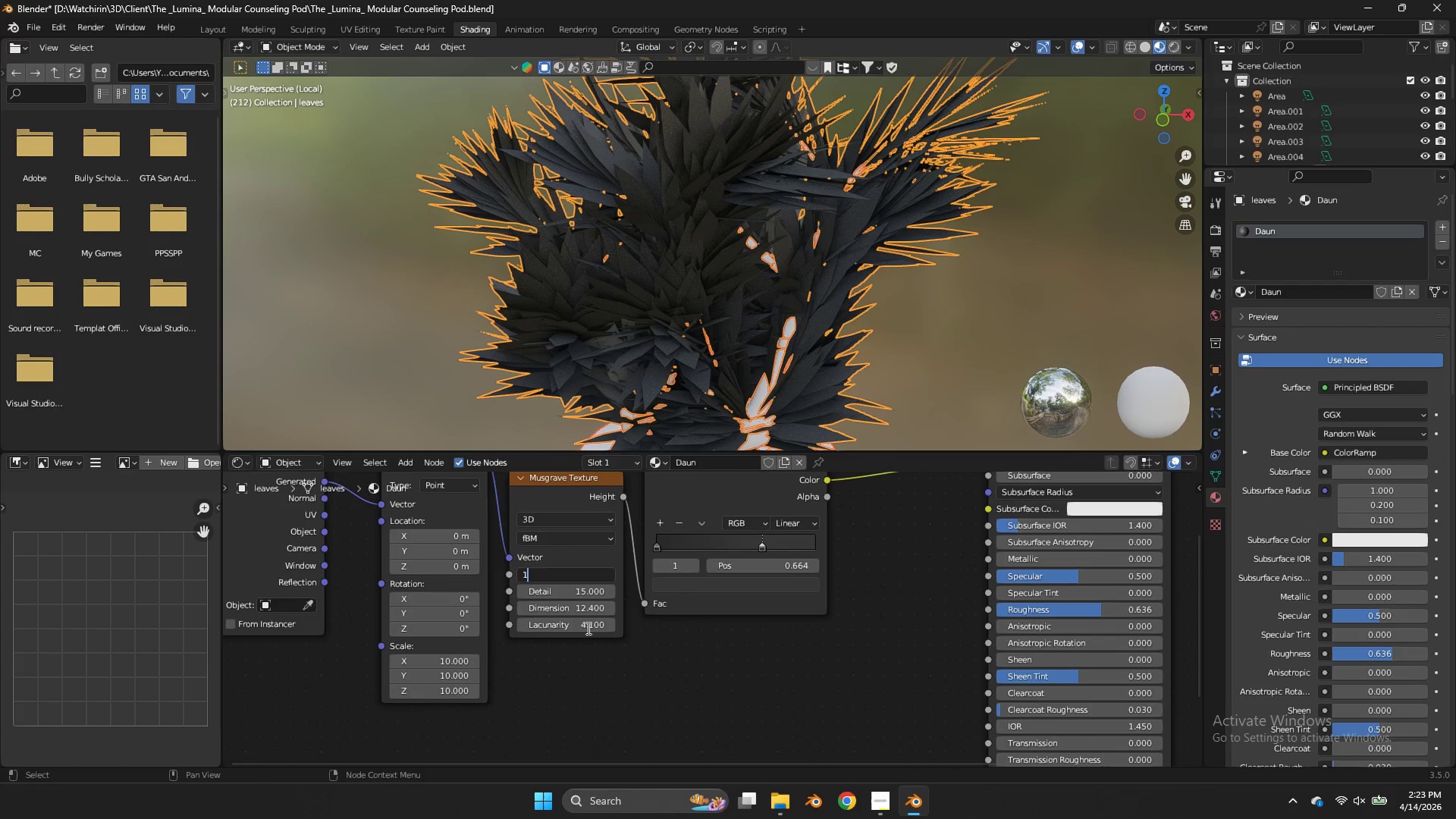 
key(1)
 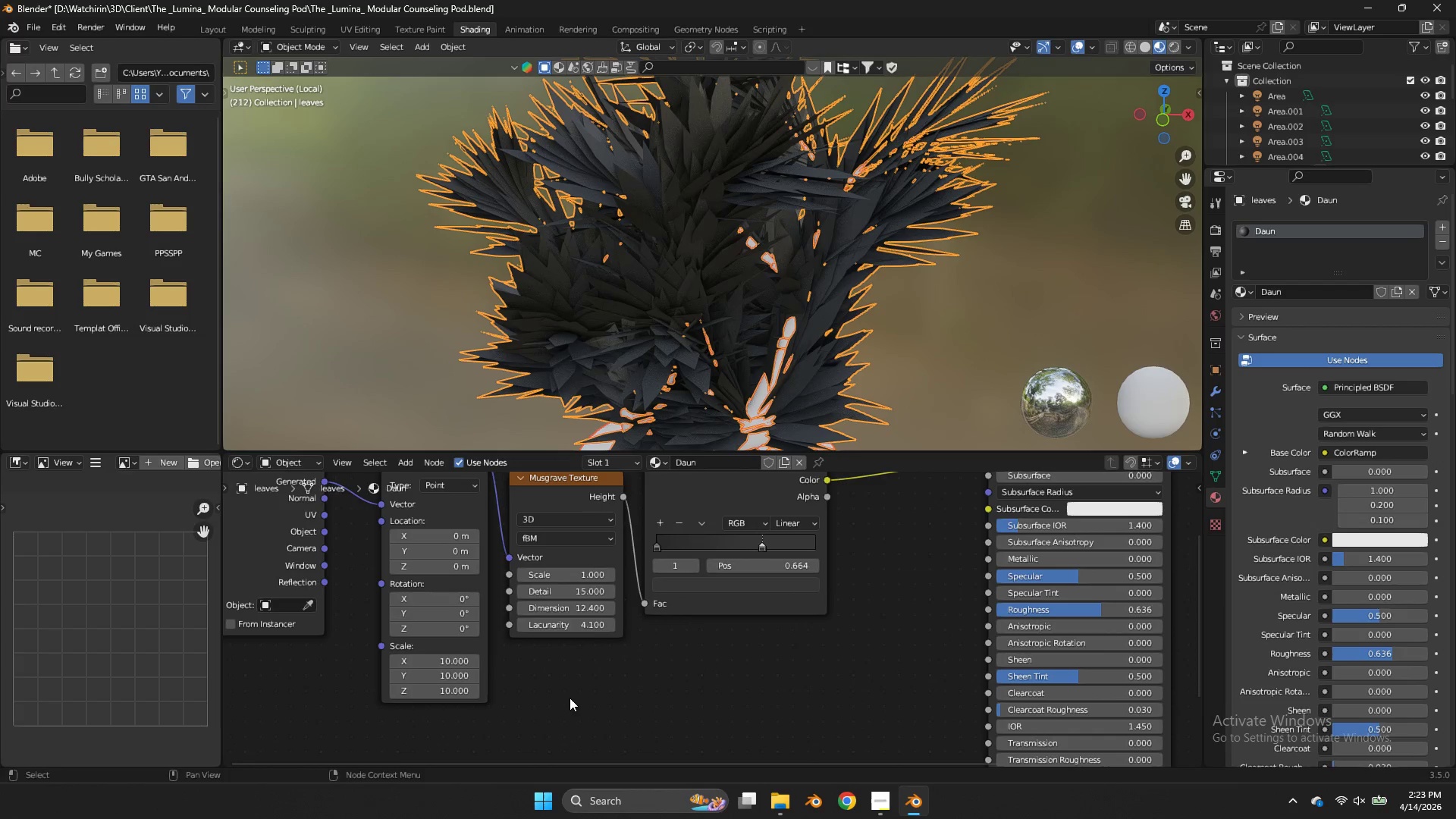 
double_click([570, 698])
 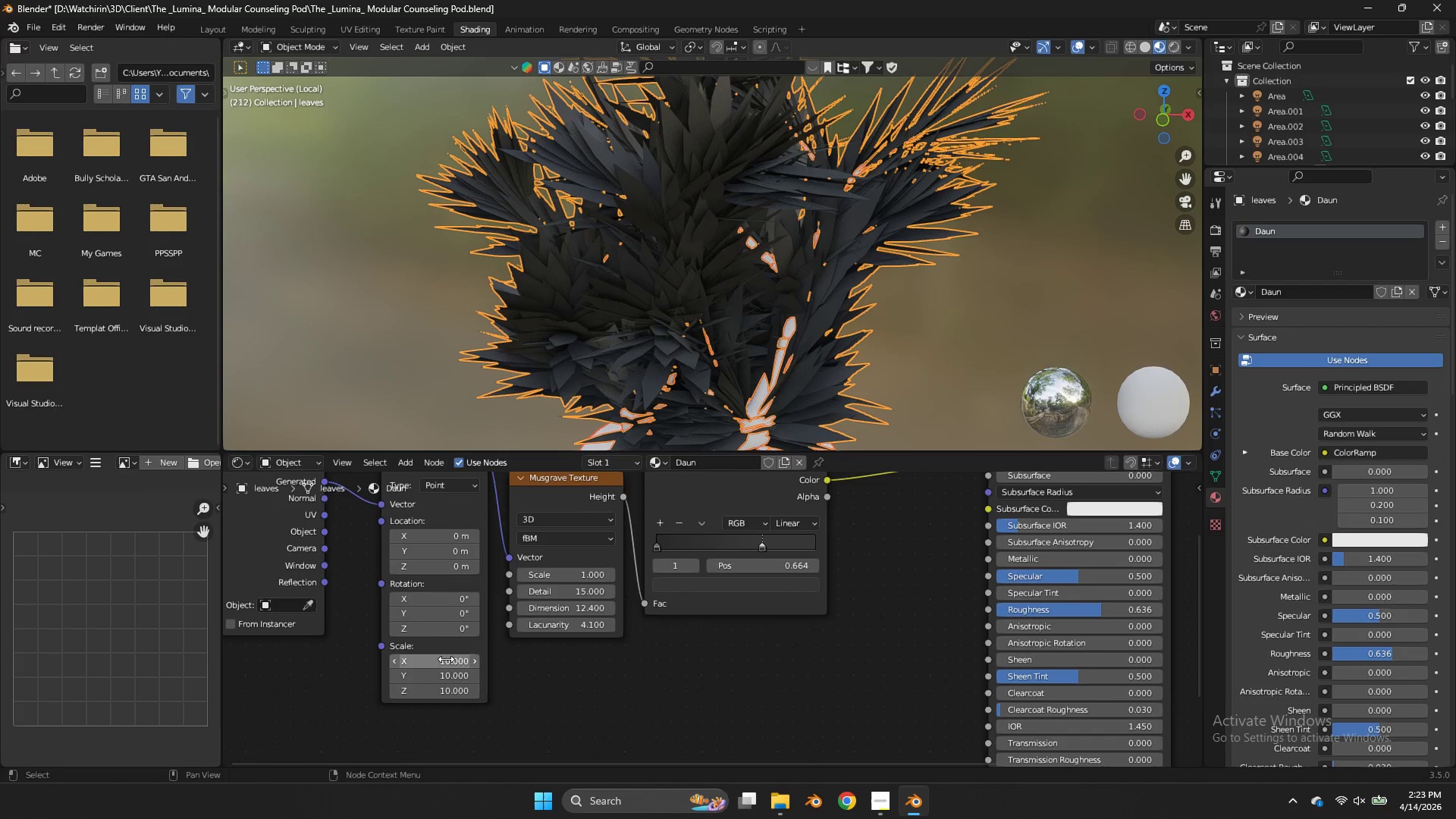 
triple_click([446, 659])
 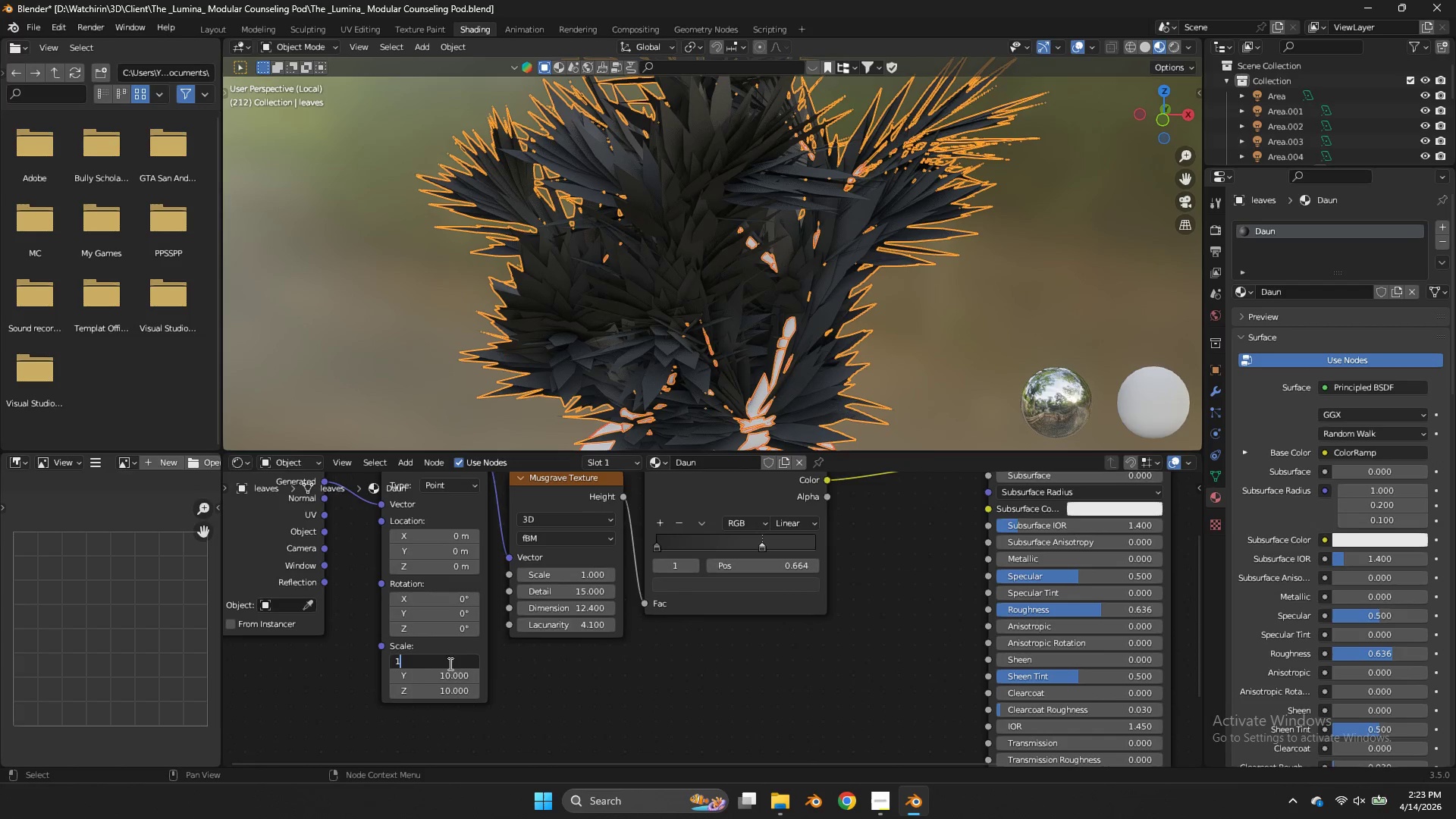 
key(1)
 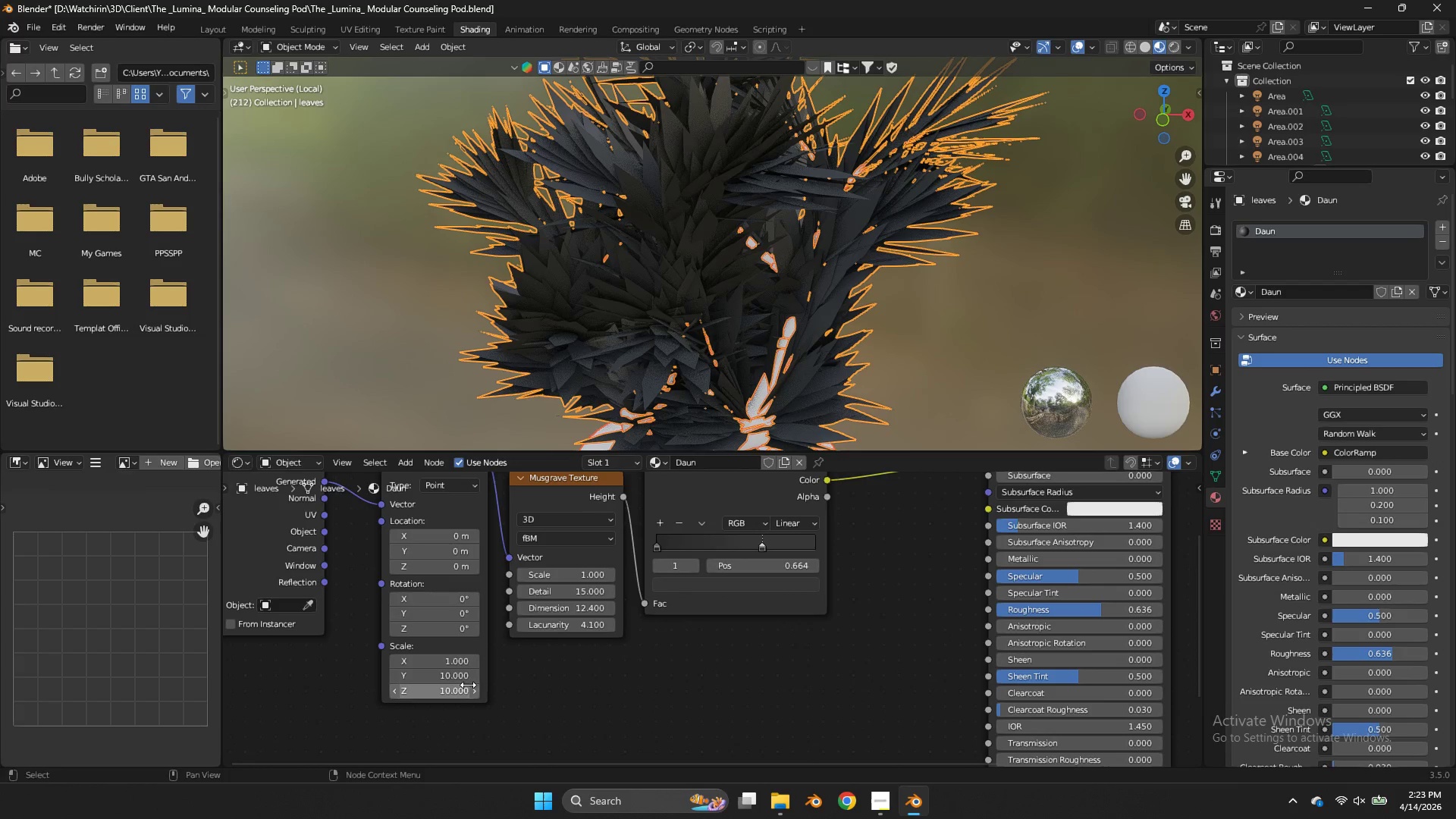 
triple_click([468, 685])
 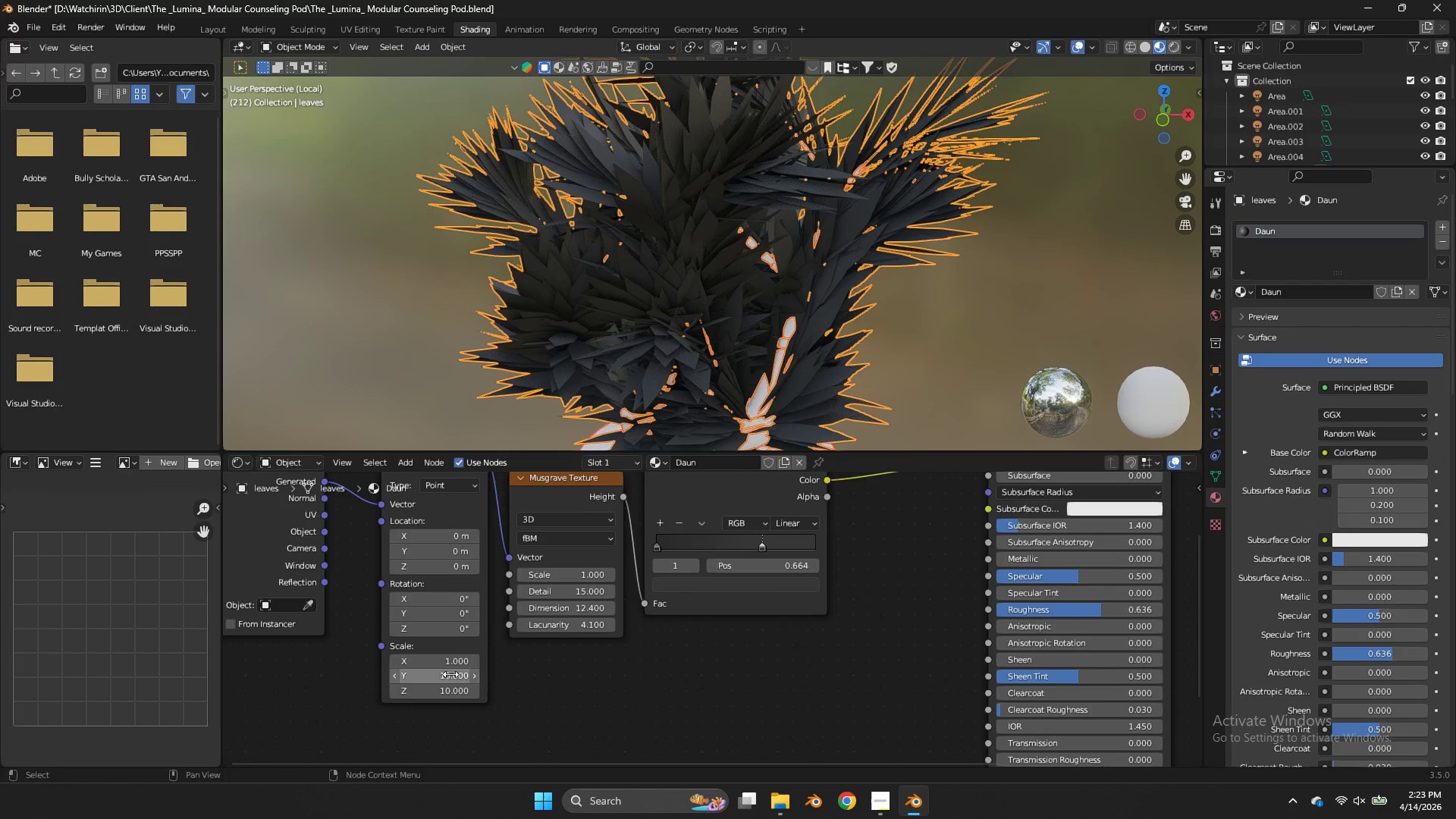 
triple_click([450, 674])
 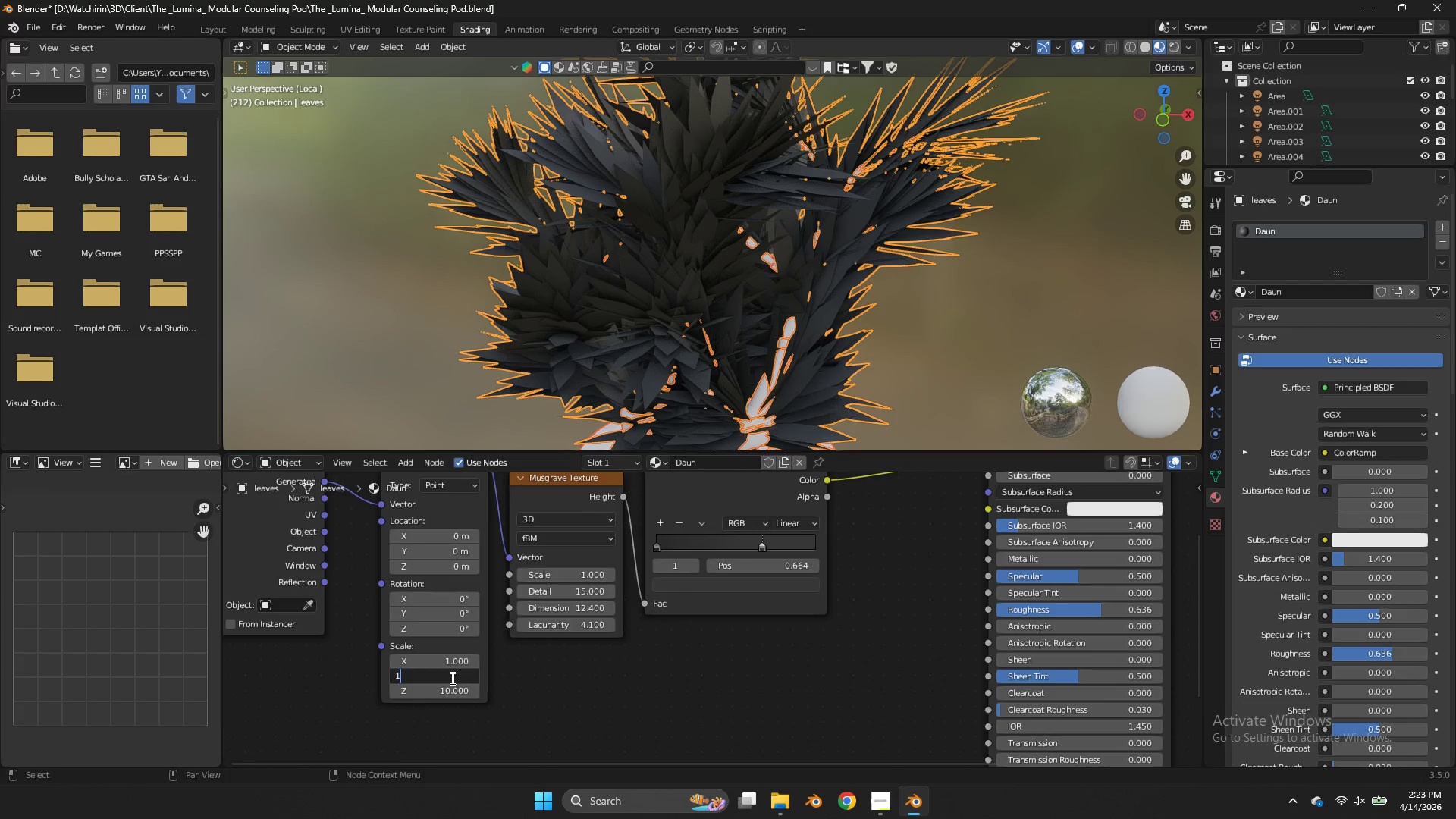 
key(1)
 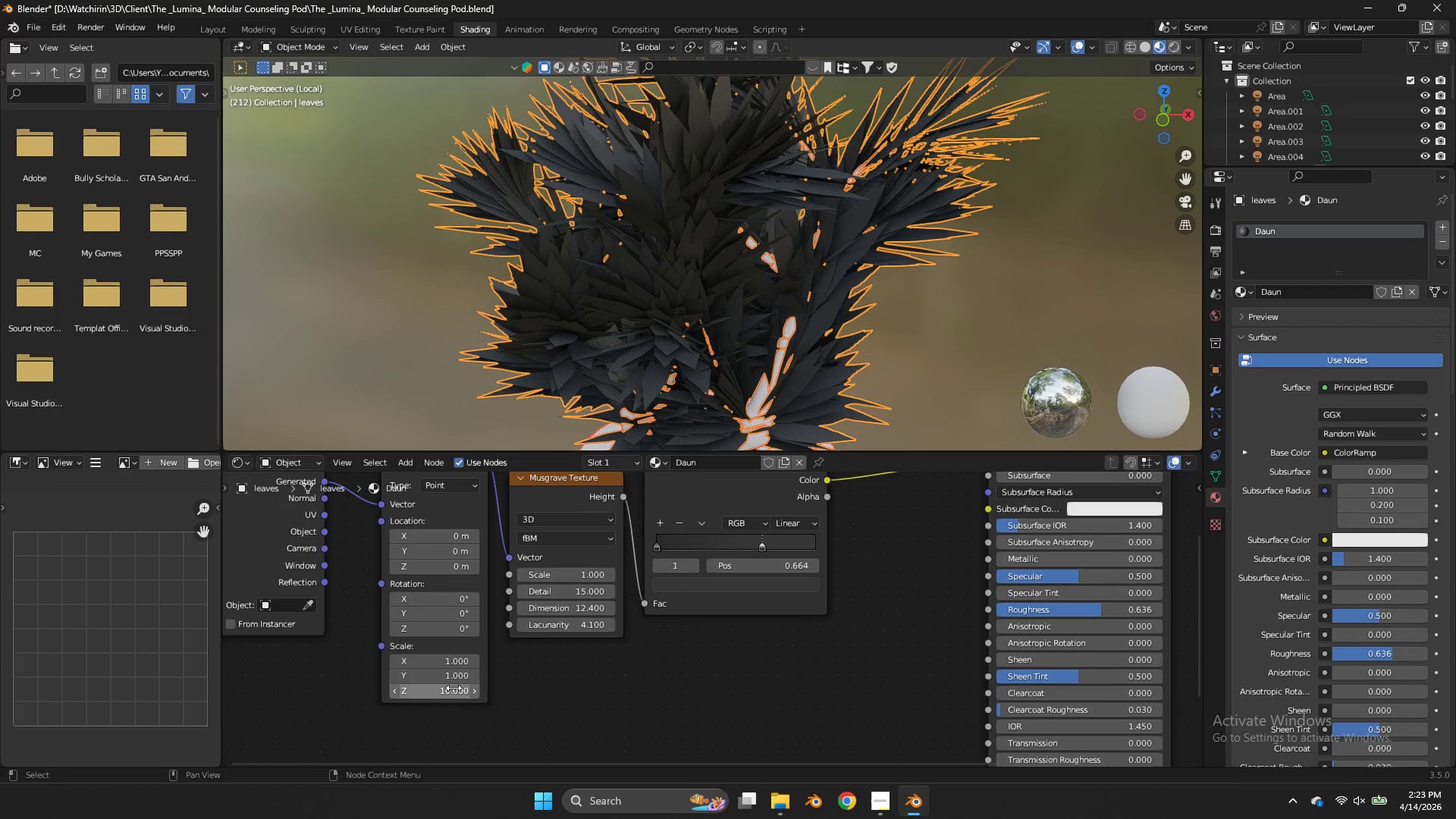 
triple_click([453, 688])
 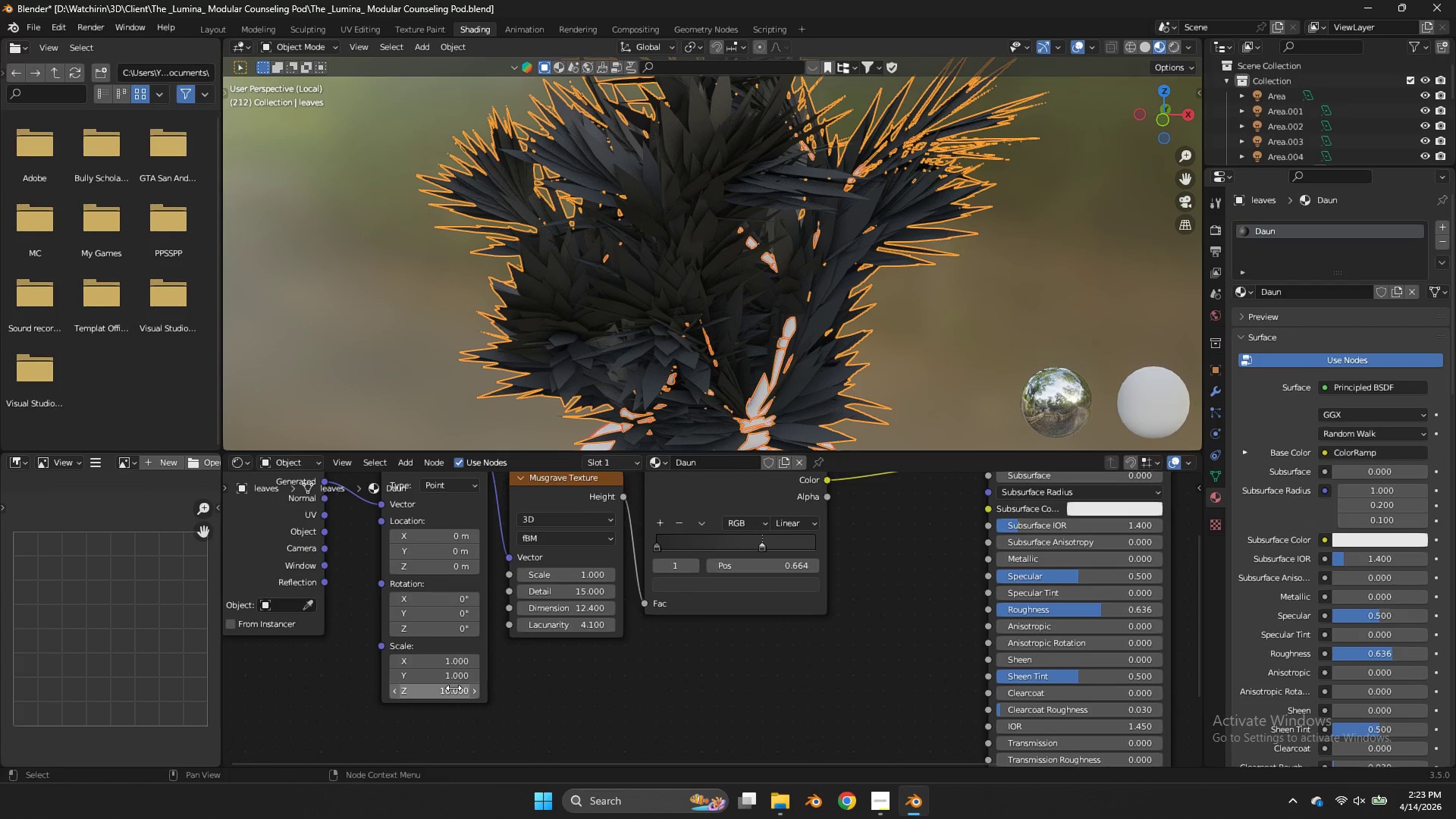 
triple_click([453, 688])
 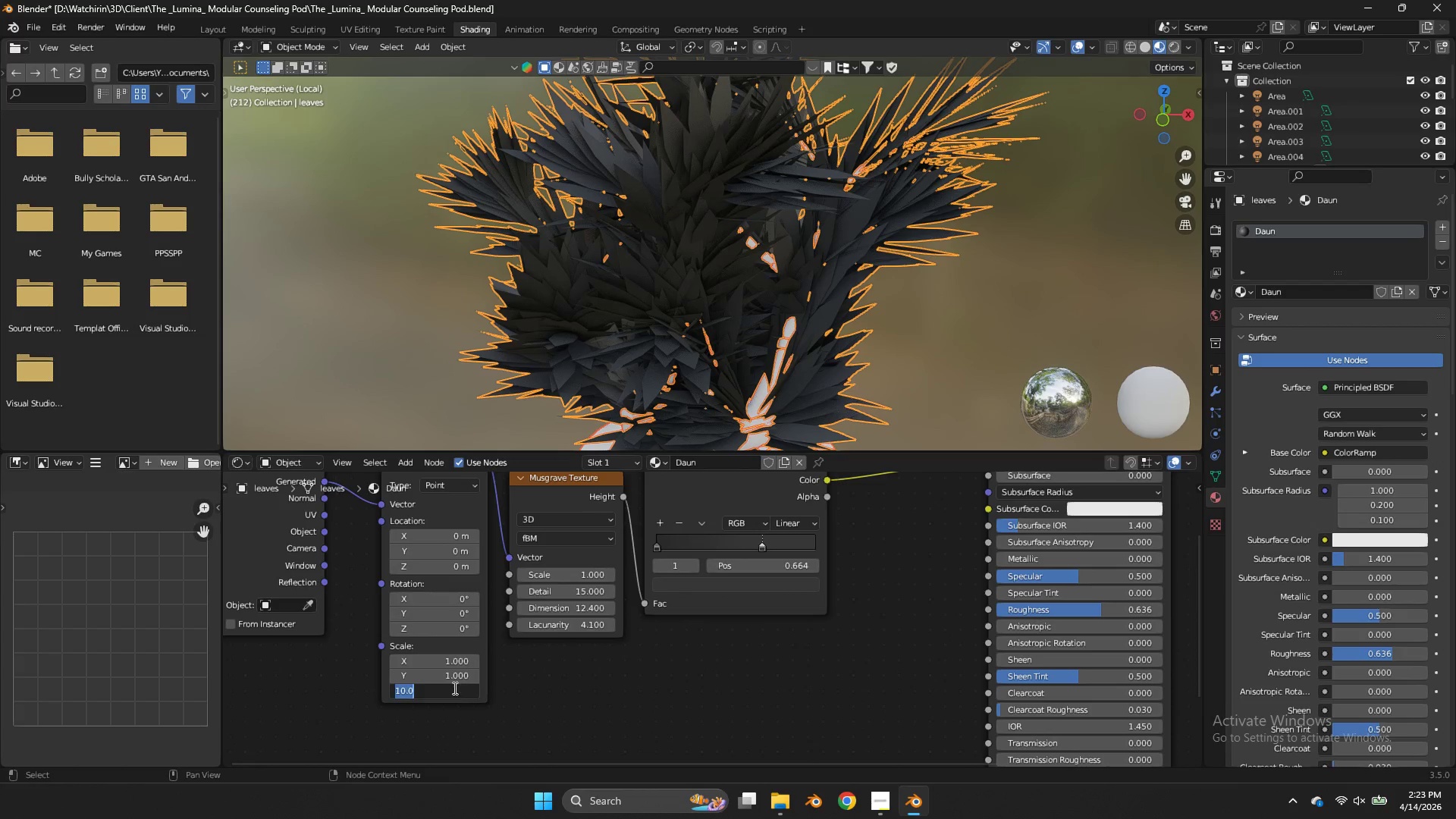 
key(1)
 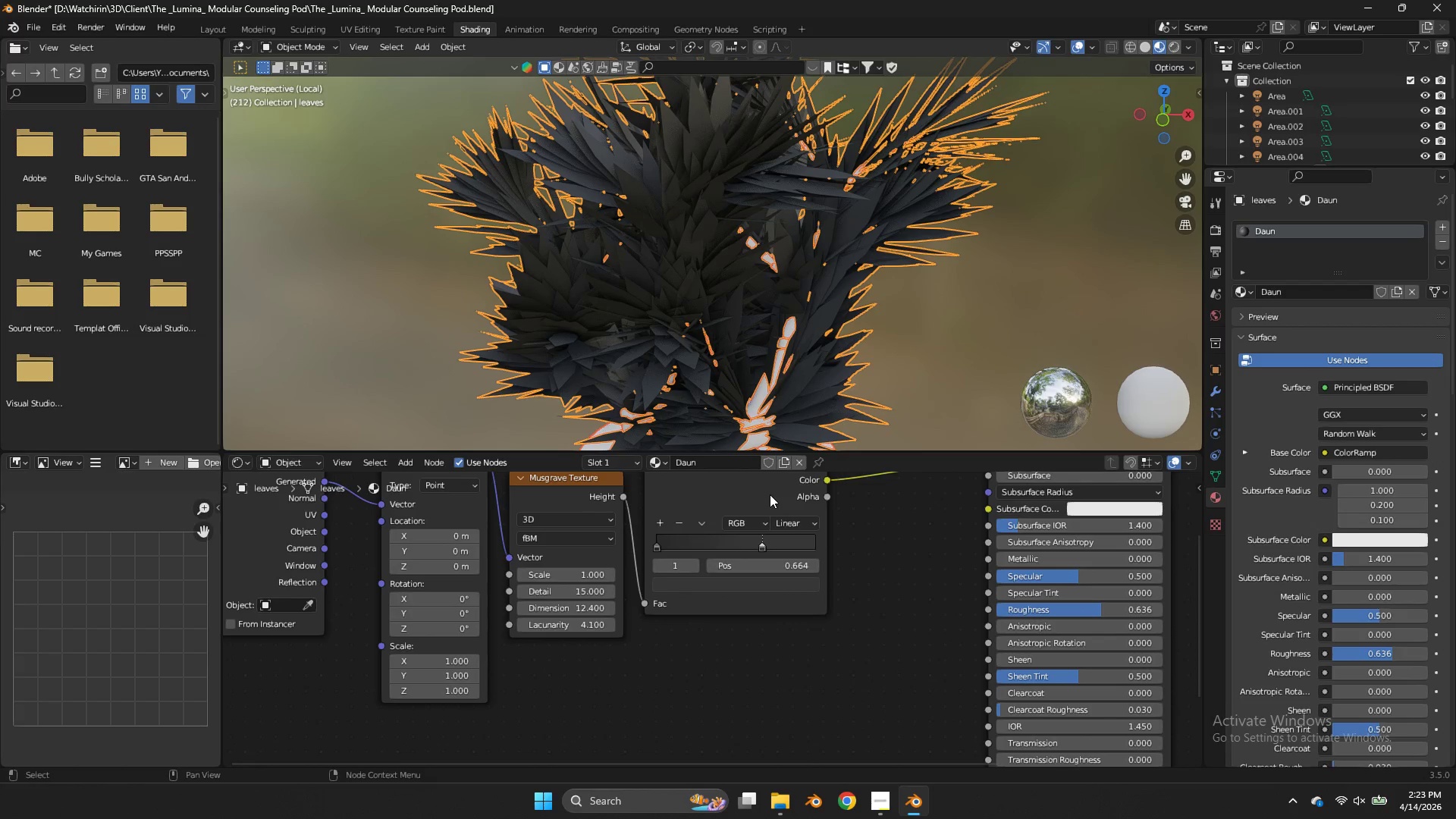 
scroll: coordinate [828, 359], scroll_direction: up, amount: 5.0
 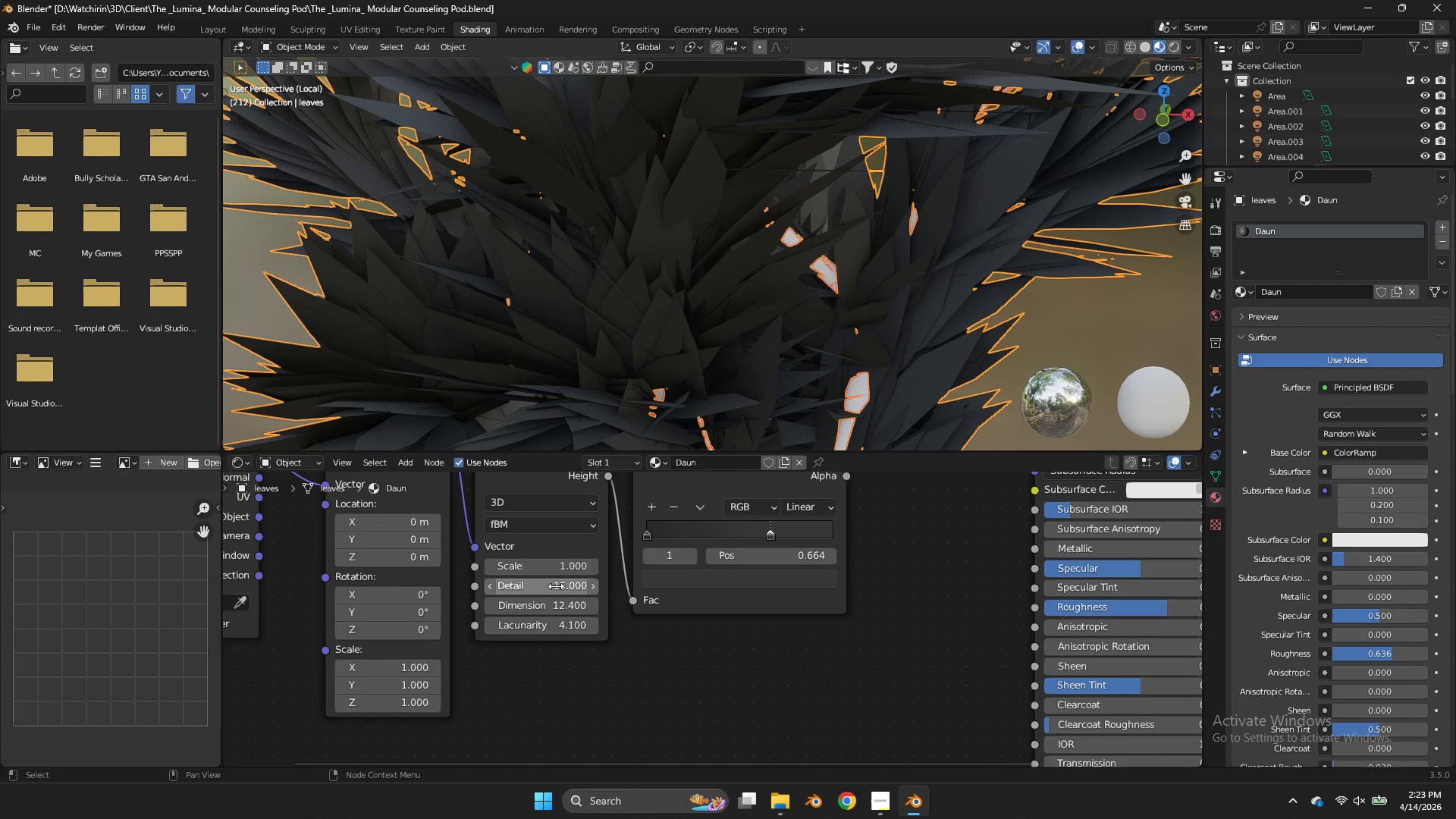 
left_click_drag(start_coordinate=[556, 586], to_coordinate=[872, 400])
 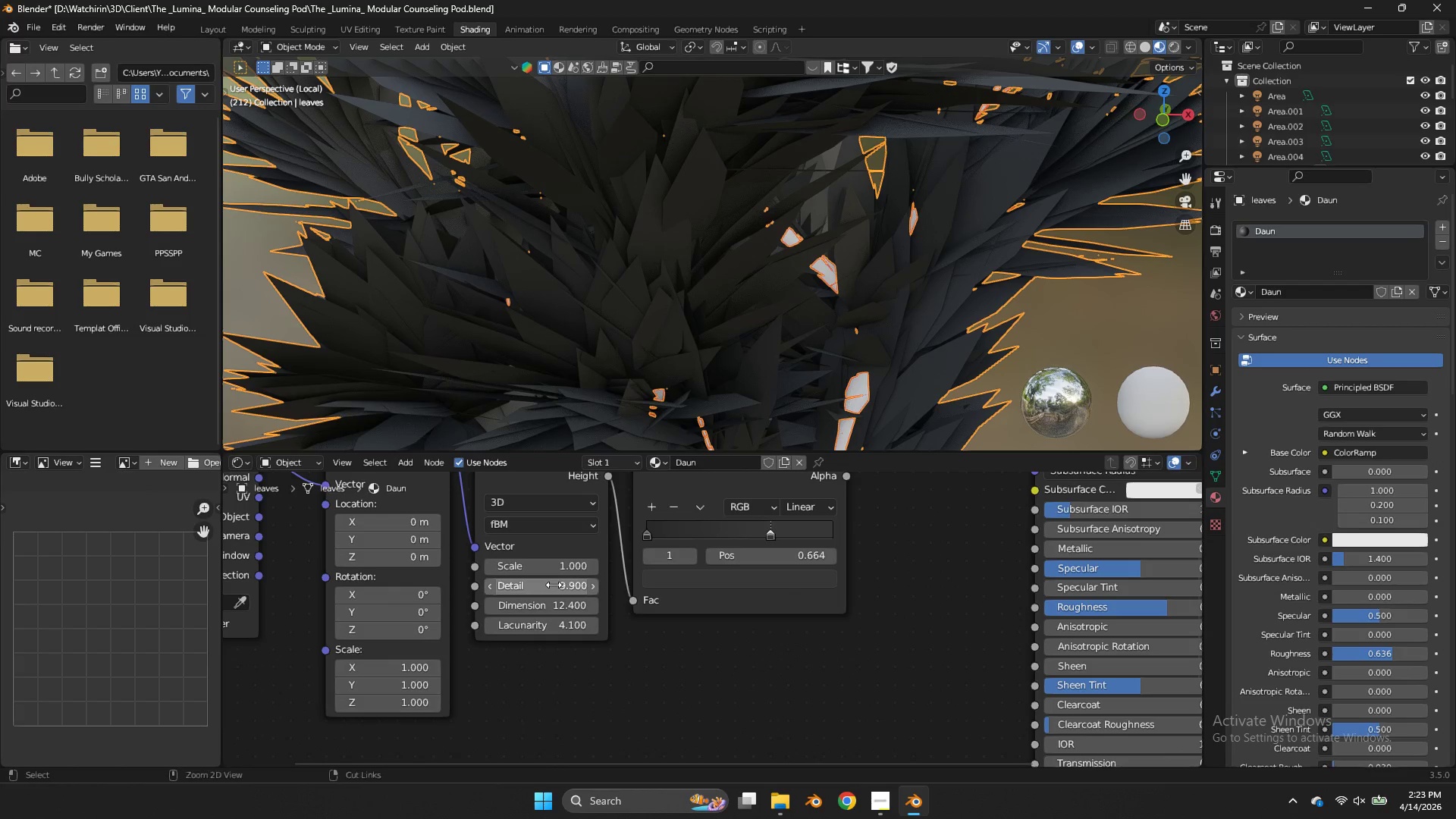 
key(Control+ControlLeft)
 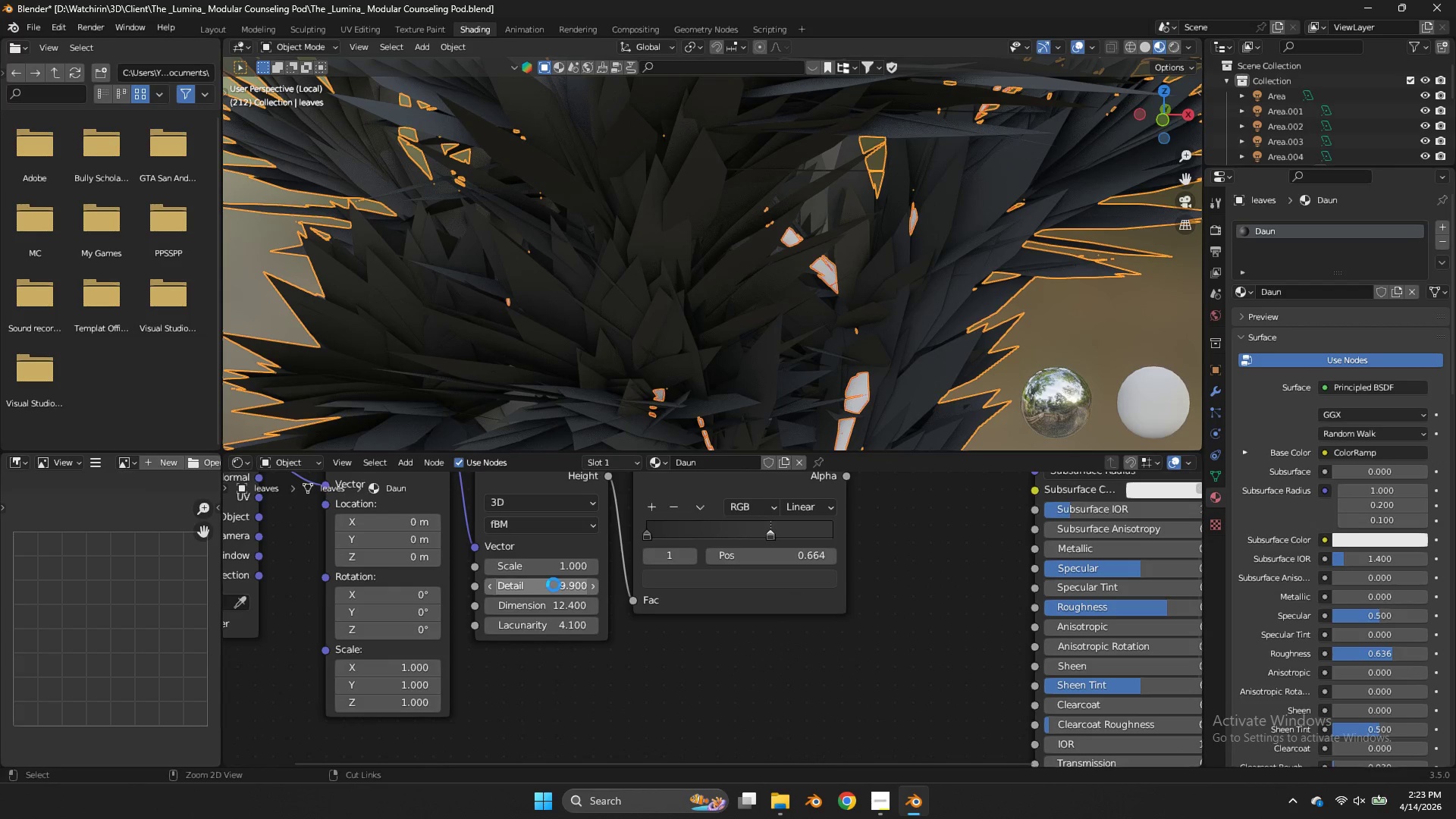 
key(Control+S)
 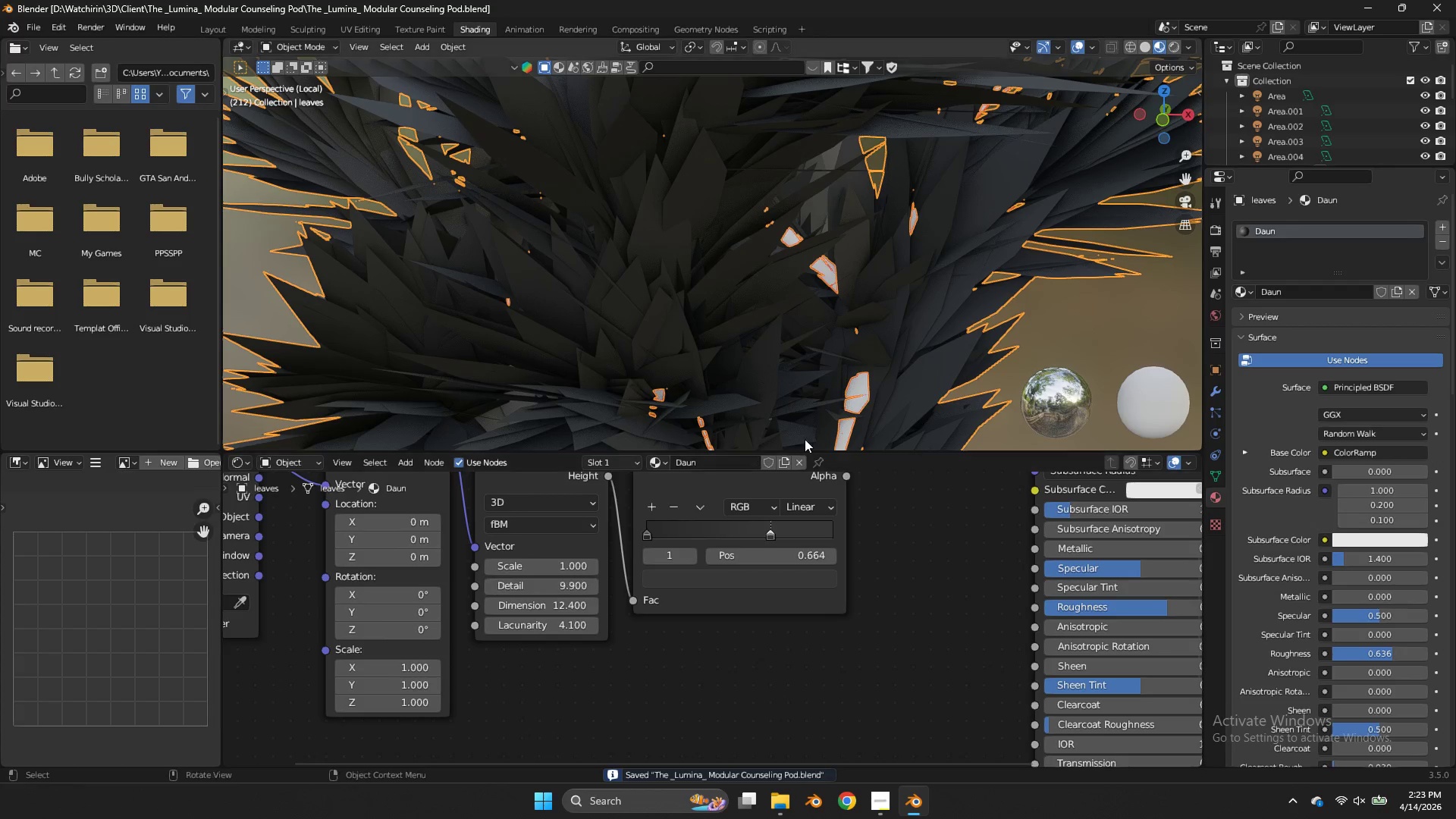 
scroll: coordinate [828, 352], scroll_direction: down, amount: 1.0
 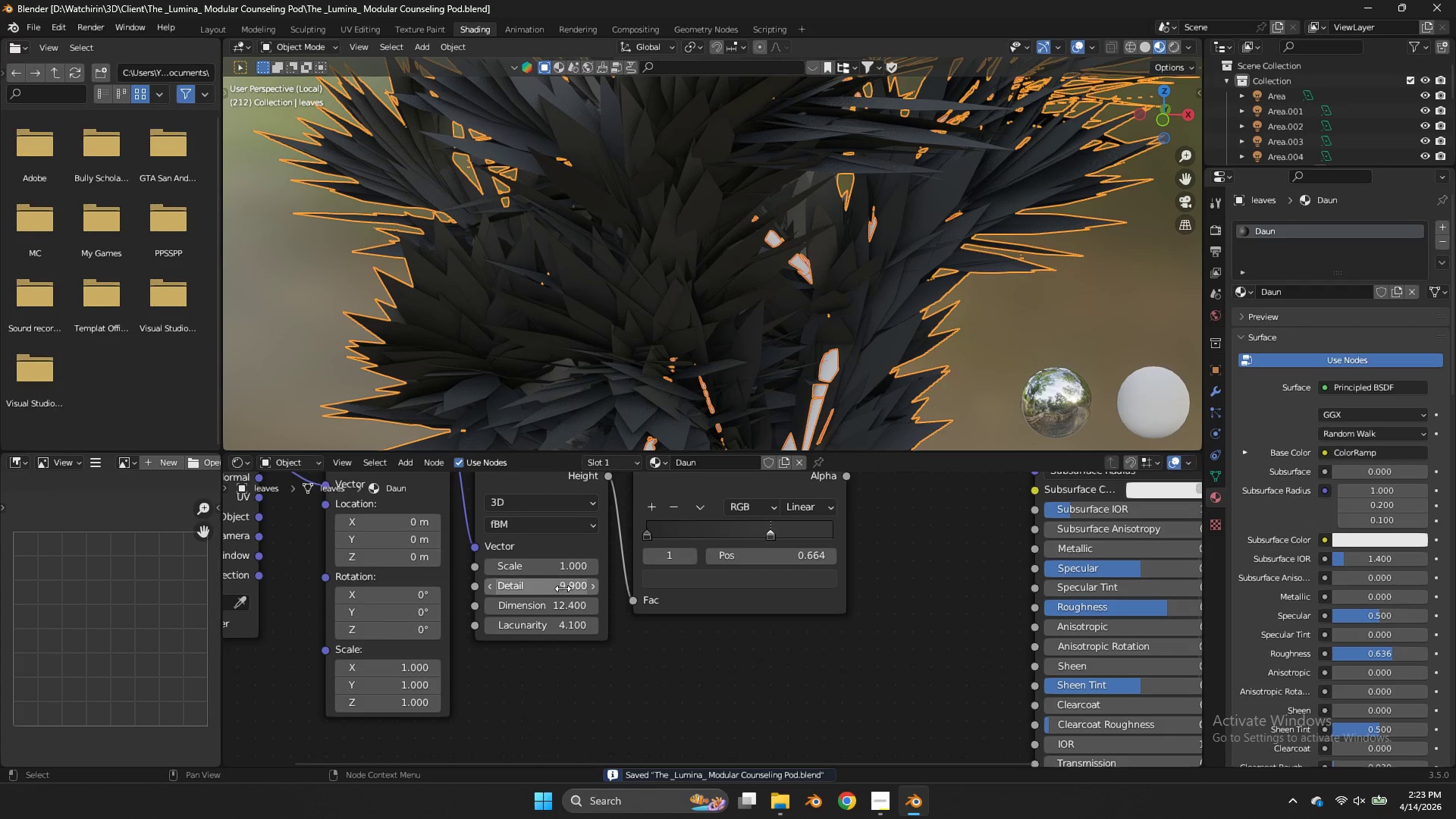 
left_click_drag(start_coordinate=[563, 588], to_coordinate=[576, 401])
 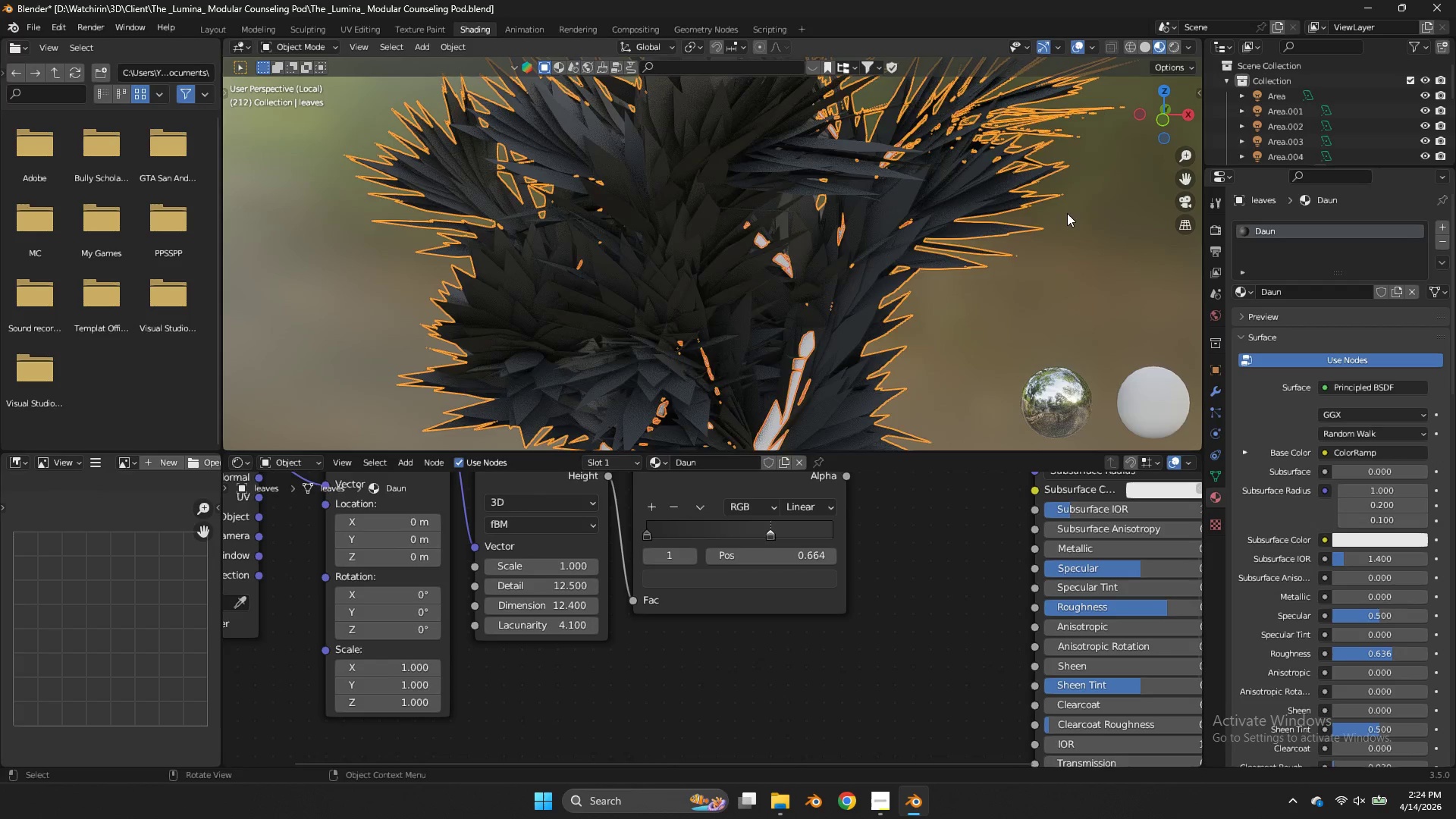 
left_click_drag(start_coordinate=[1172, 104], to_coordinate=[1142, 68])
 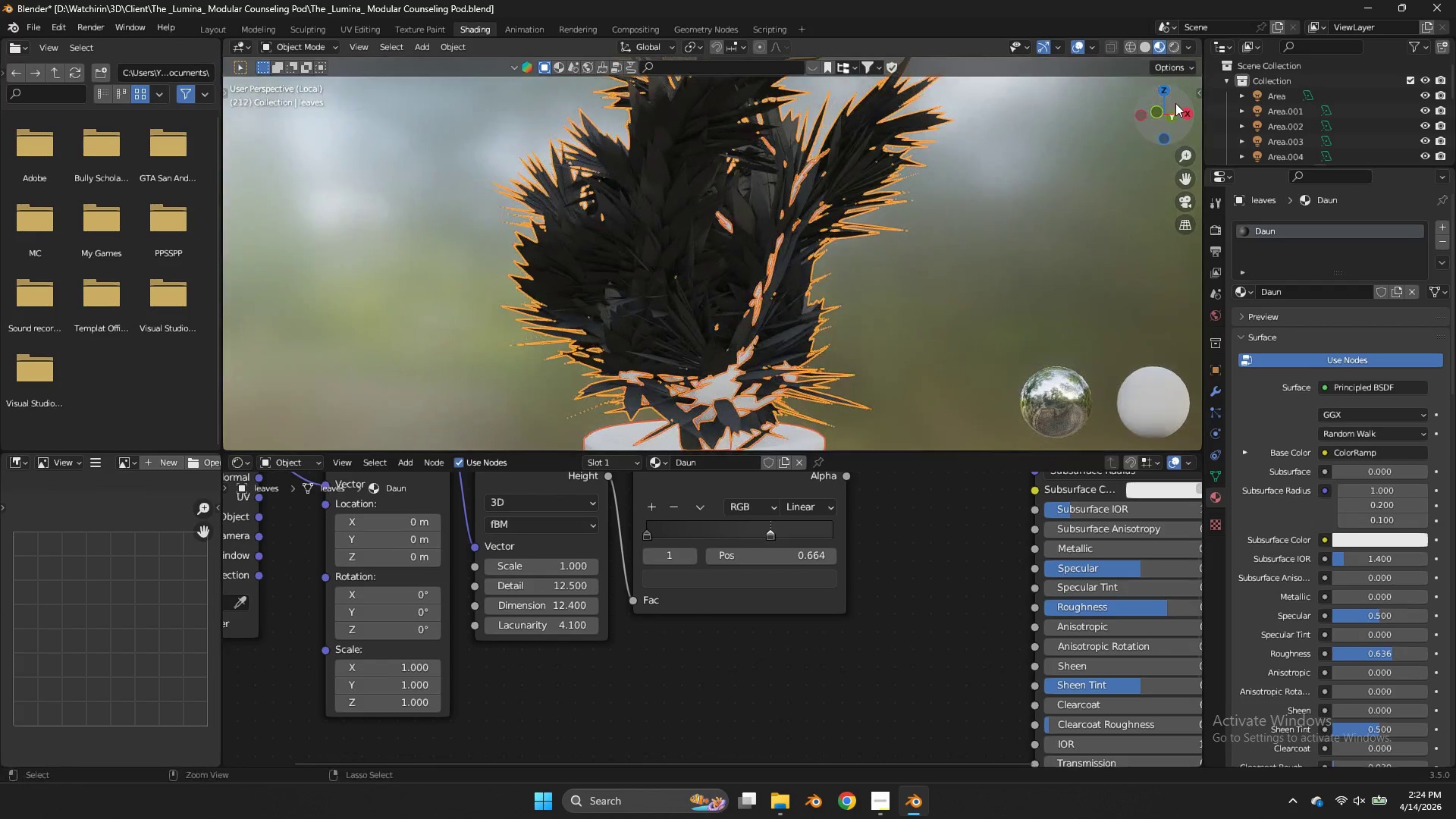 
scroll: coordinate [1067, 213], scroll_direction: down, amount: 3.0
 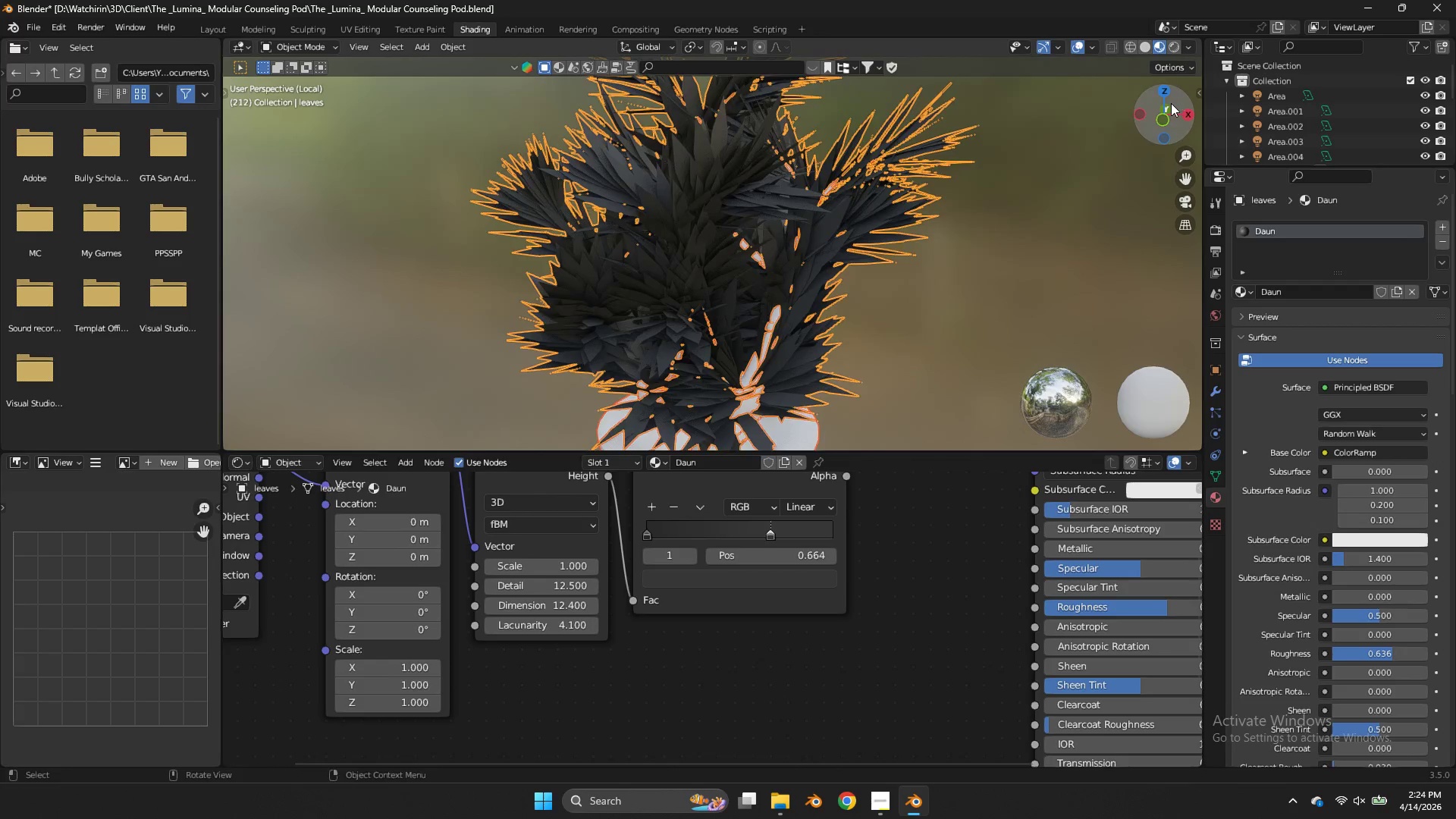 
key(Control+ControlLeft)
 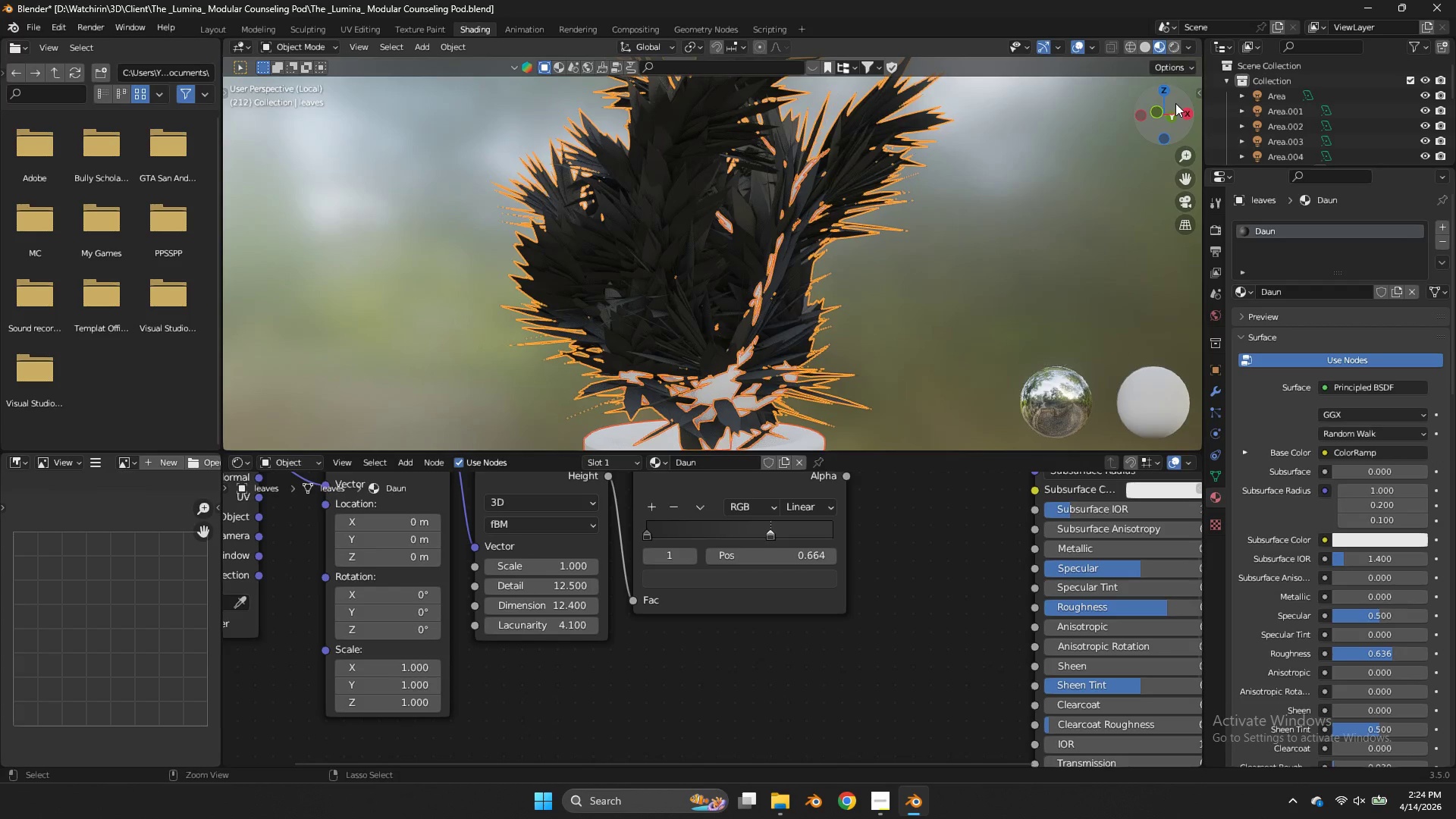 
key(Control+S)
 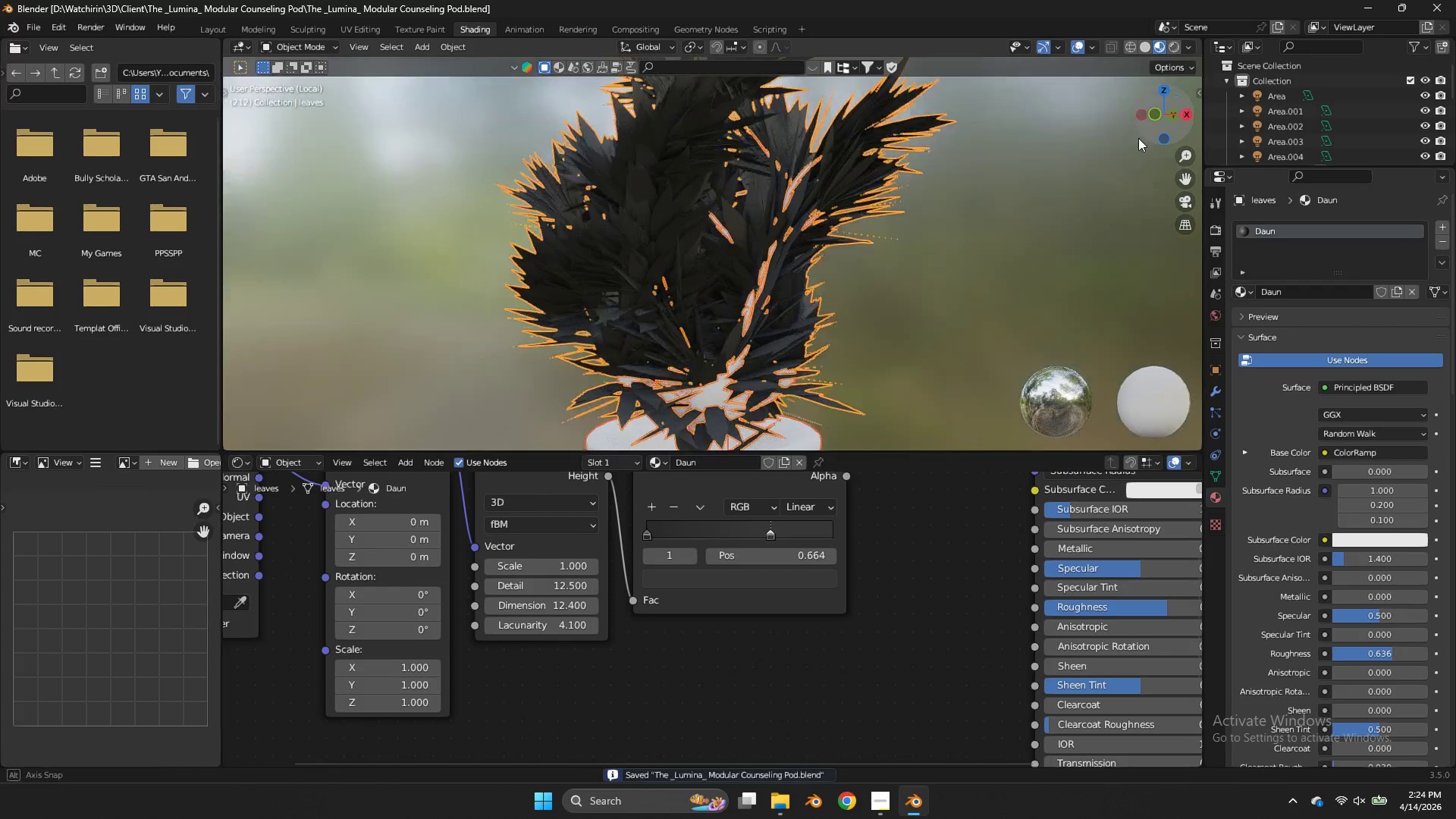 
left_click_drag(start_coordinate=[1175, 105], to_coordinate=[1141, 82])
 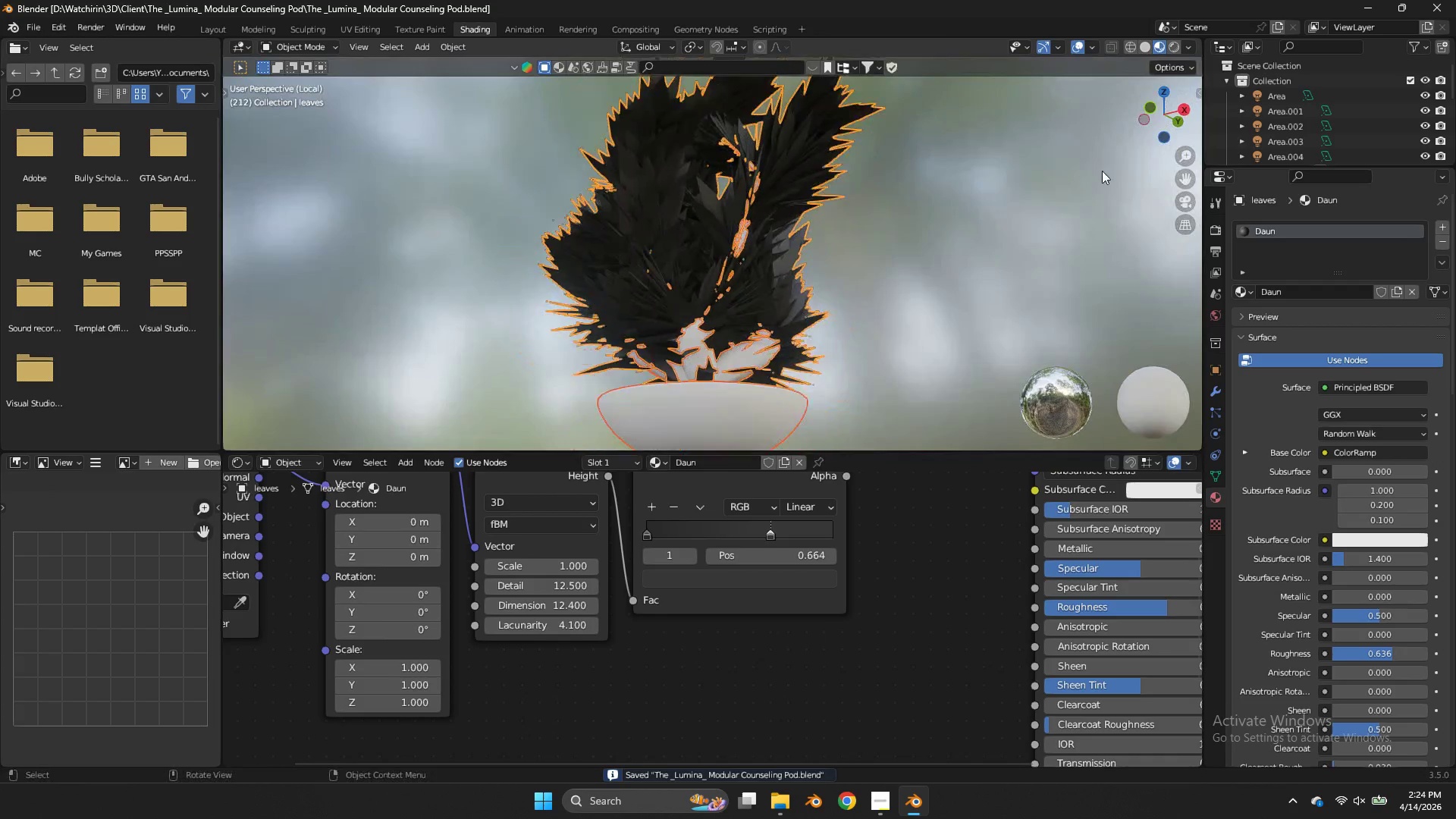 
left_click([730, 375])
 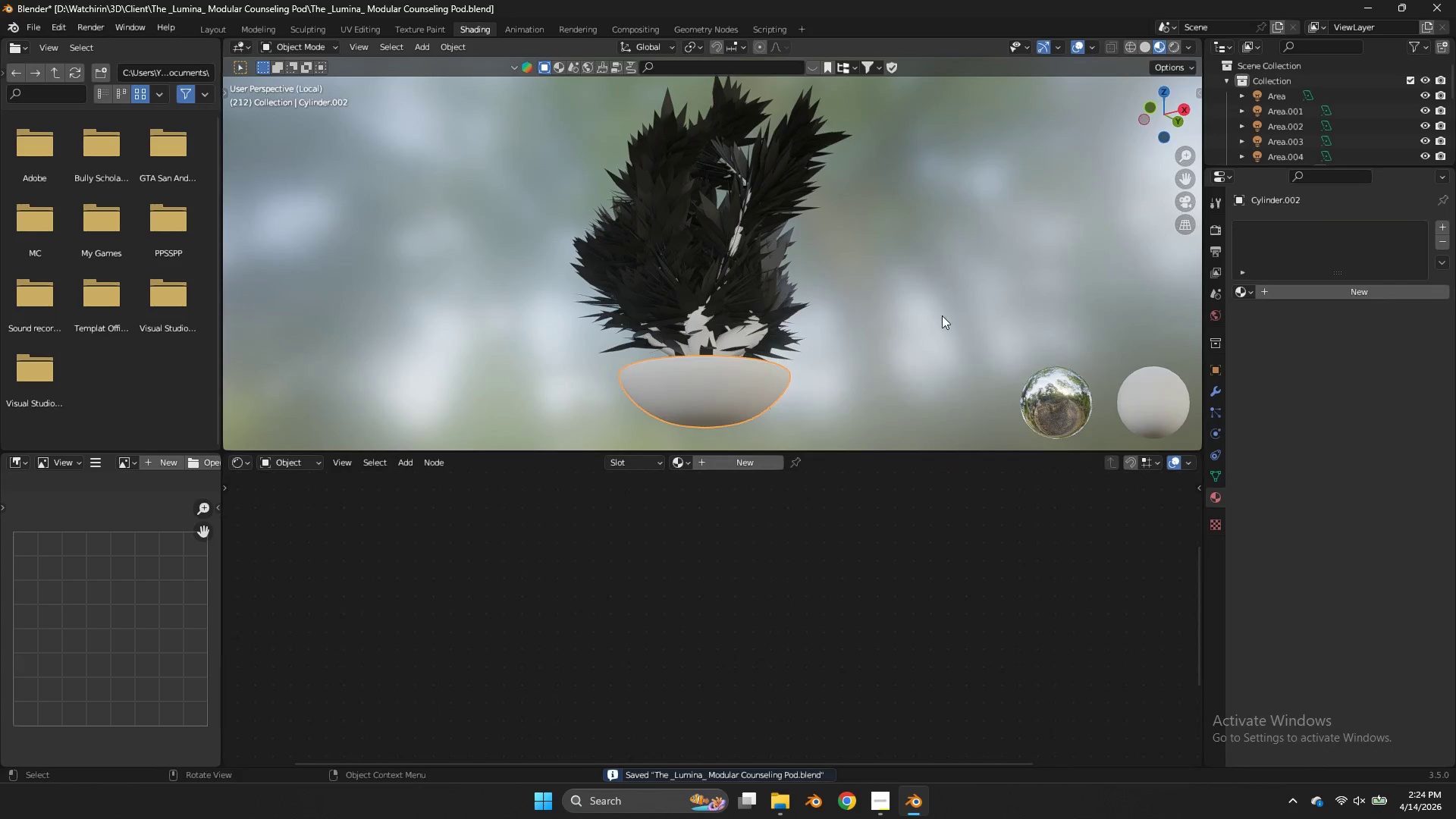 
scroll: coordinate [1103, 169], scroll_direction: down, amount: 2.0
 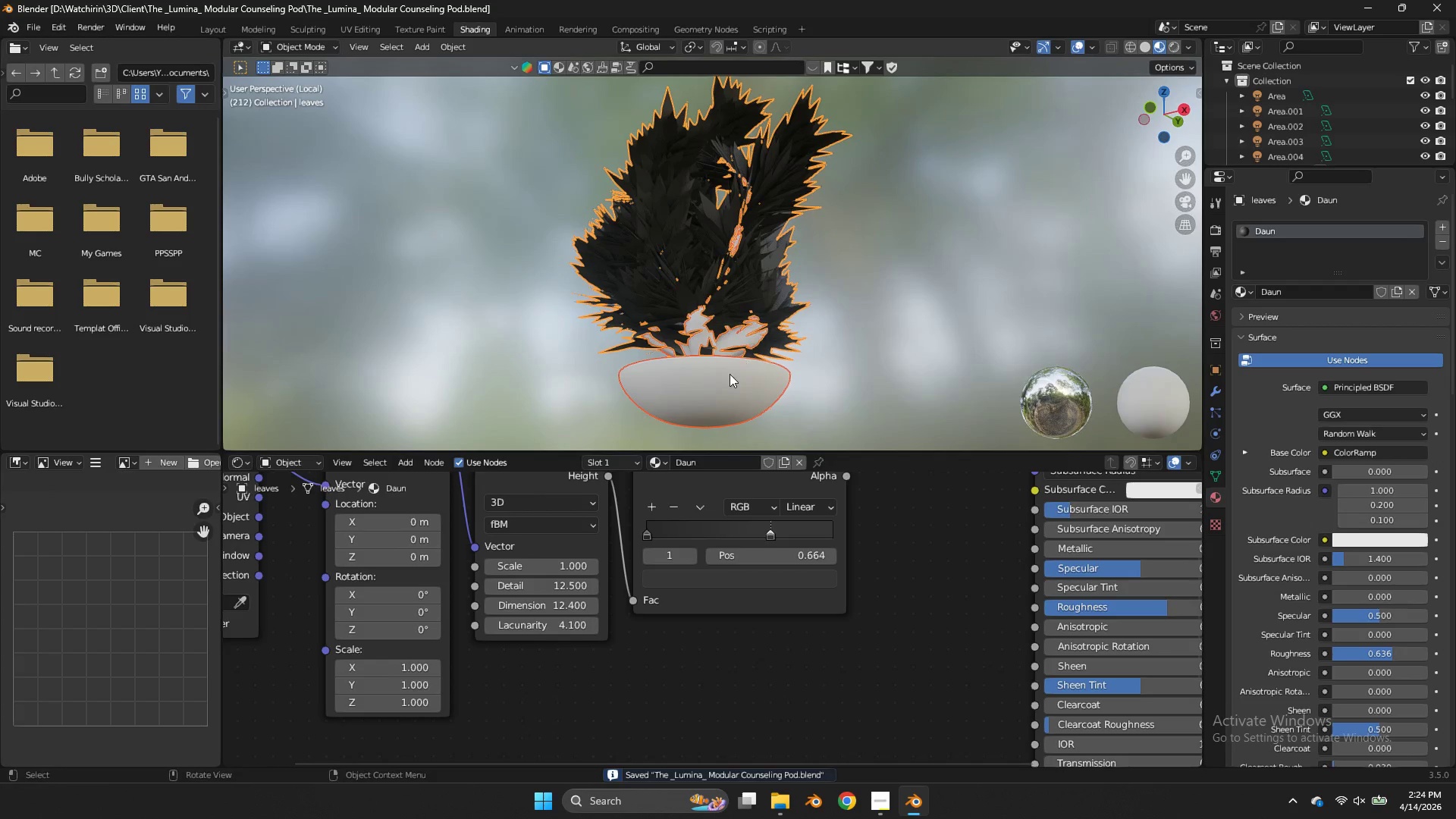 
type(zzz)
 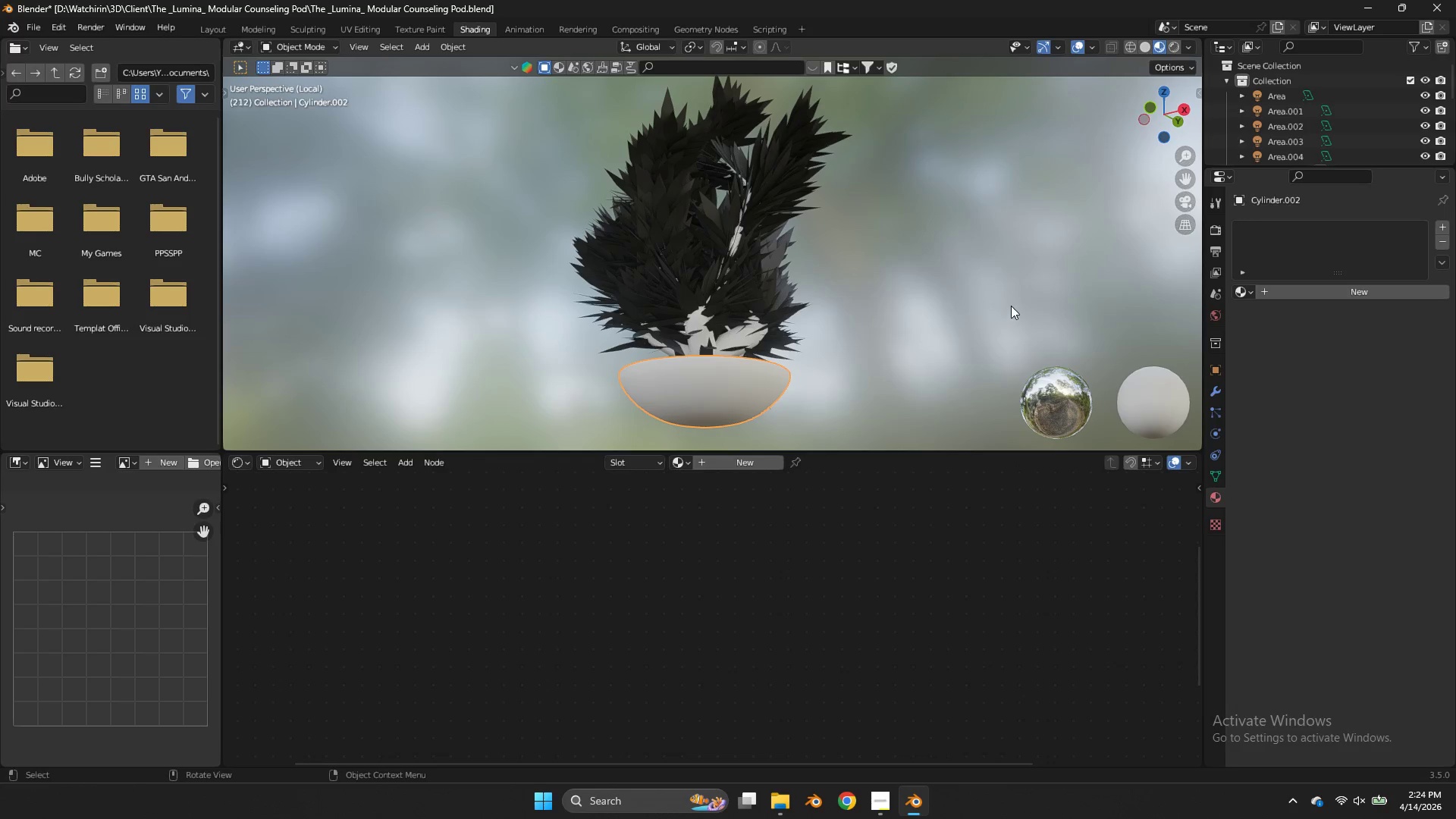 
type(zzz)
 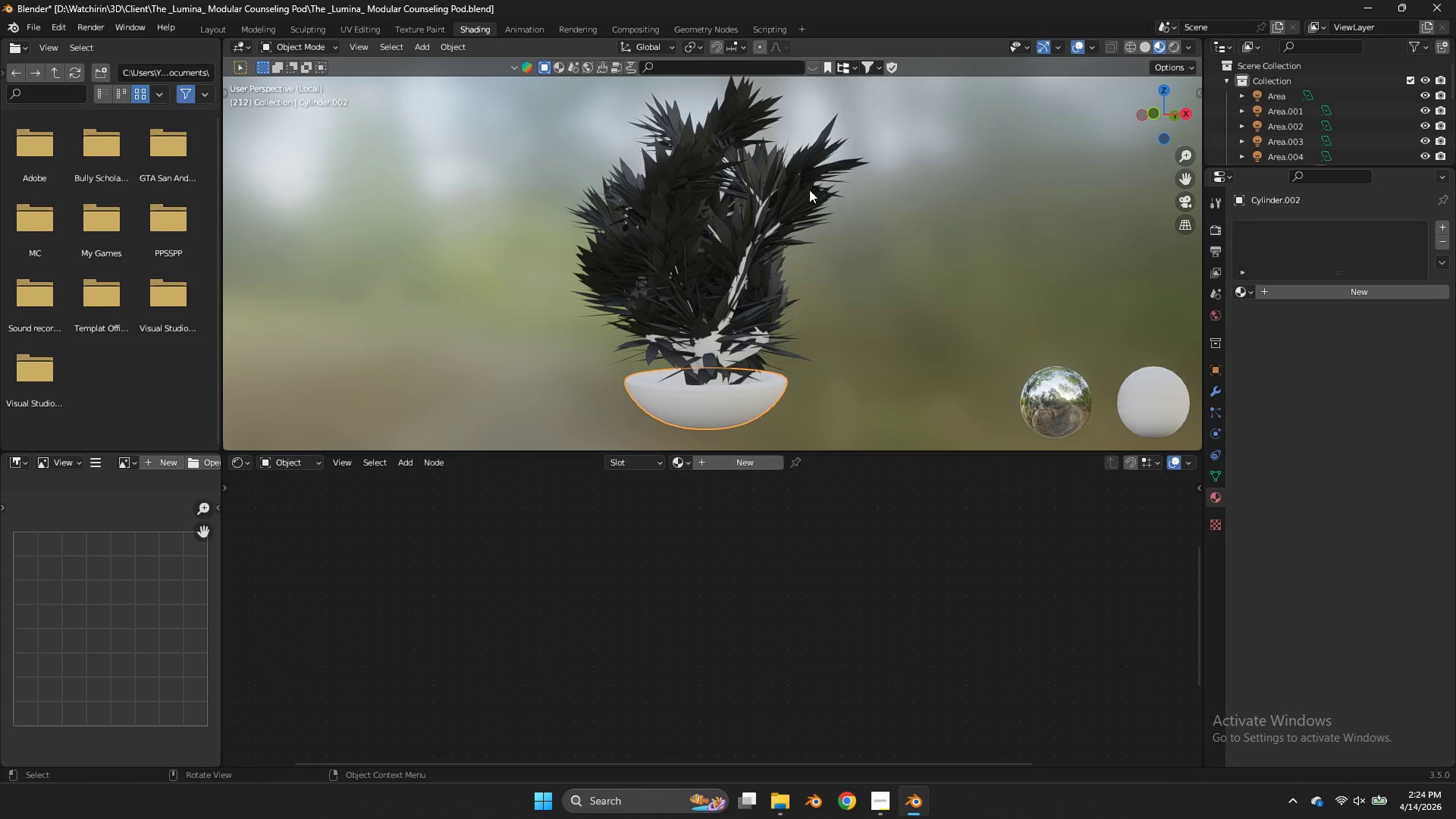 
left_click_drag(start_coordinate=[1137, 117], to_coordinate=[1157, 153])
 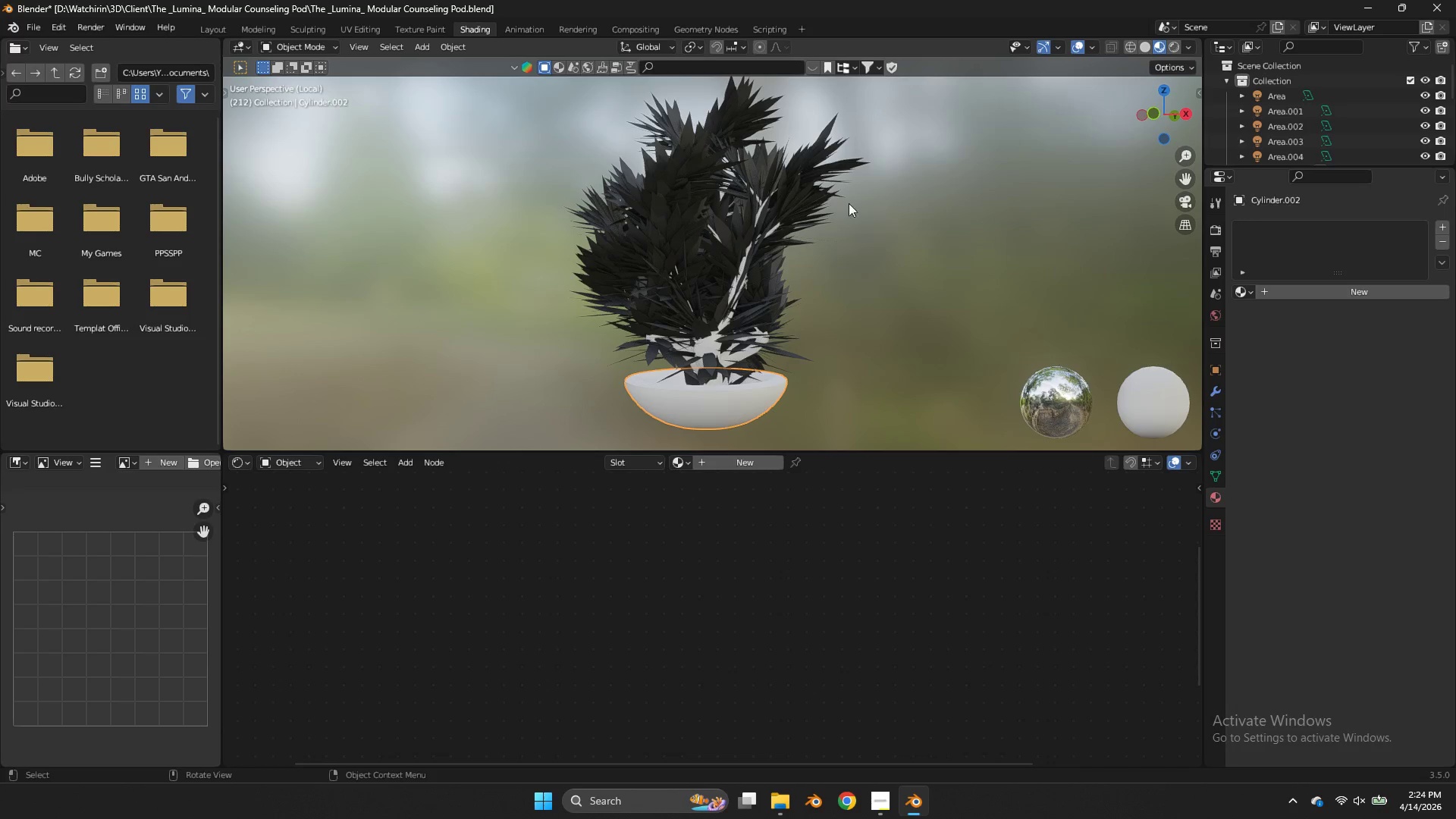 
left_click([809, 190])
 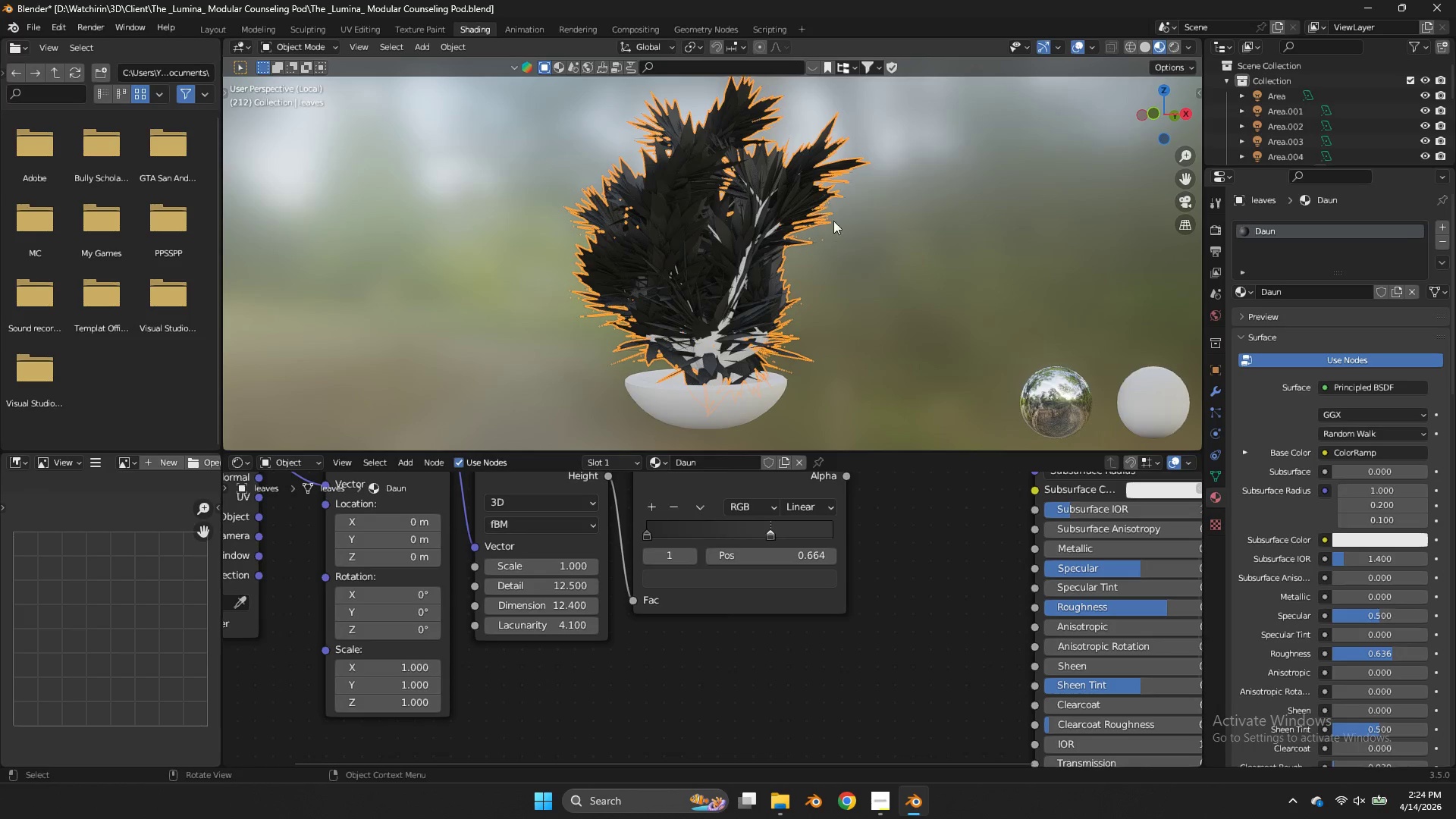 
key(Z)
 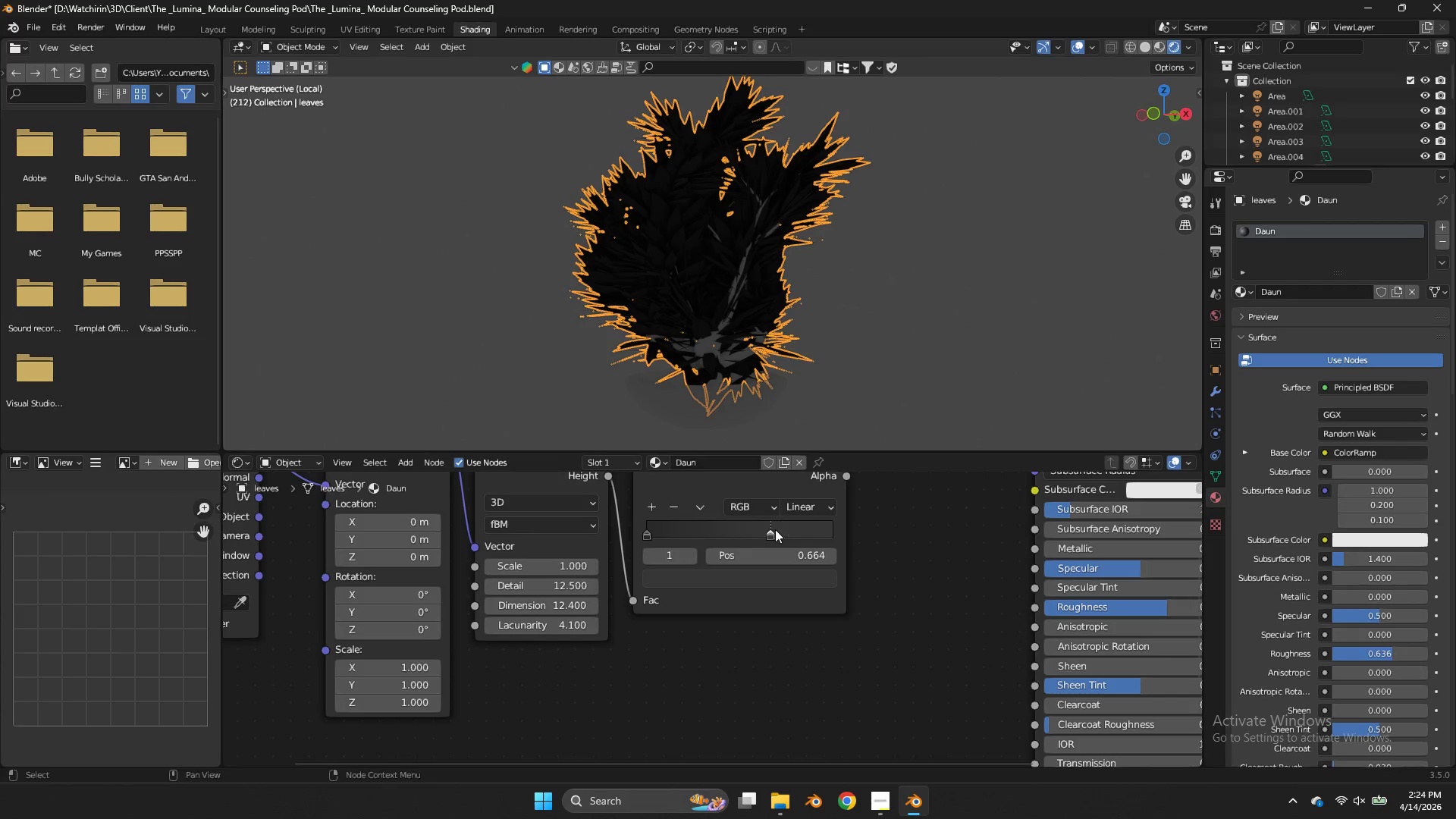 
double_click([774, 529])
 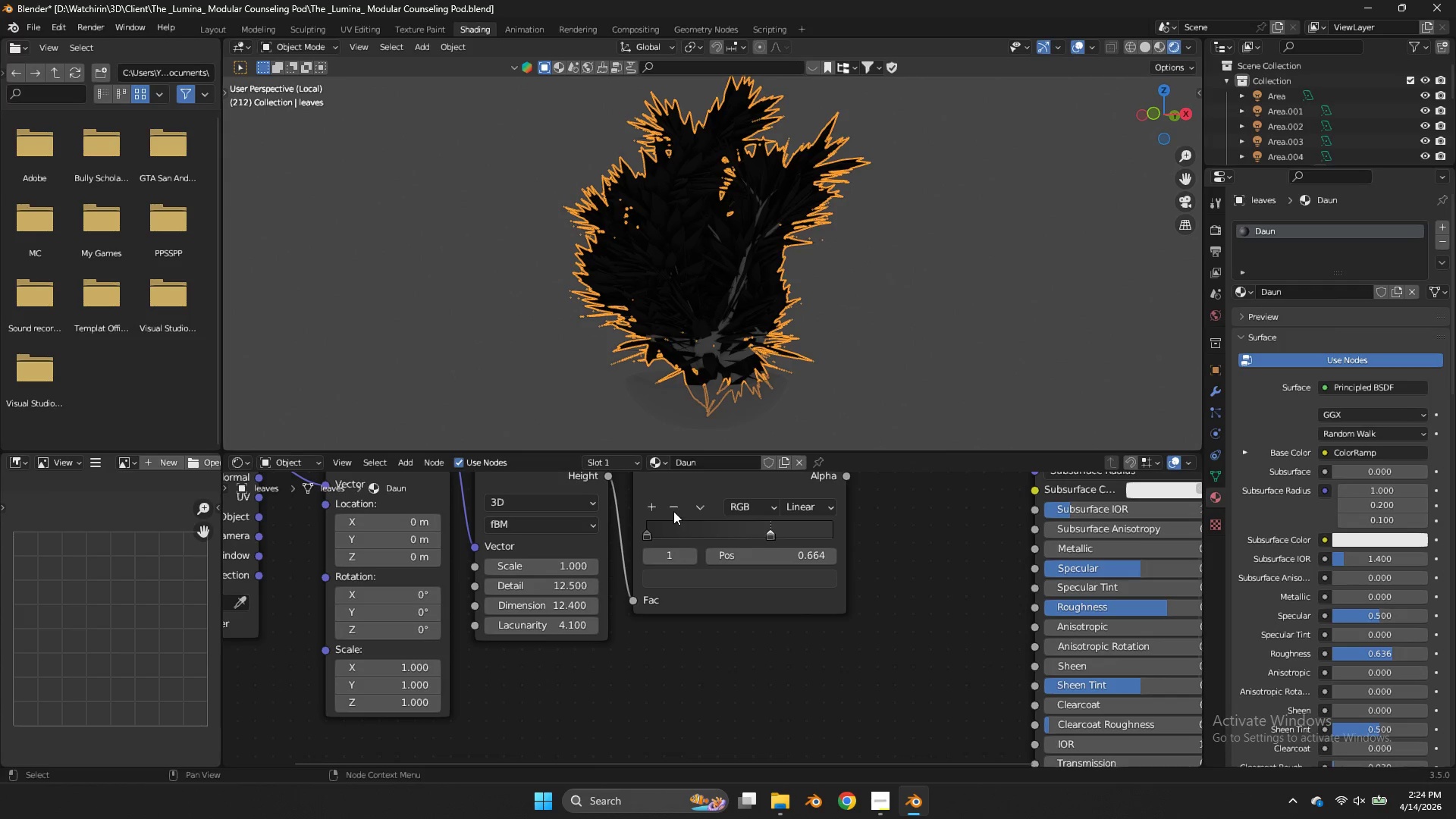 
left_click([672, 509])
 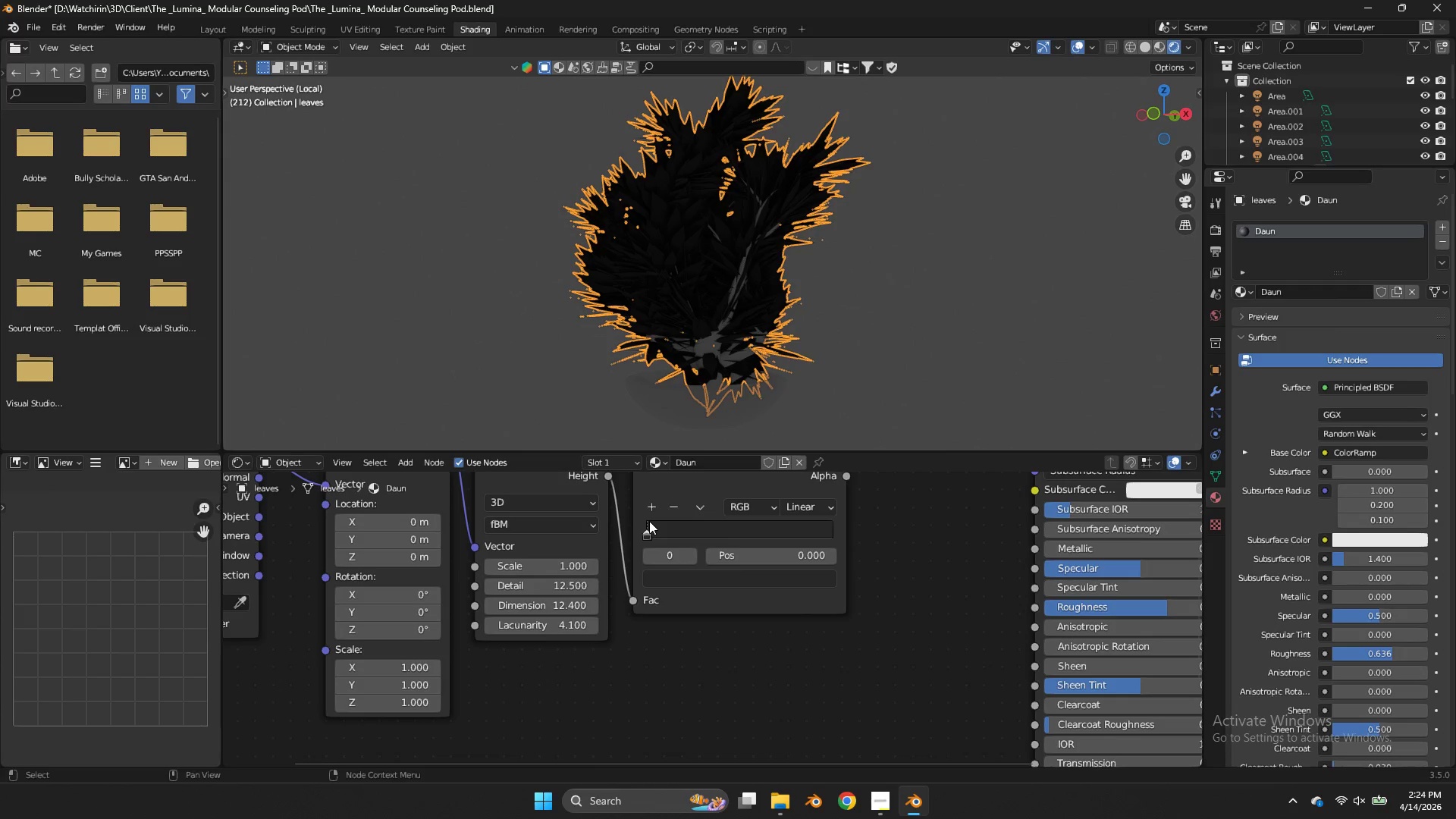 
left_click([649, 521])
 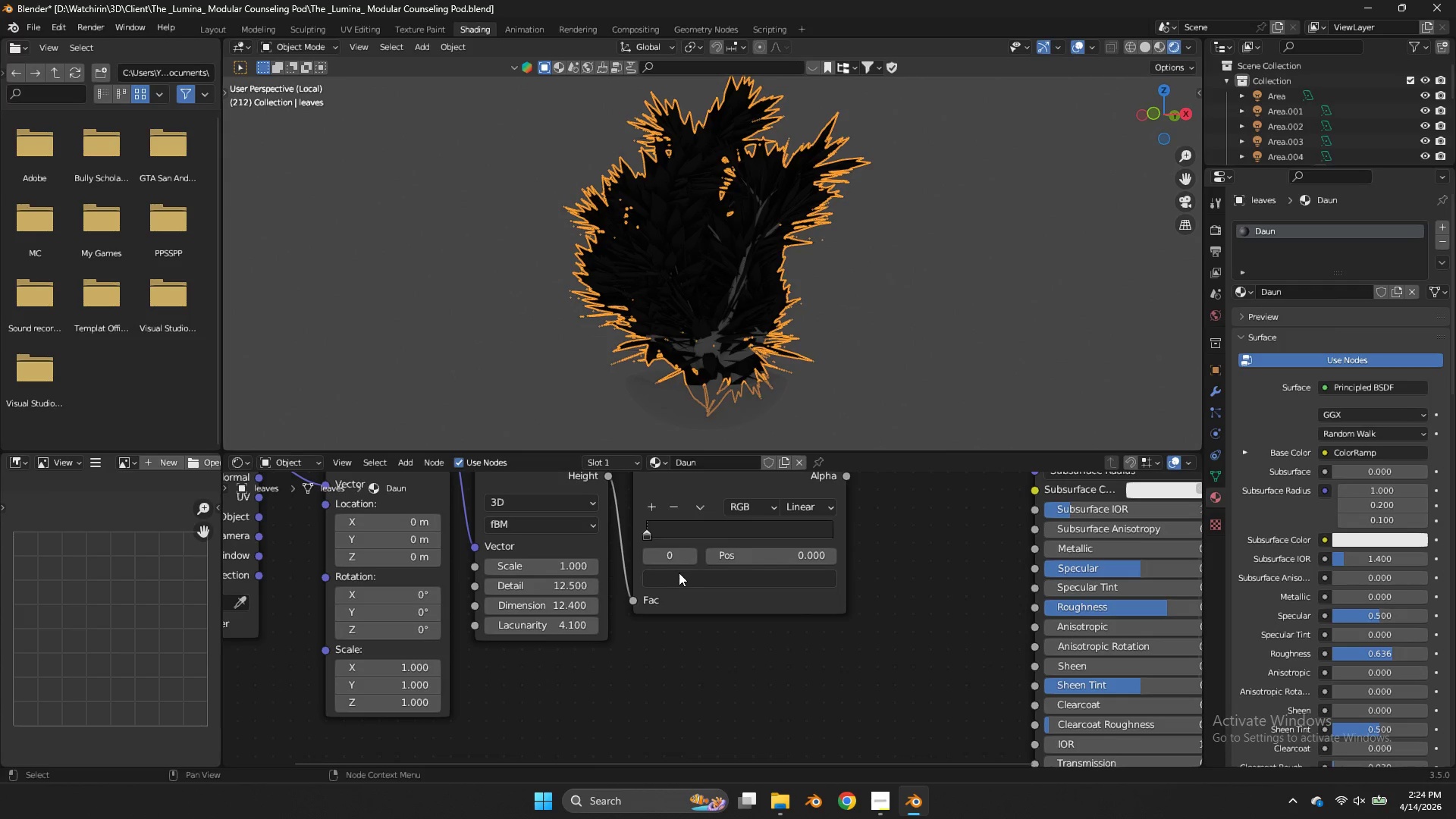 
left_click([679, 573])
 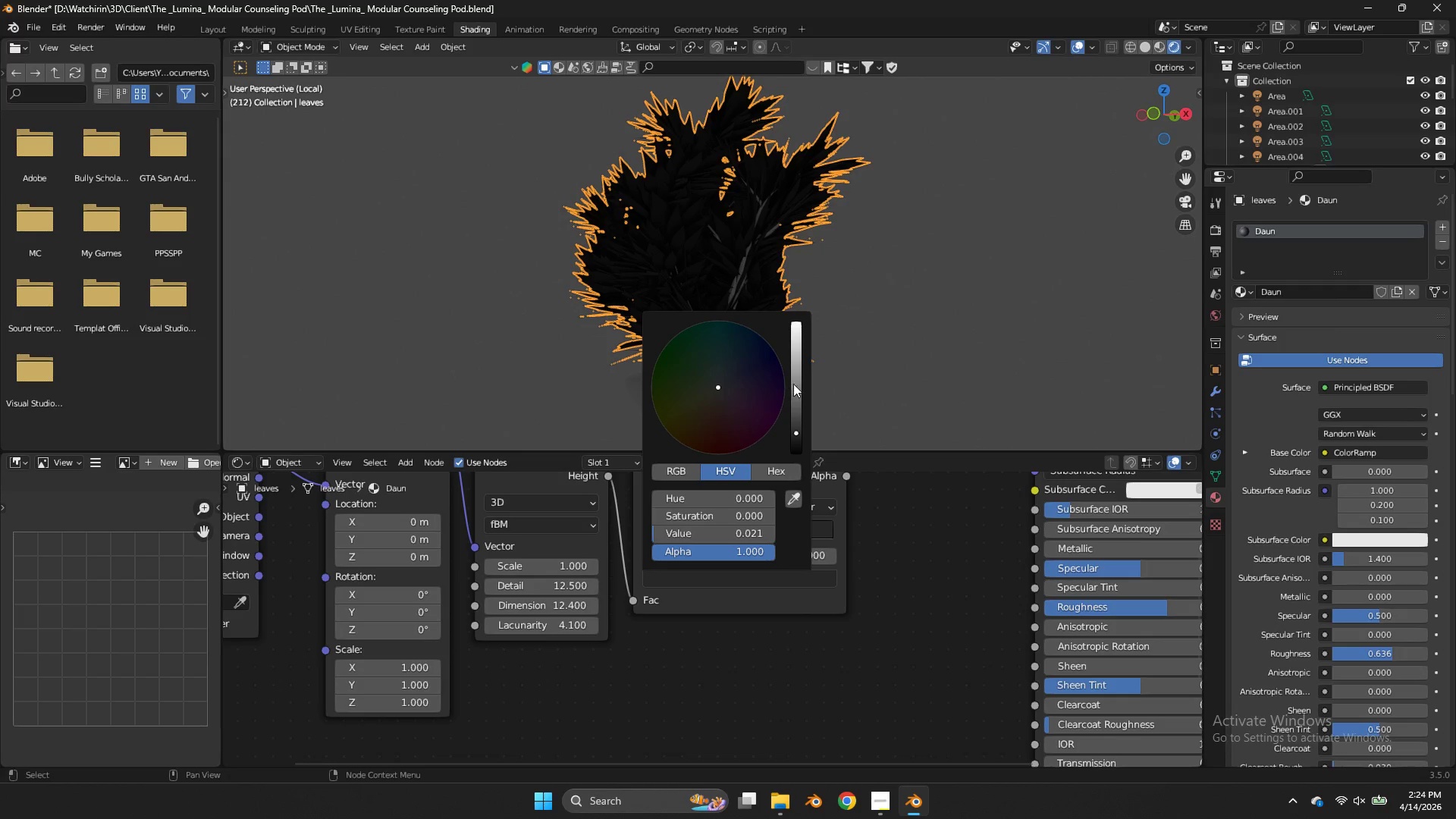 
left_click_drag(start_coordinate=[795, 383], to_coordinate=[800, 353])
 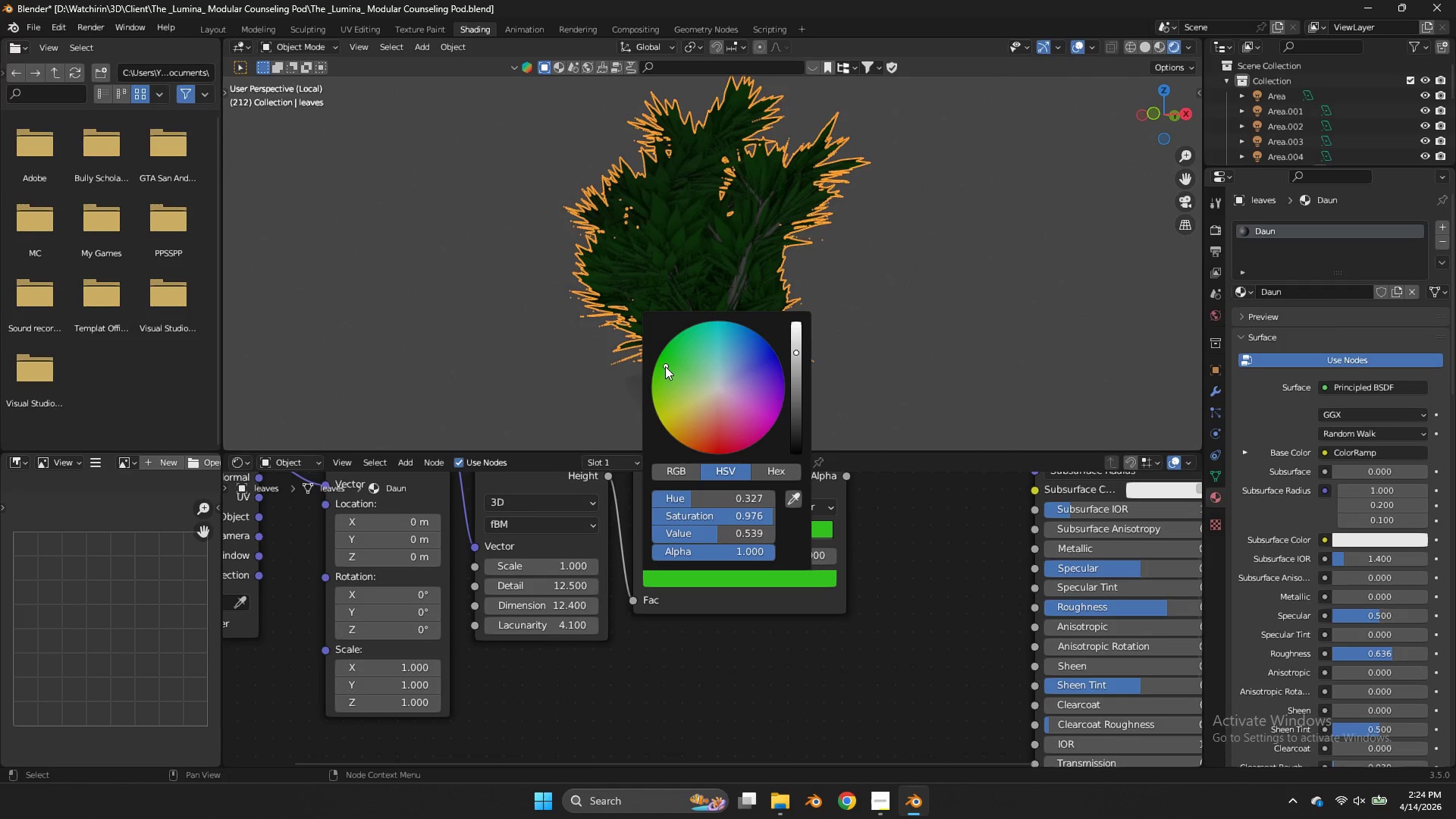 
left_click_drag(start_coordinate=[665, 366], to_coordinate=[690, 369])
 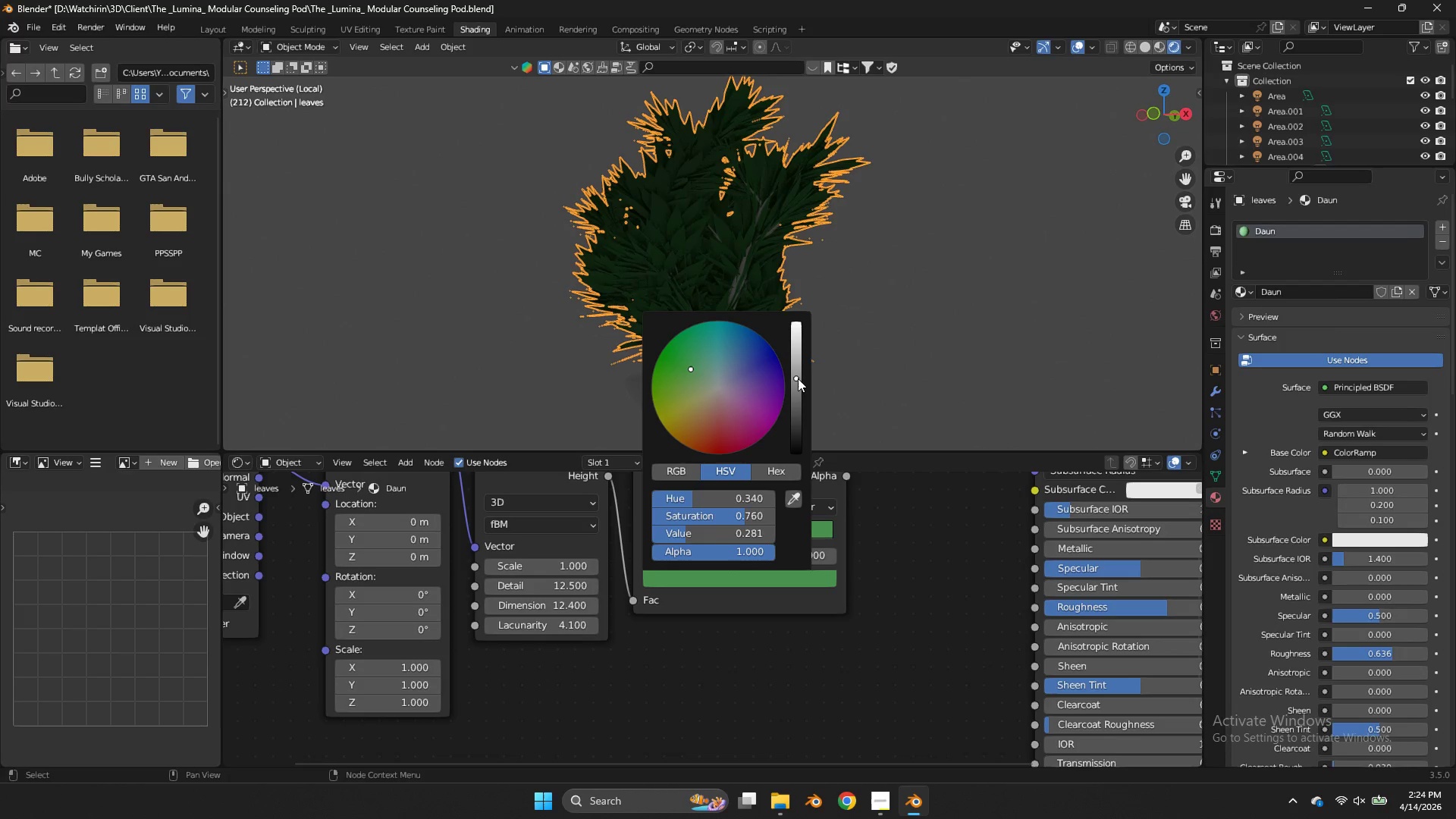 
left_click_drag(start_coordinate=[798, 378], to_coordinate=[802, 322])
 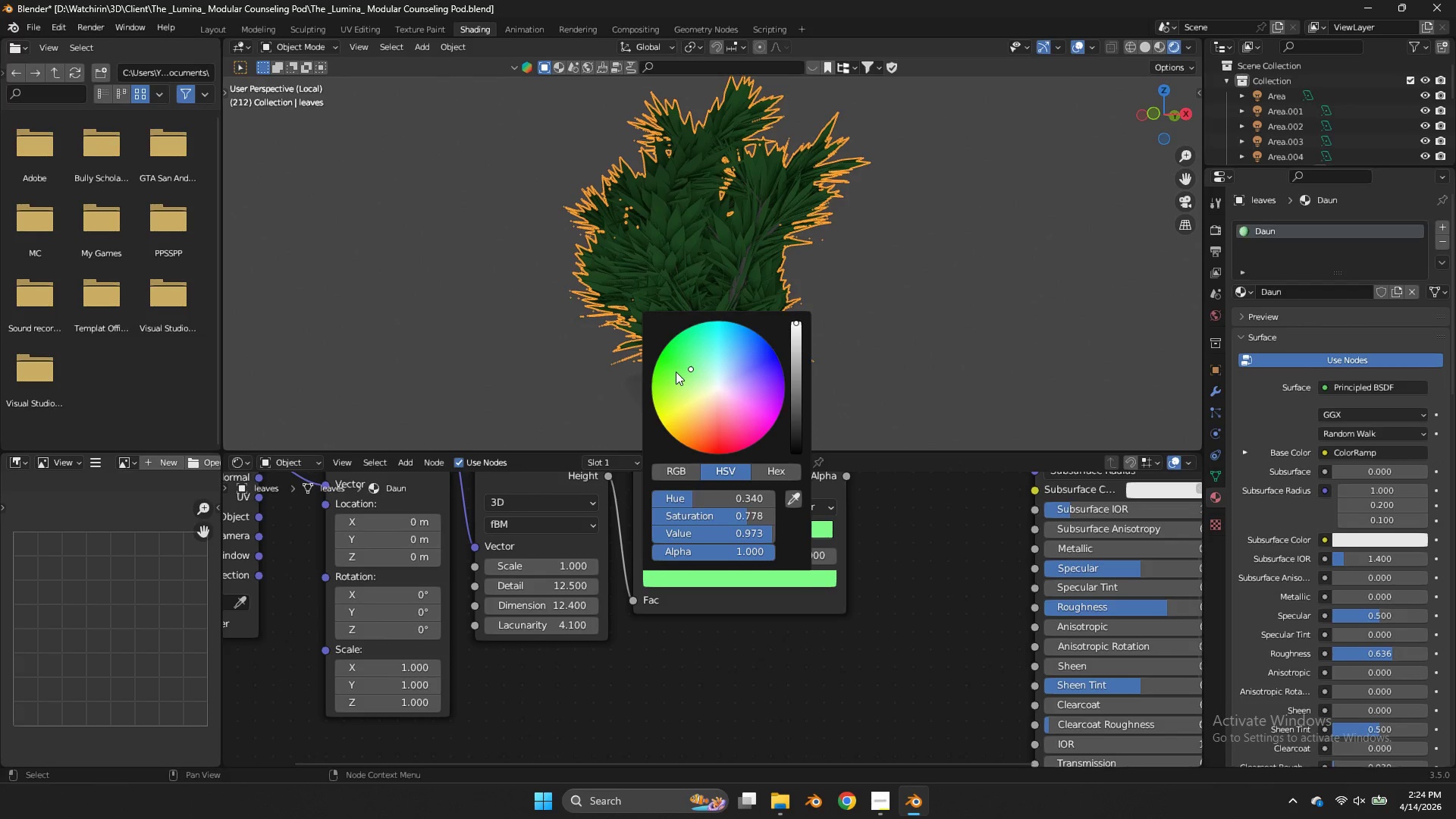 
left_click_drag(start_coordinate=[675, 372], to_coordinate=[690, 376])
 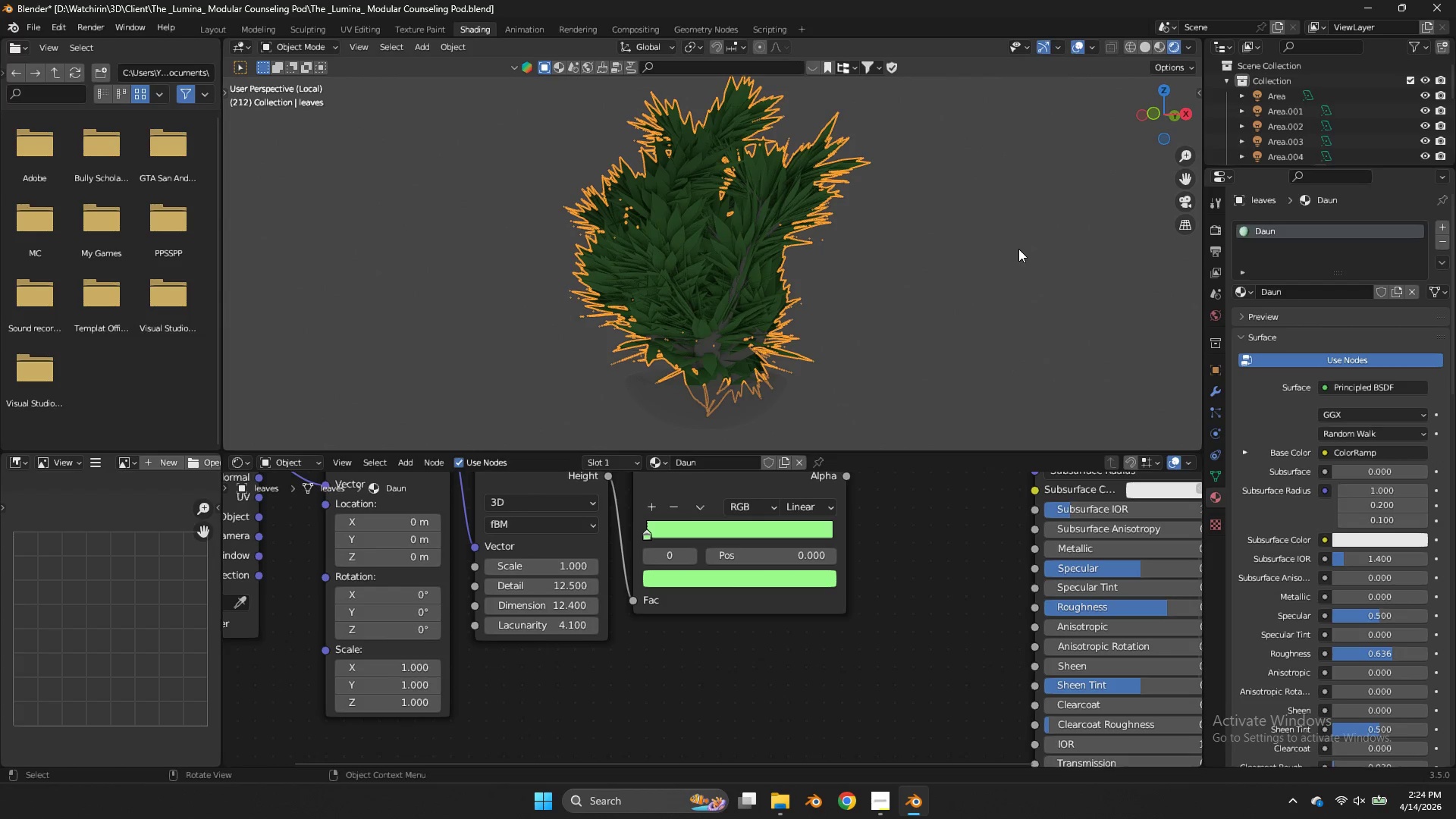 
left_click([1018, 249])
 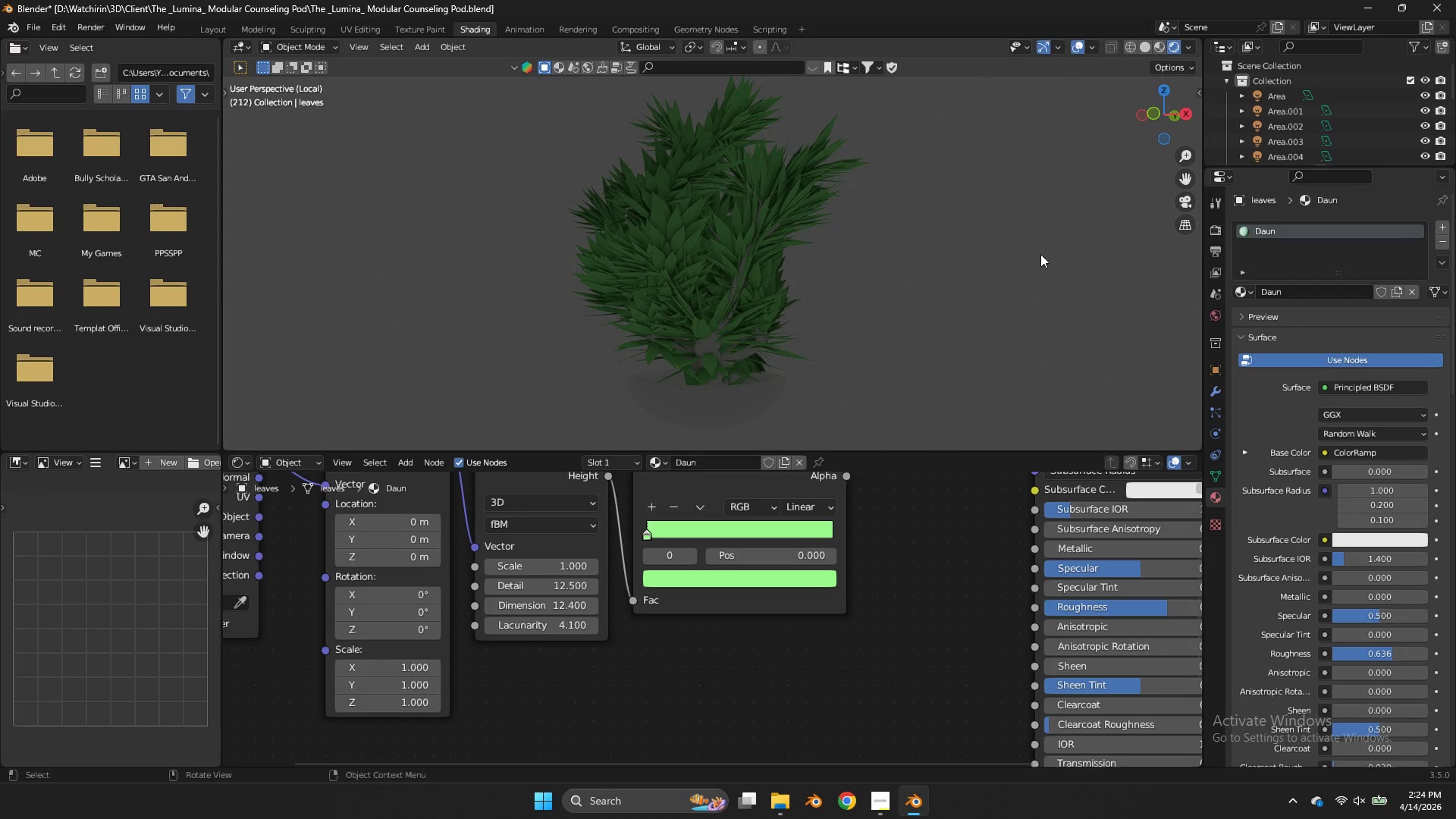 
scroll: coordinate [1040, 254], scroll_direction: up, amount: 2.0
 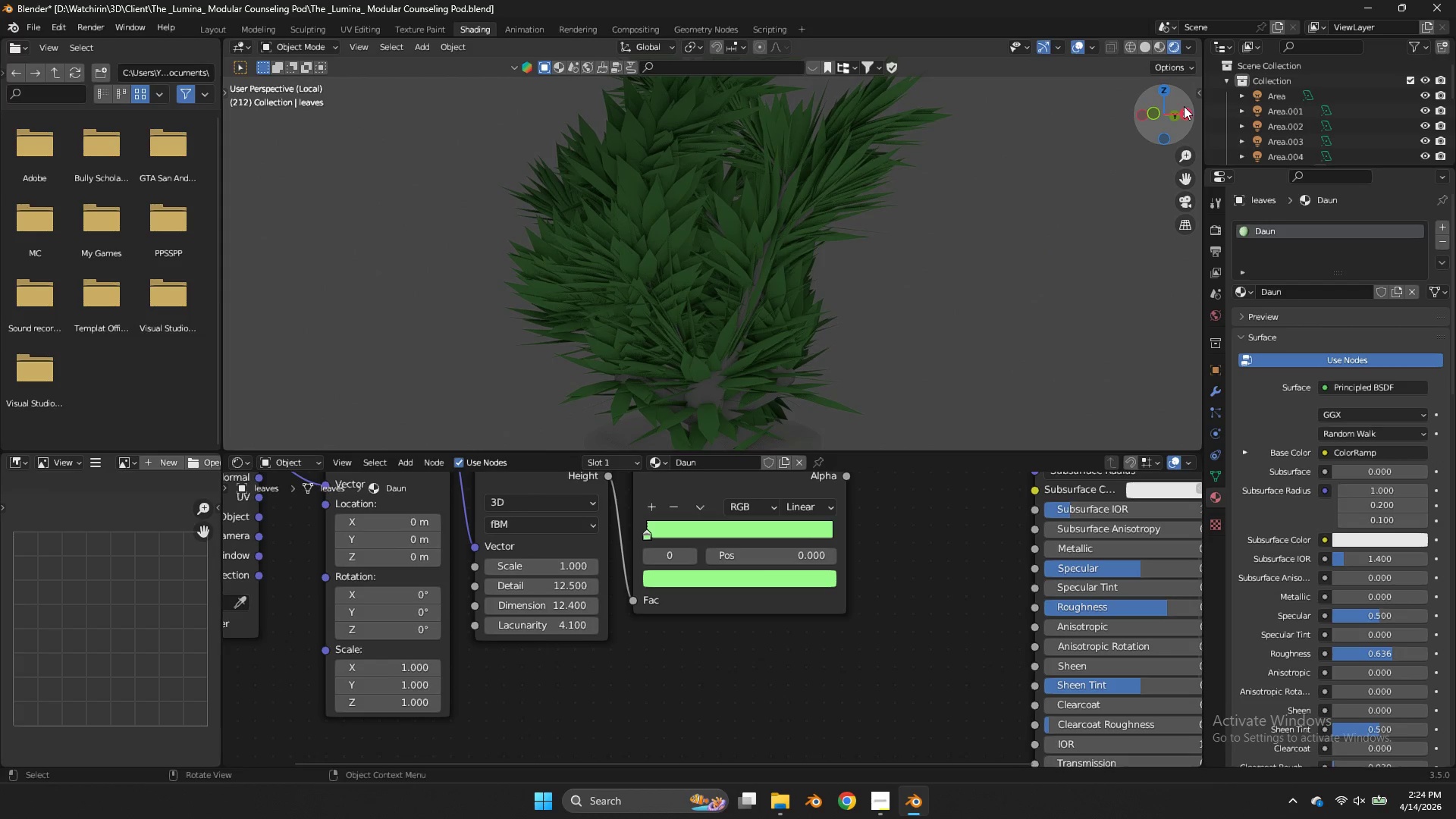 
left_click_drag(start_coordinate=[1178, 106], to_coordinate=[264, 146])
 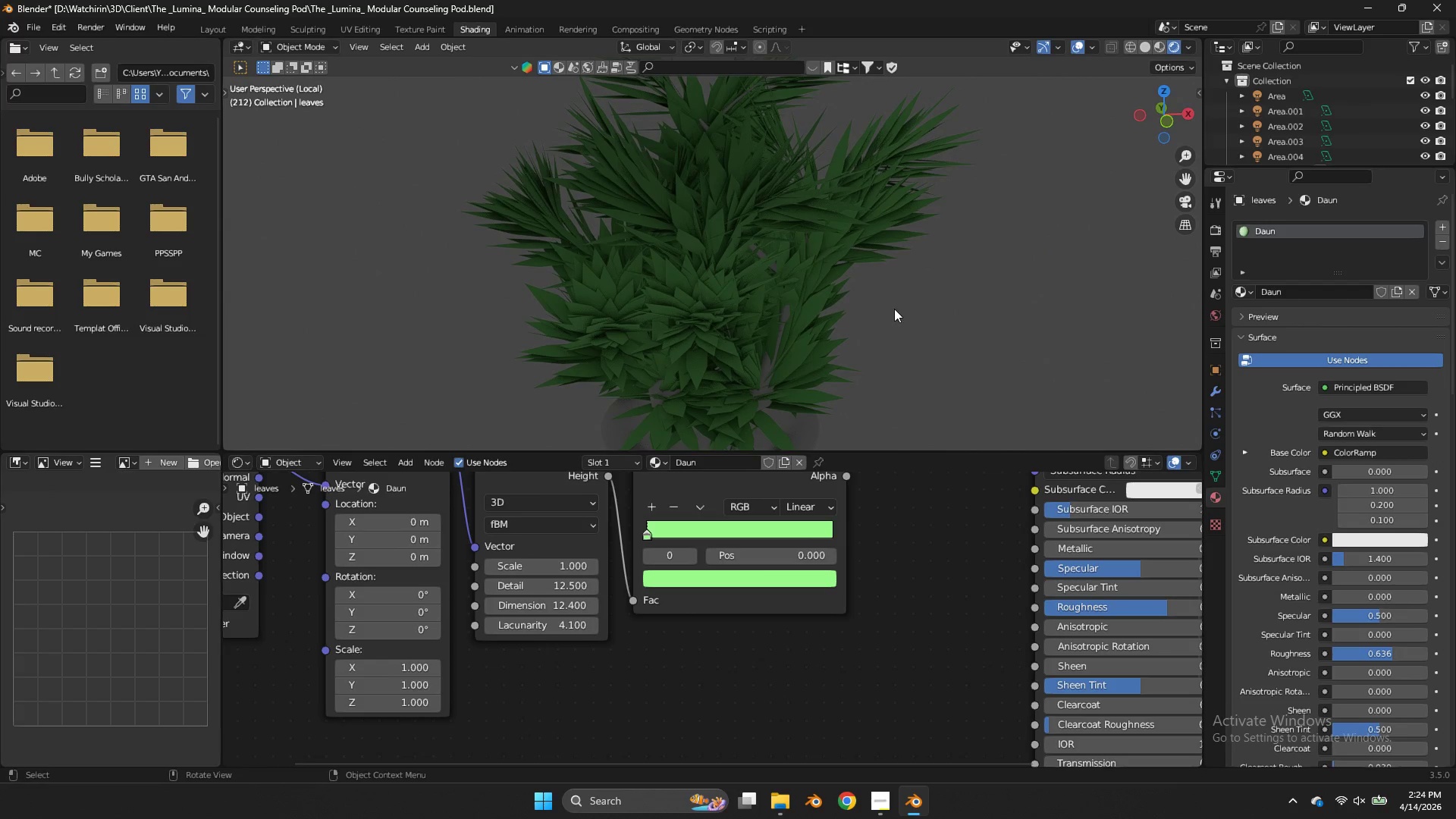 
type(zz)
 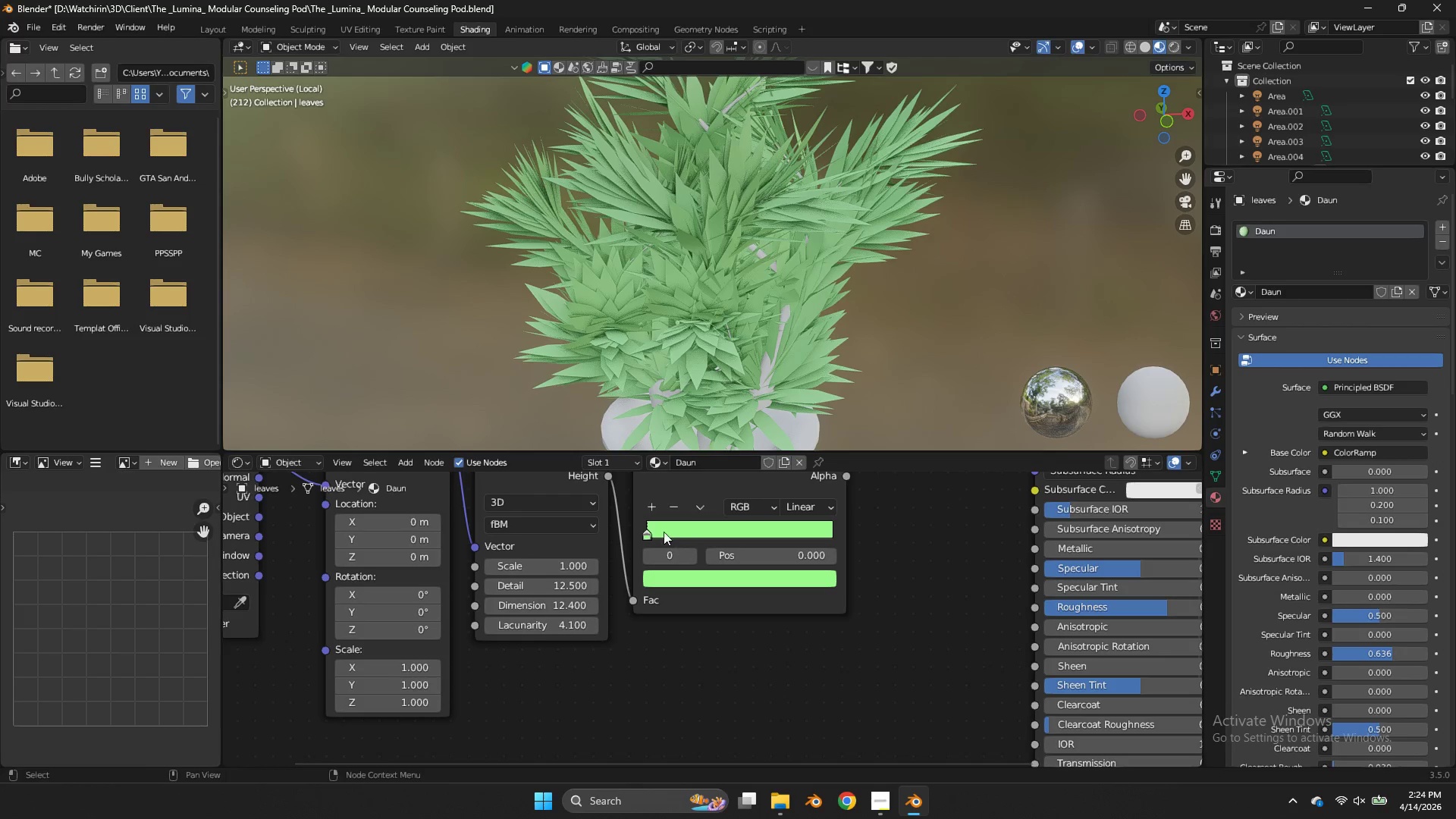 
left_click([658, 531])
 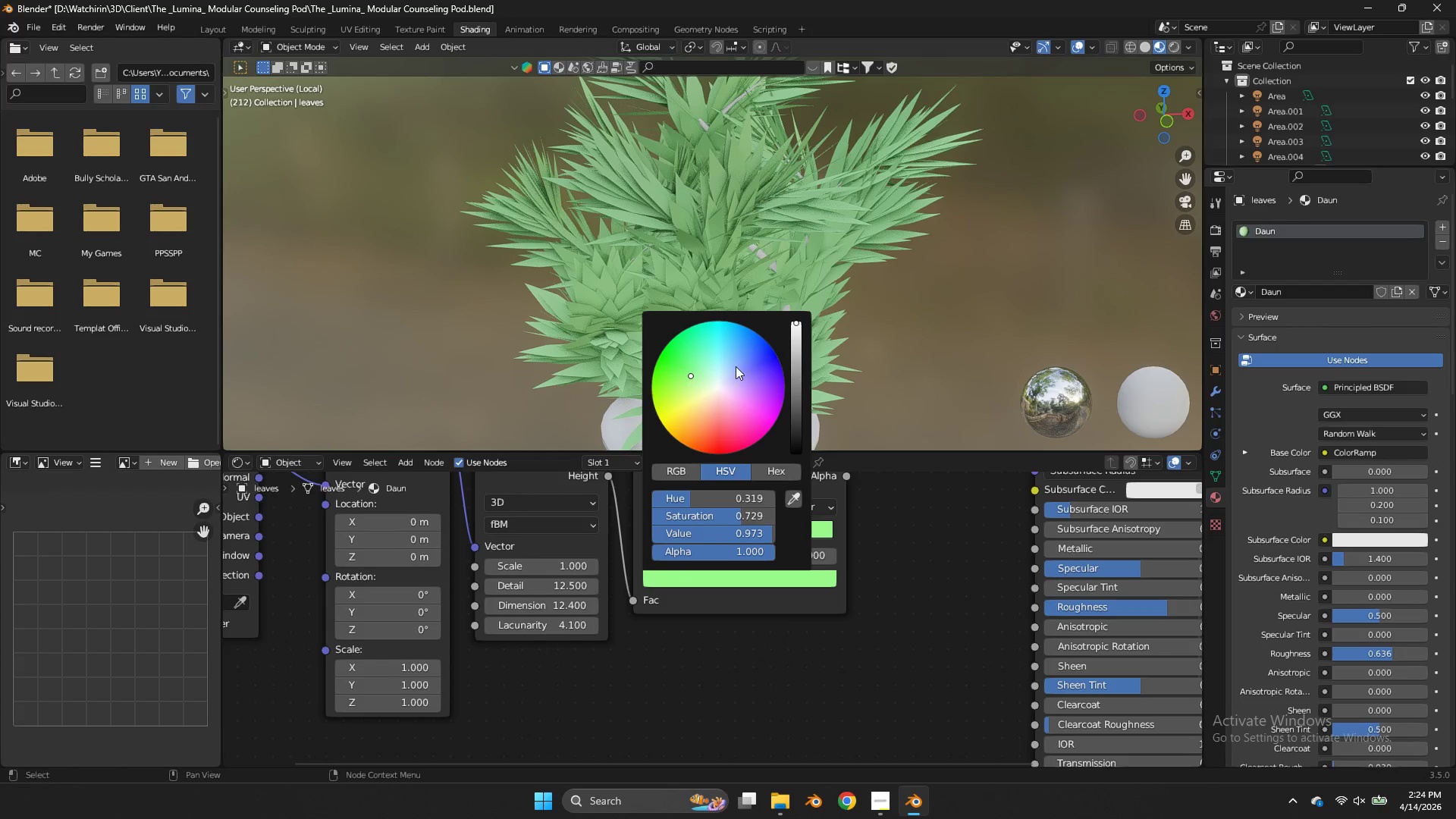 
left_click([688, 367])
 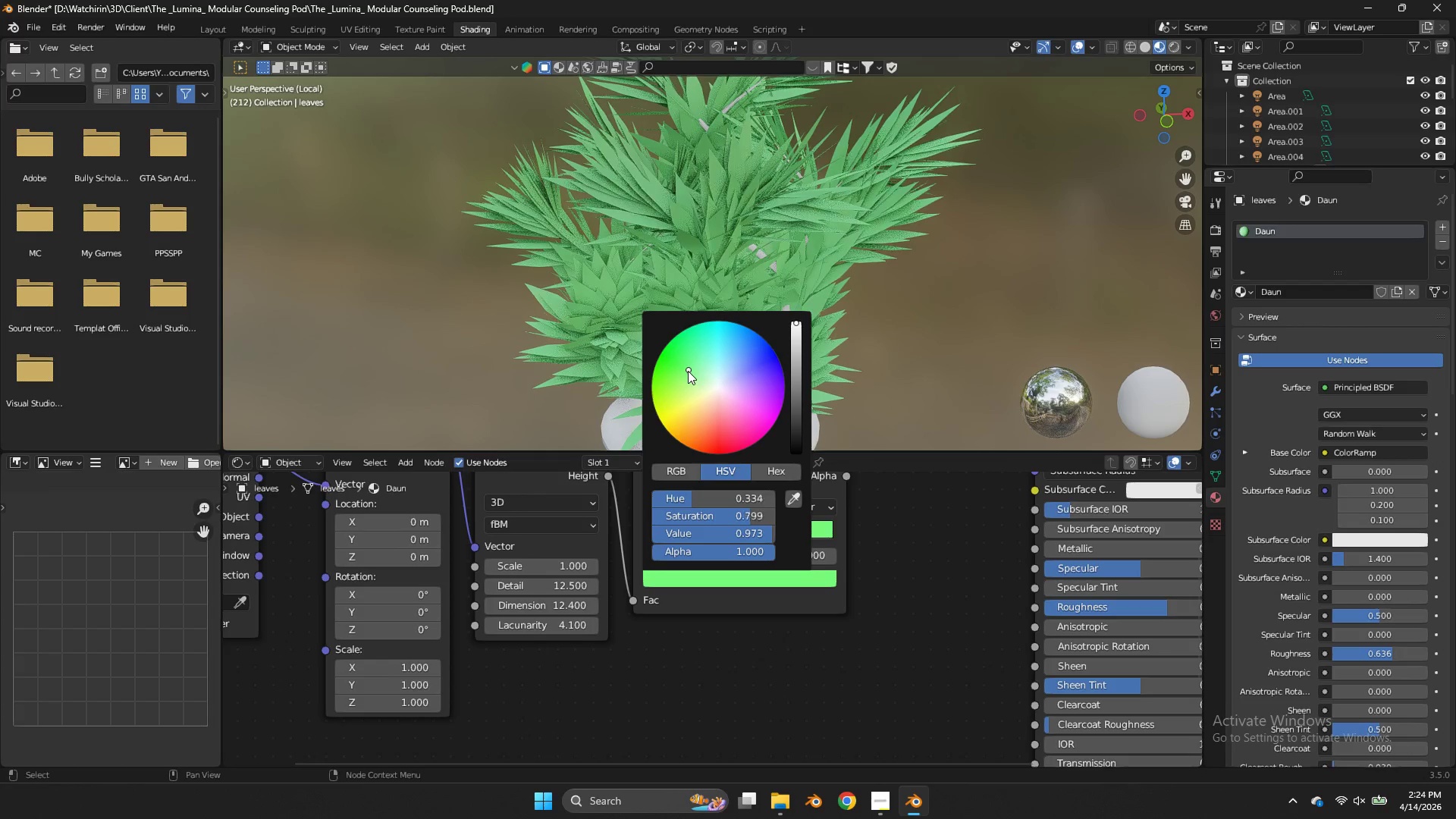 
triple_click([688, 372])
 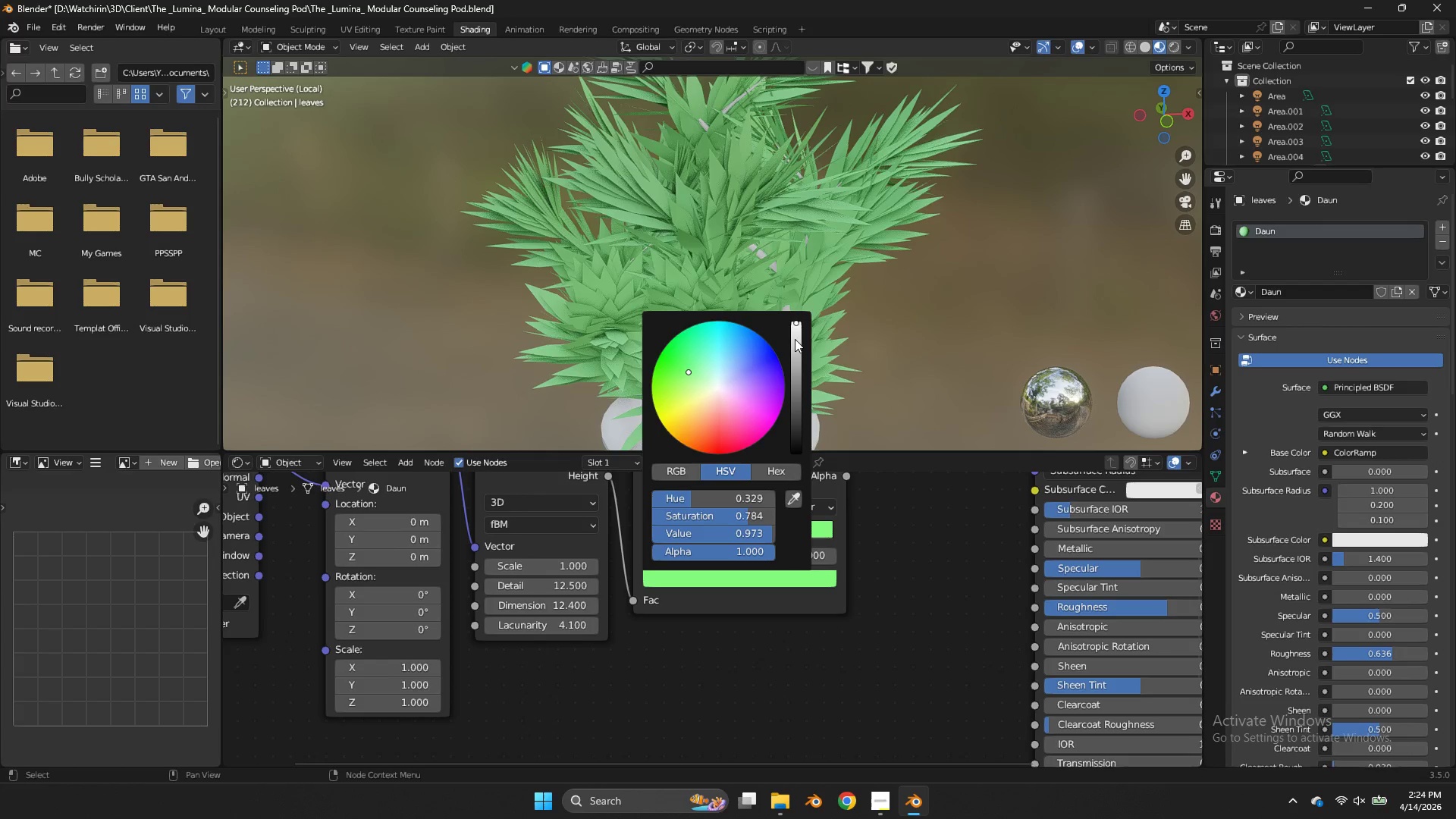 
left_click_drag(start_coordinate=[799, 340], to_coordinate=[806, 360])
 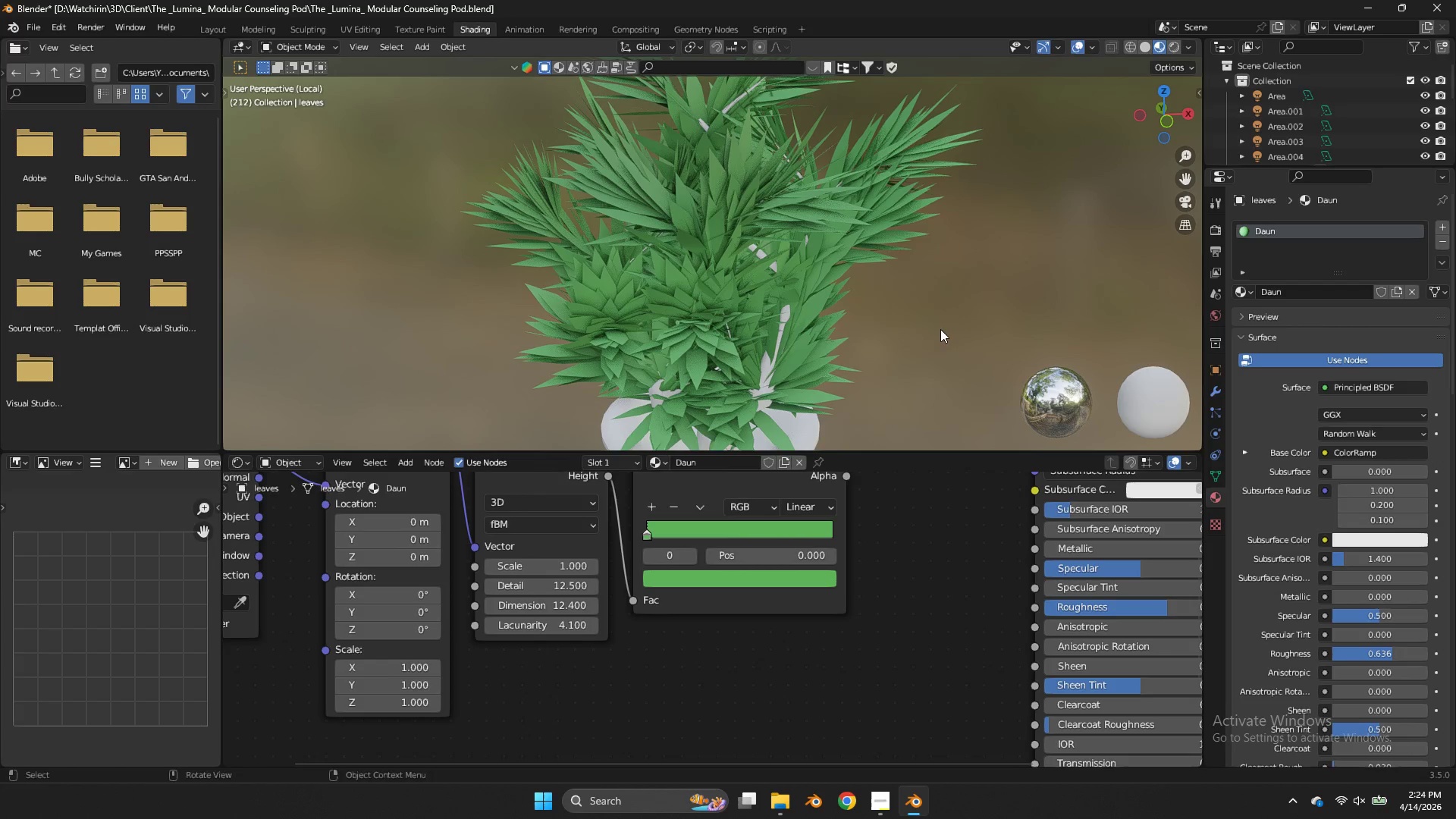 
left_click([940, 329])
 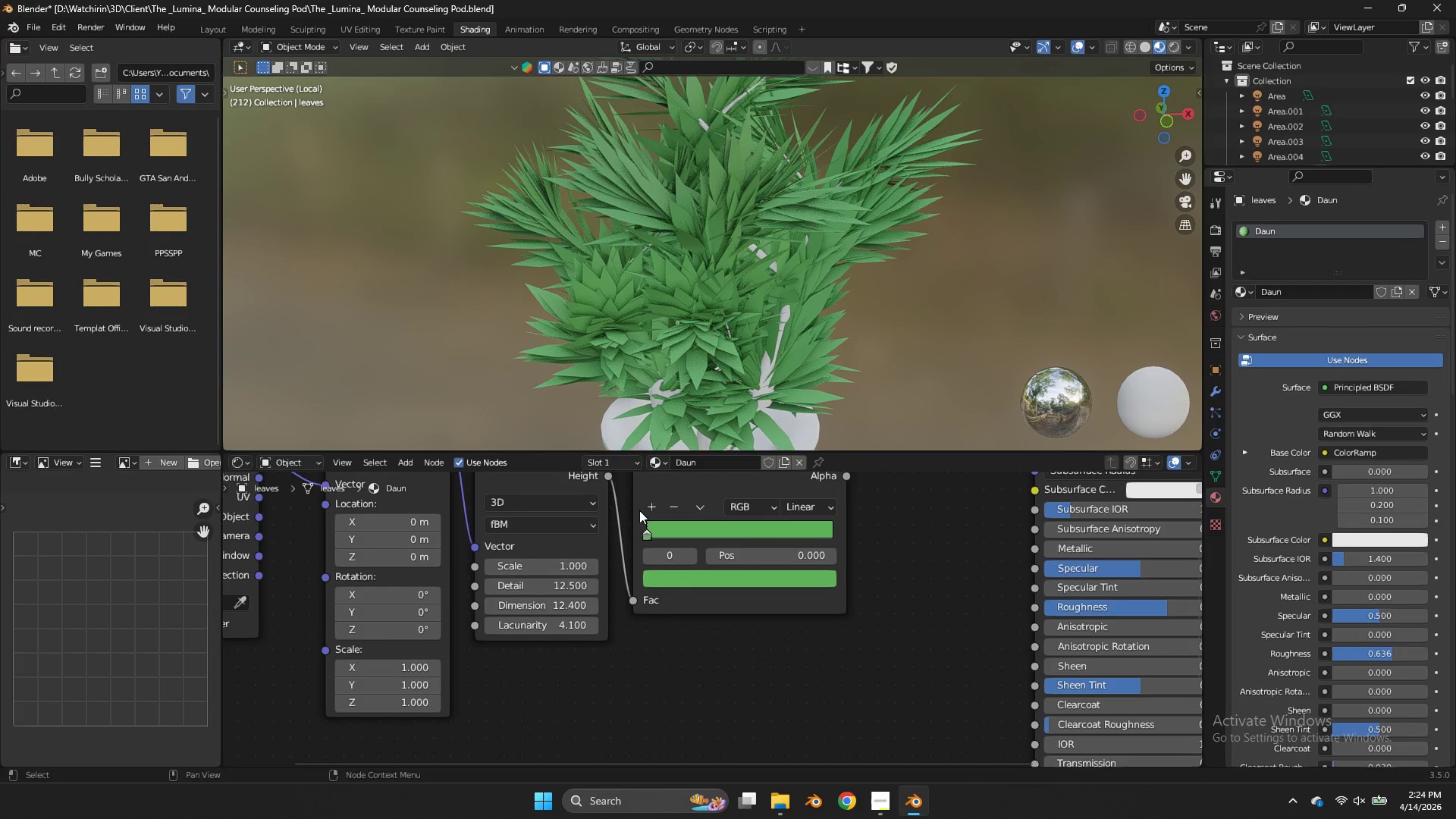 
left_click([649, 512])
 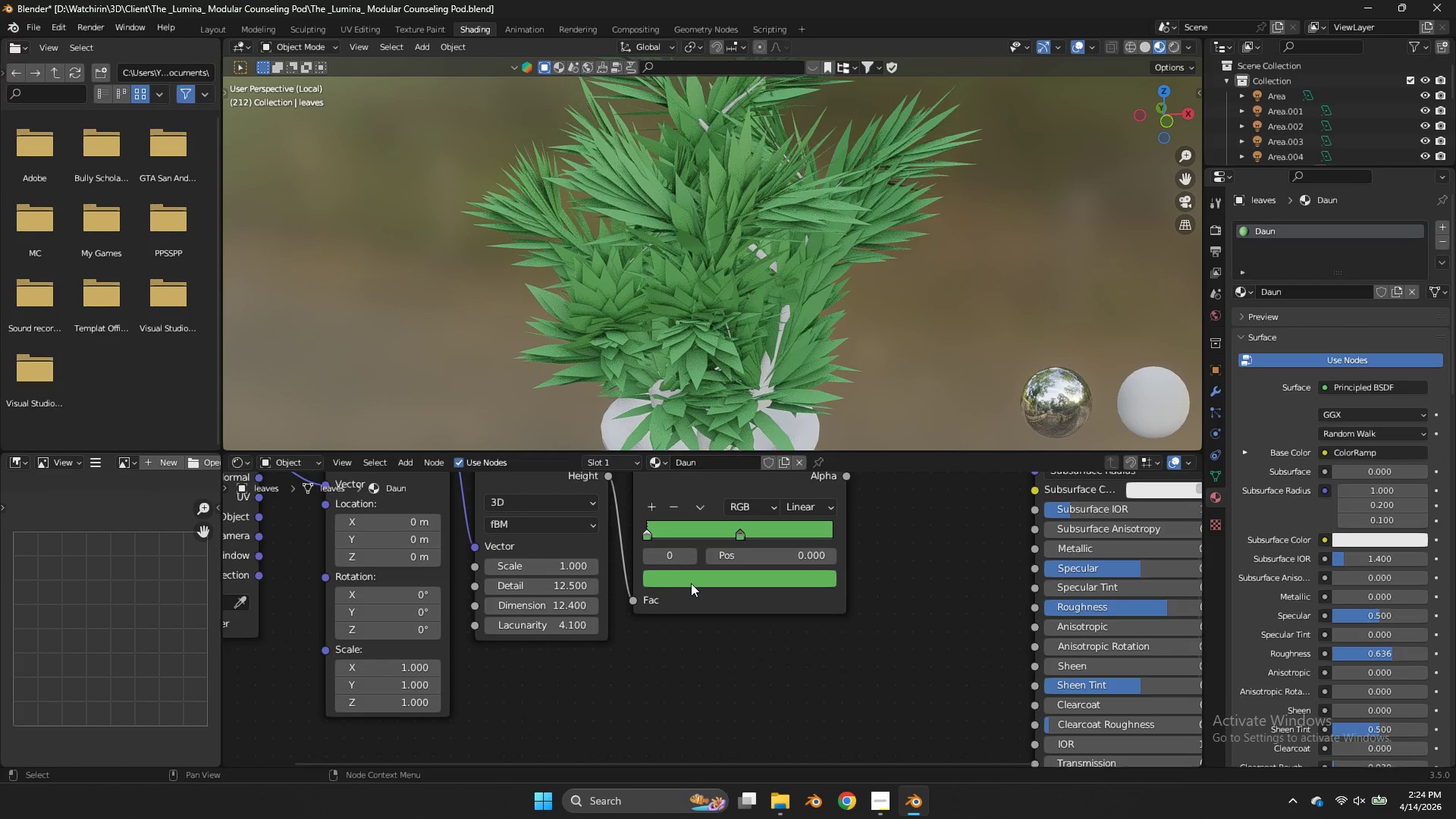 
double_click([692, 586])
 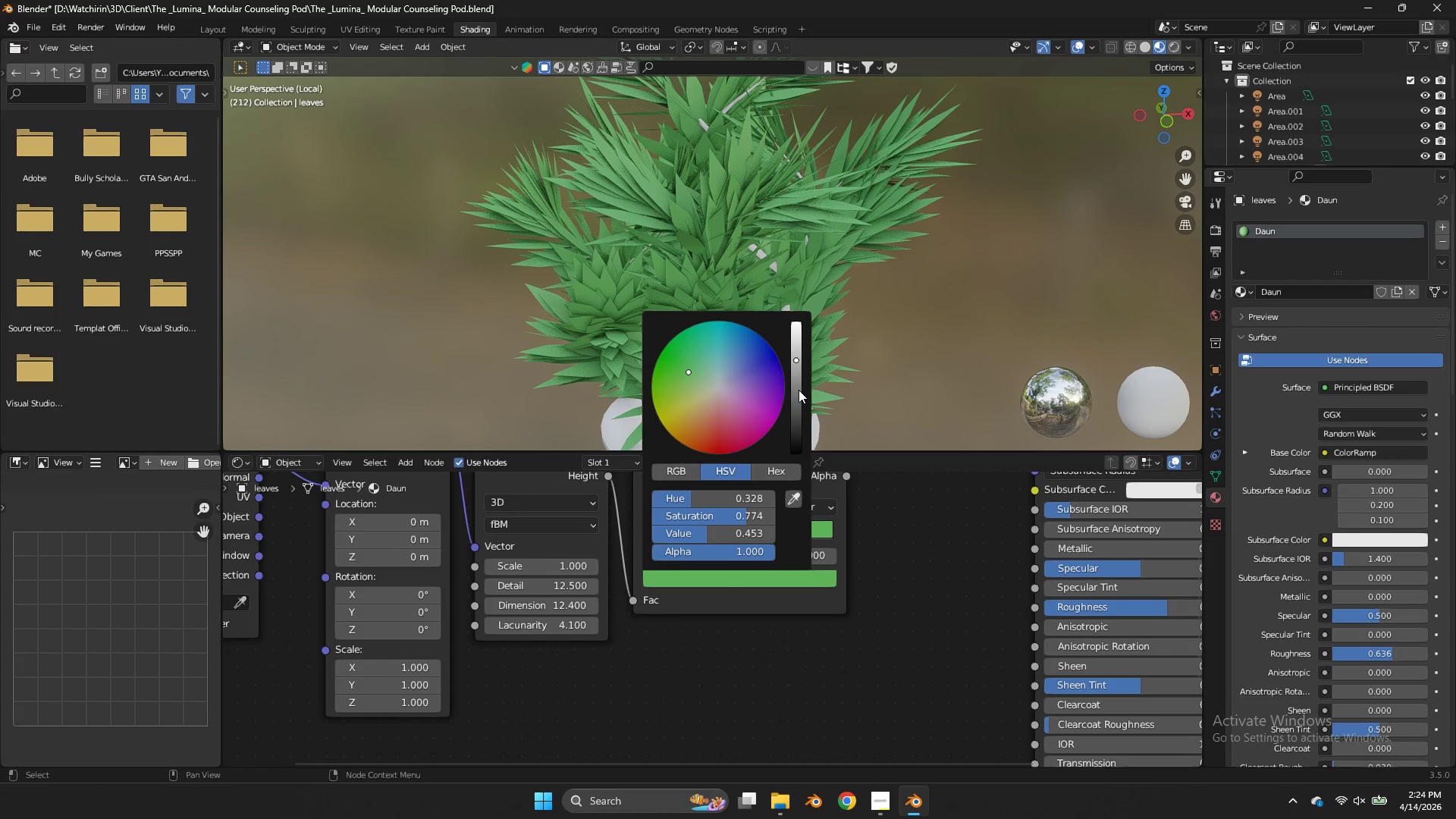 
left_click_drag(start_coordinate=[795, 376], to_coordinate=[802, 403])
 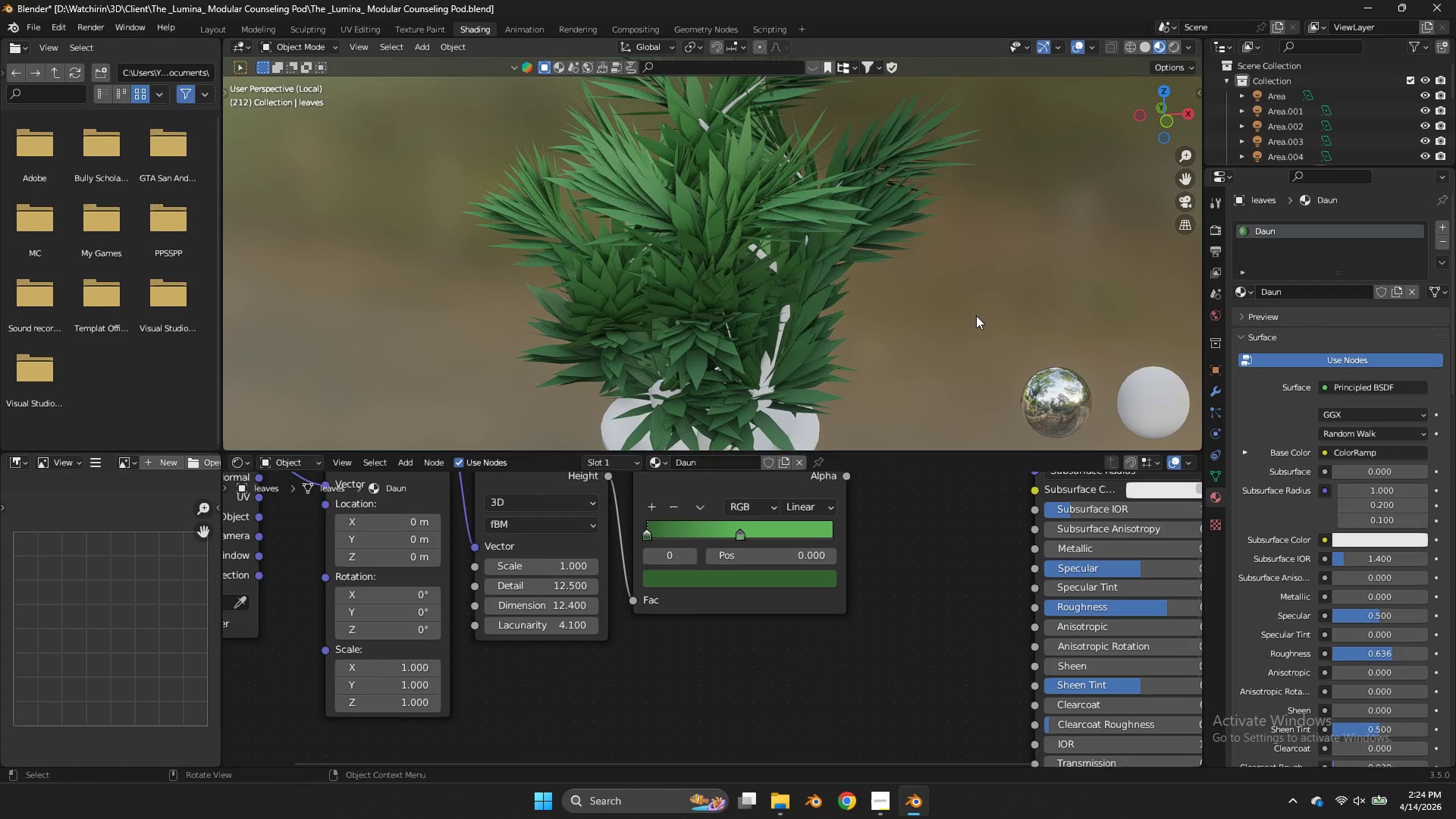 
left_click([976, 315])
 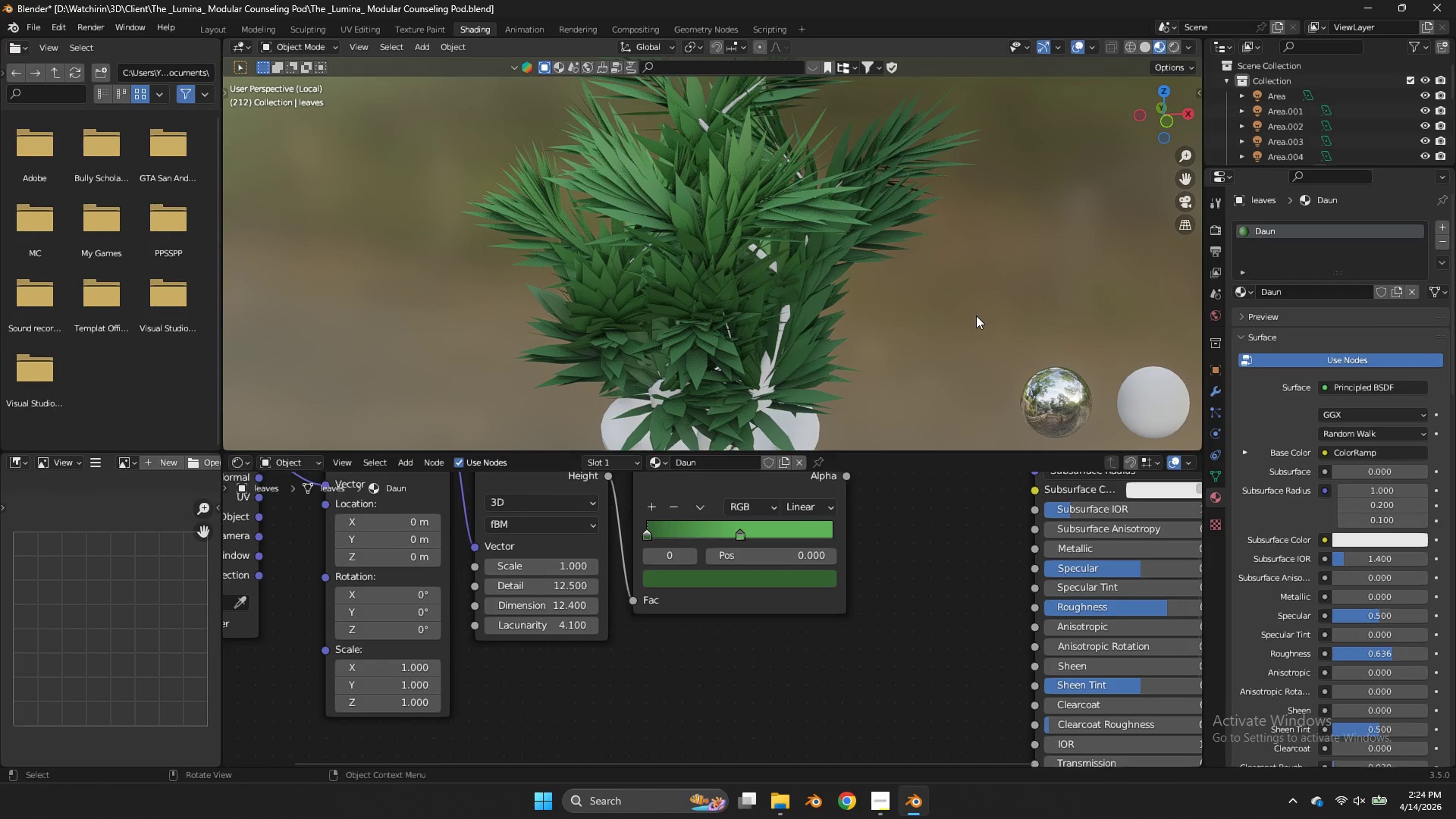 
scroll: coordinate [976, 315], scroll_direction: down, amount: 1.0
 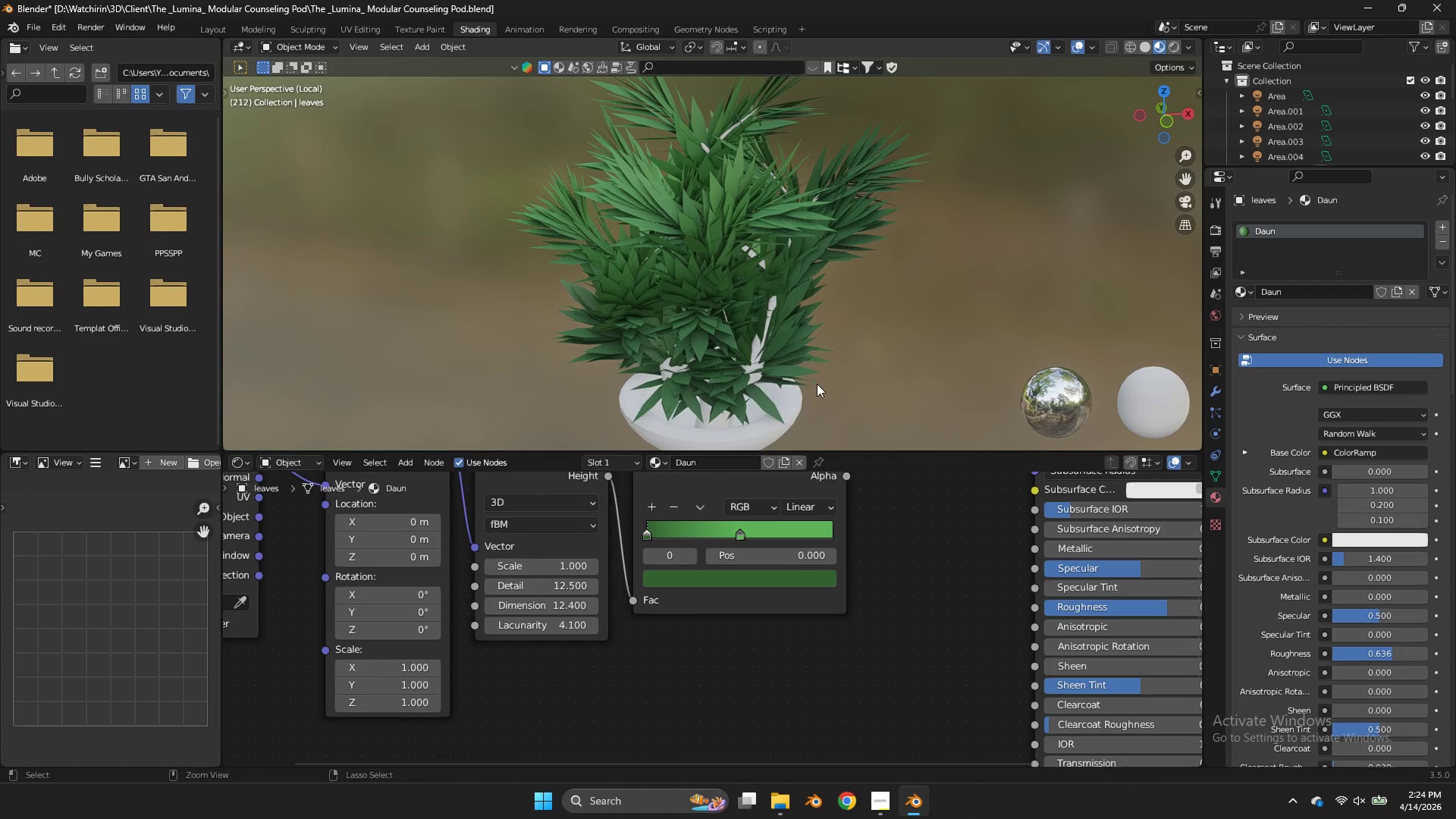 
key(Control+ControlLeft)
 